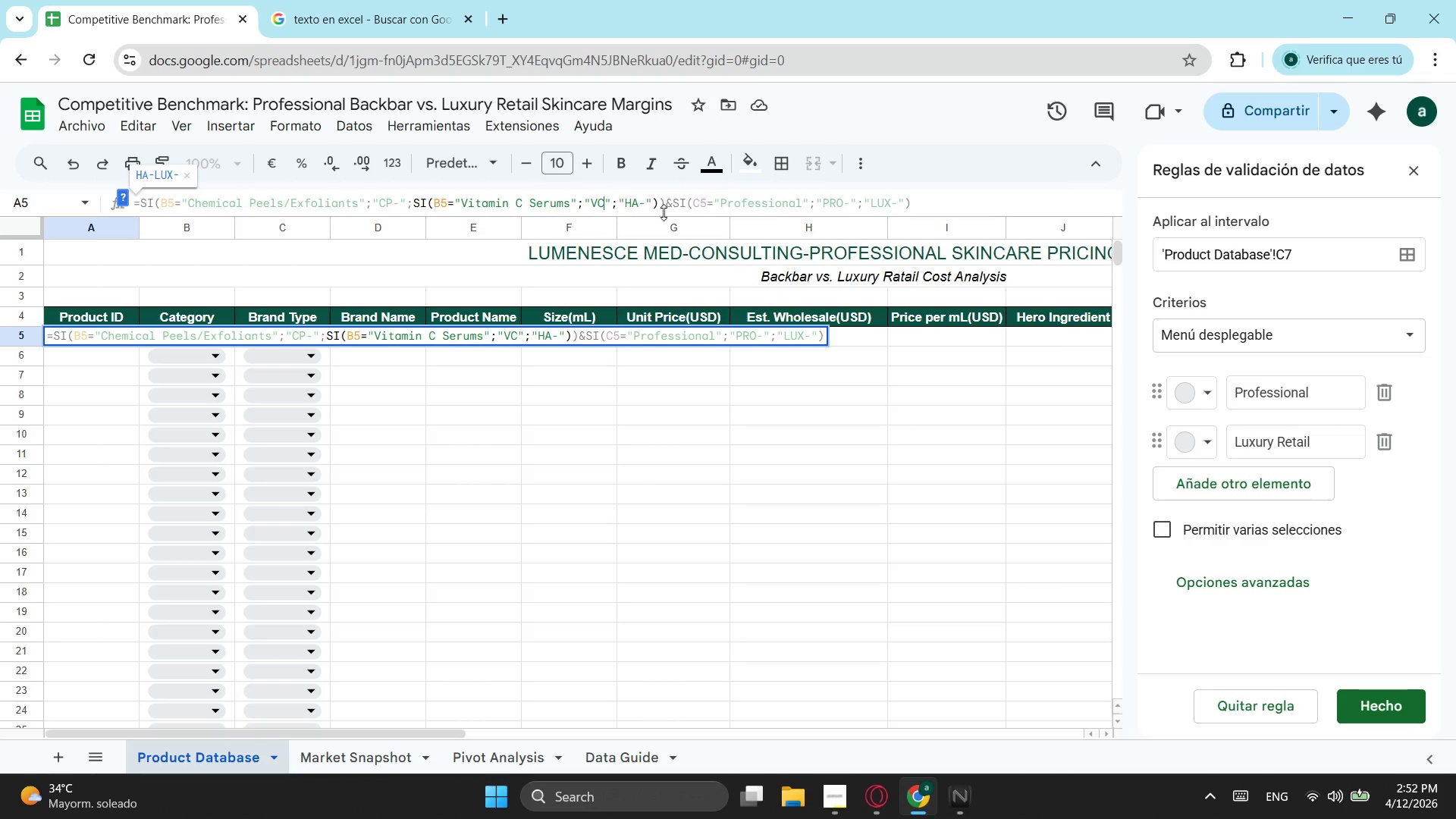 
key(Minus)
 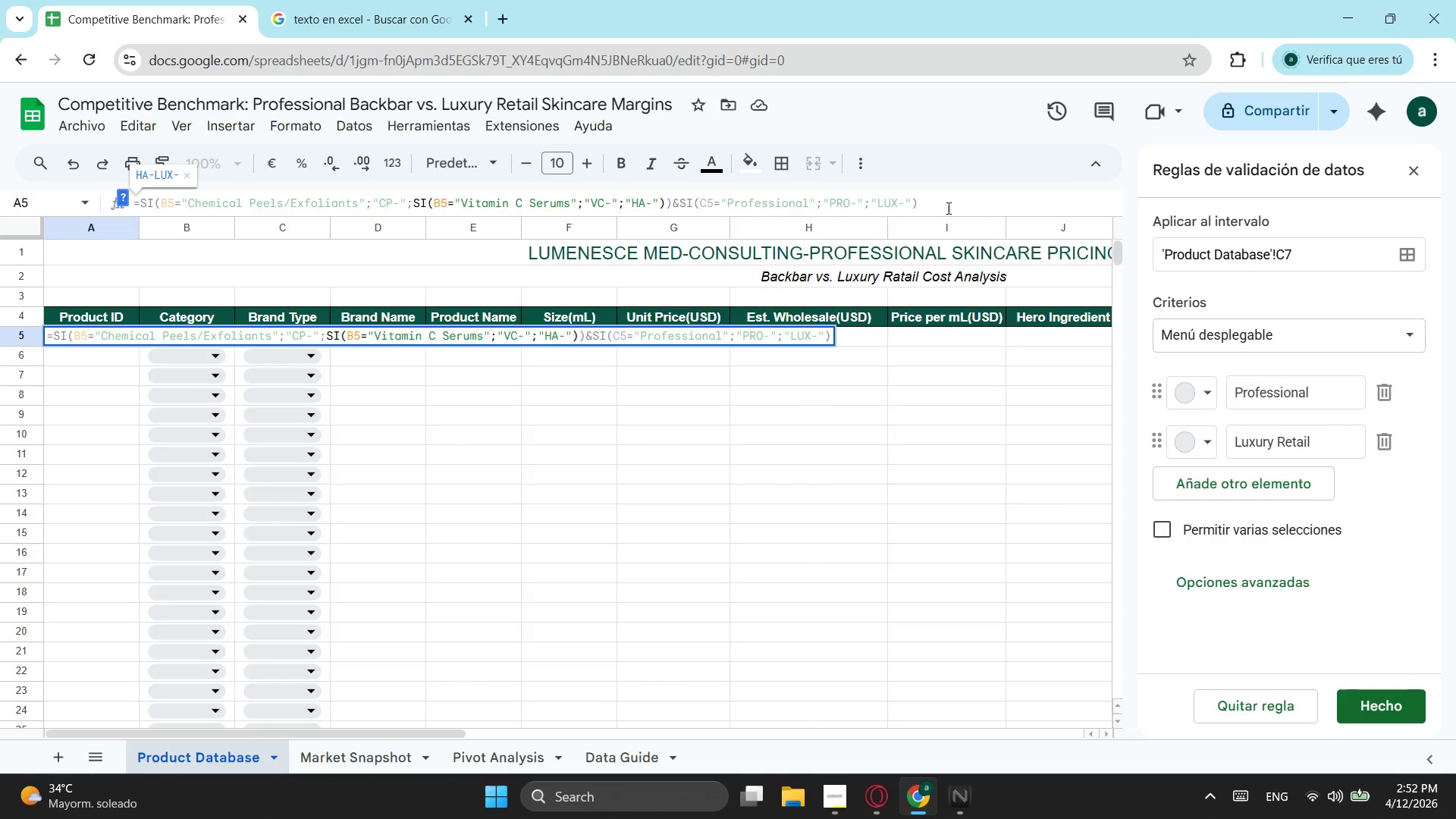 
left_click([947, 208])
 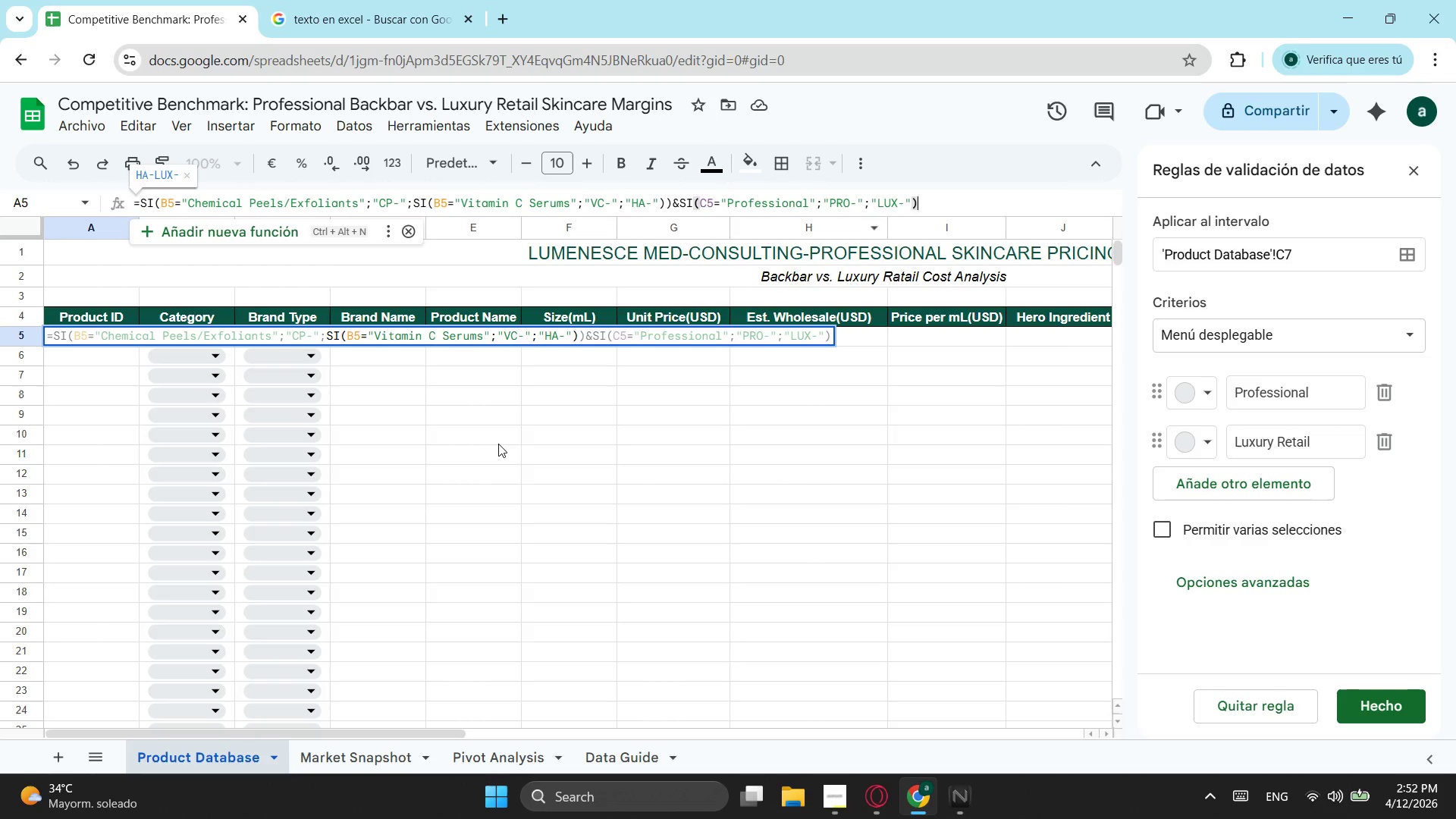 
key(Enter)
 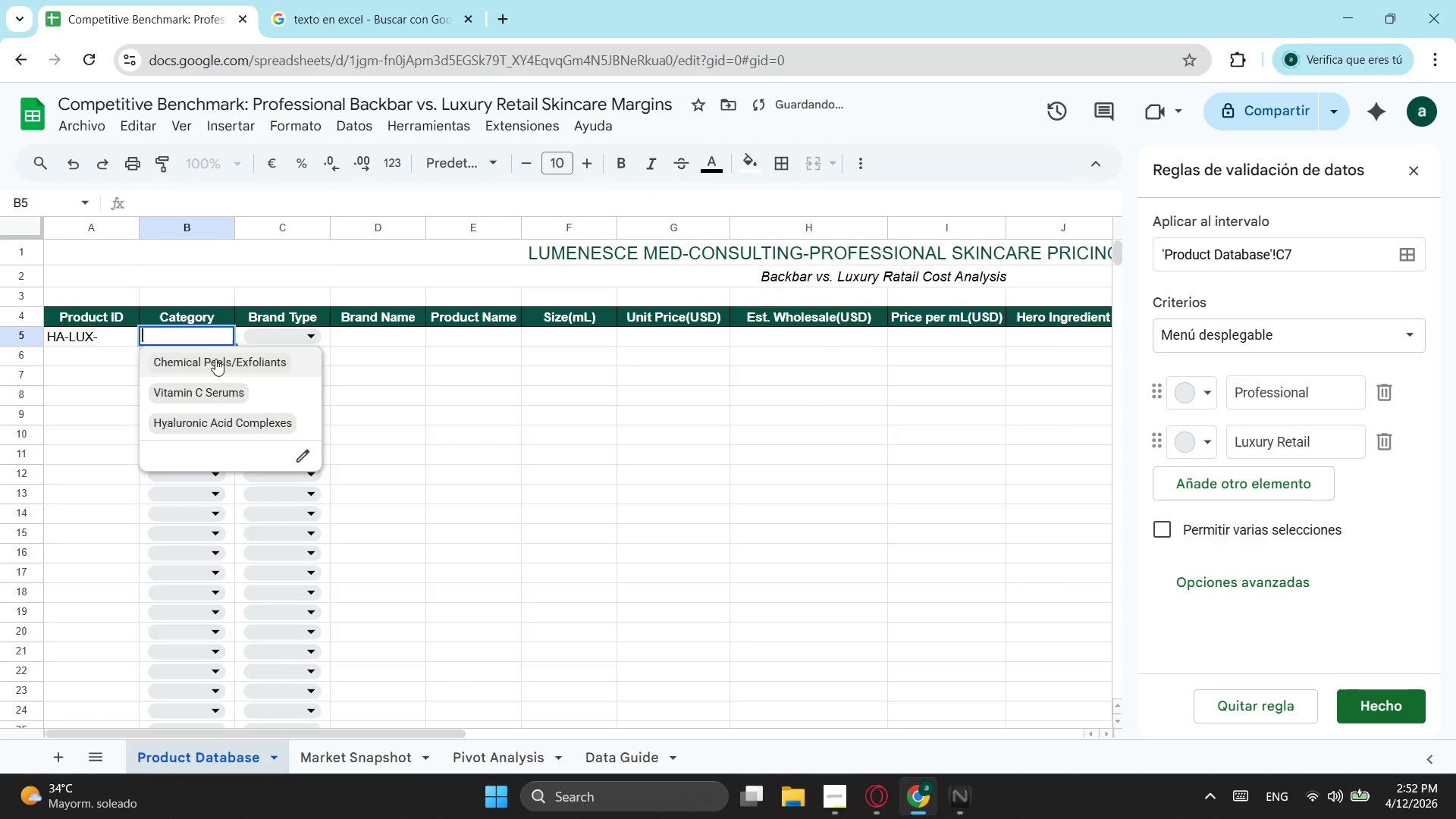 
left_click([211, 364])
 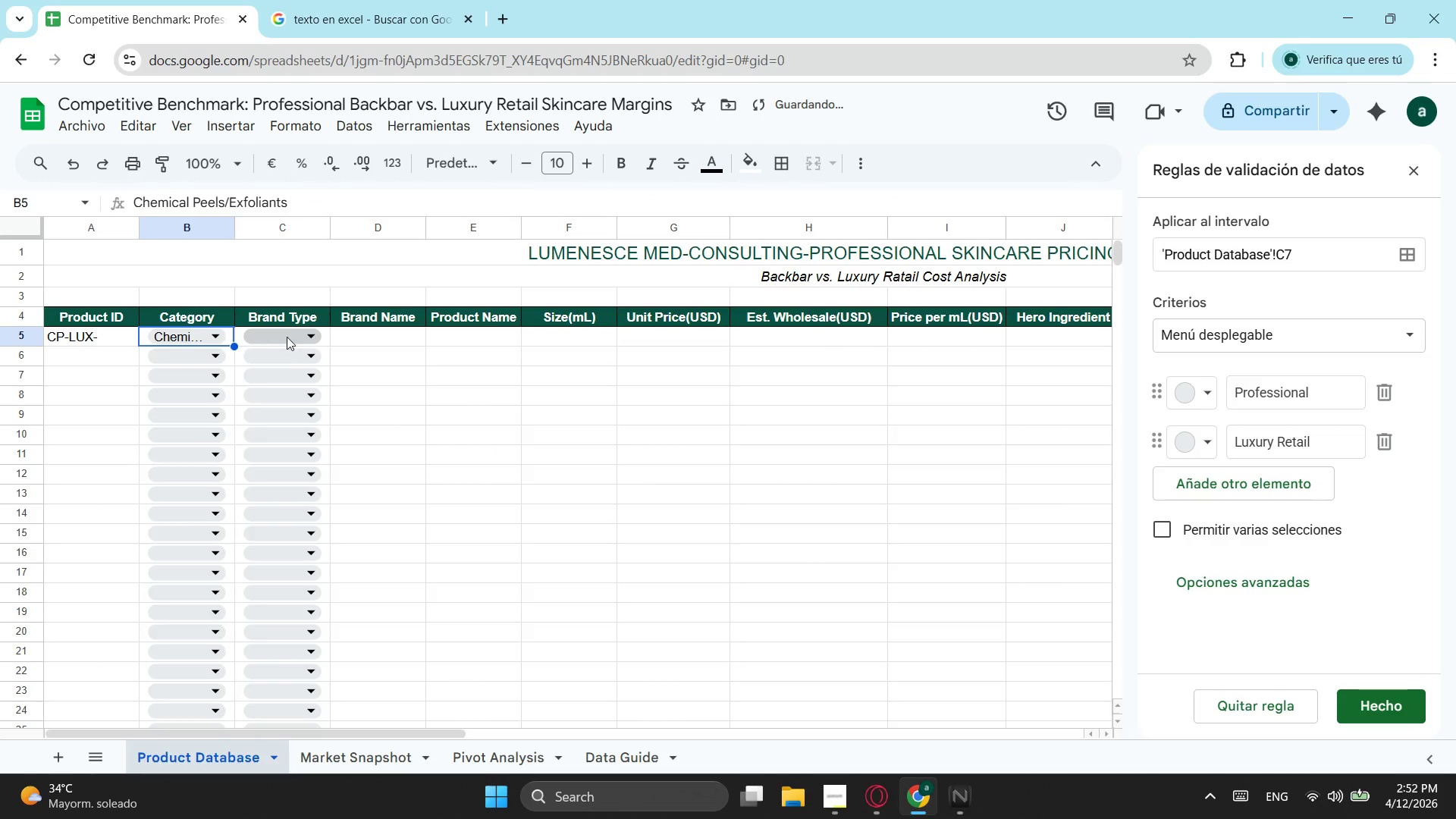 
left_click([290, 335])
 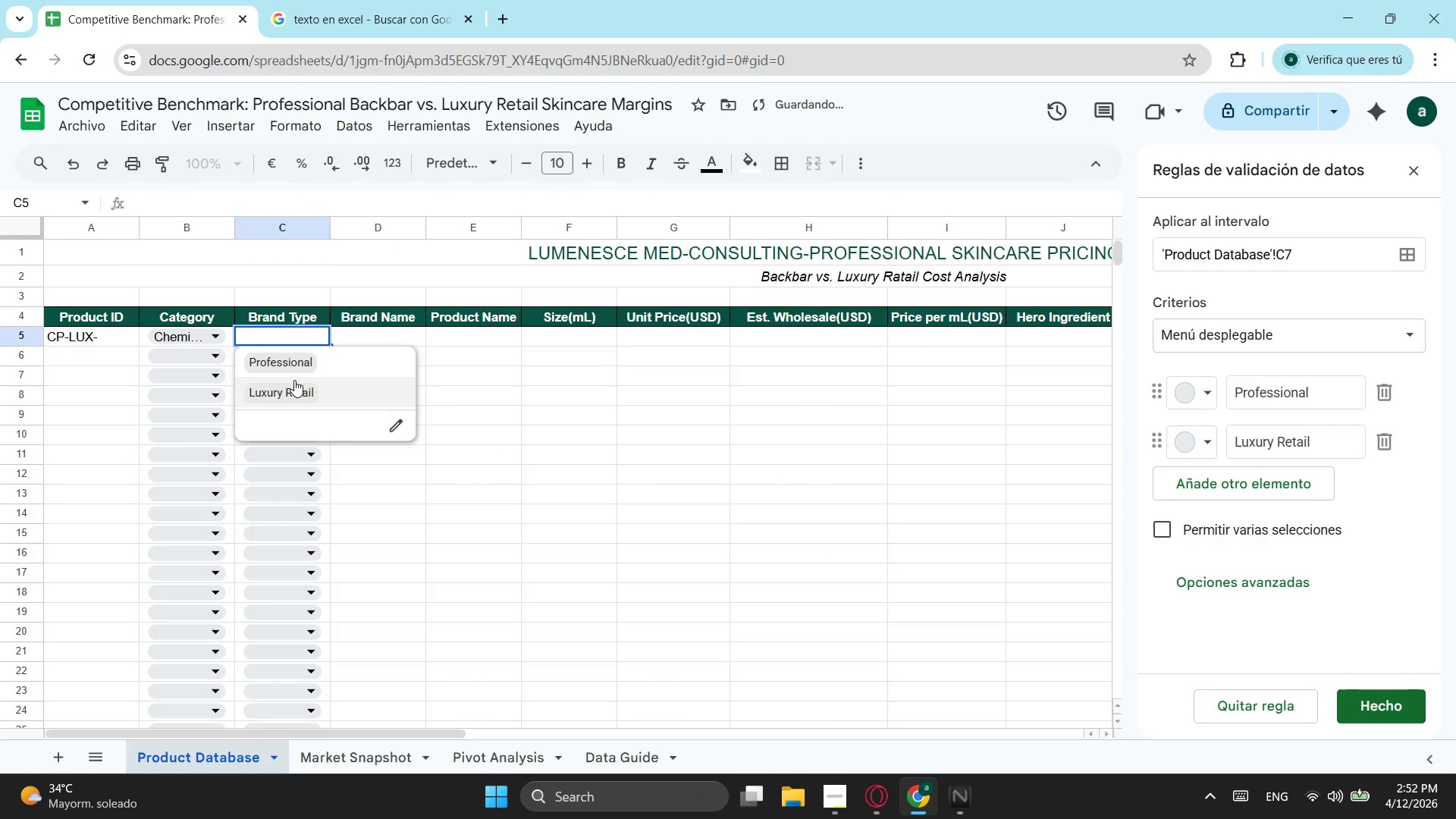 
left_click([294, 380])
 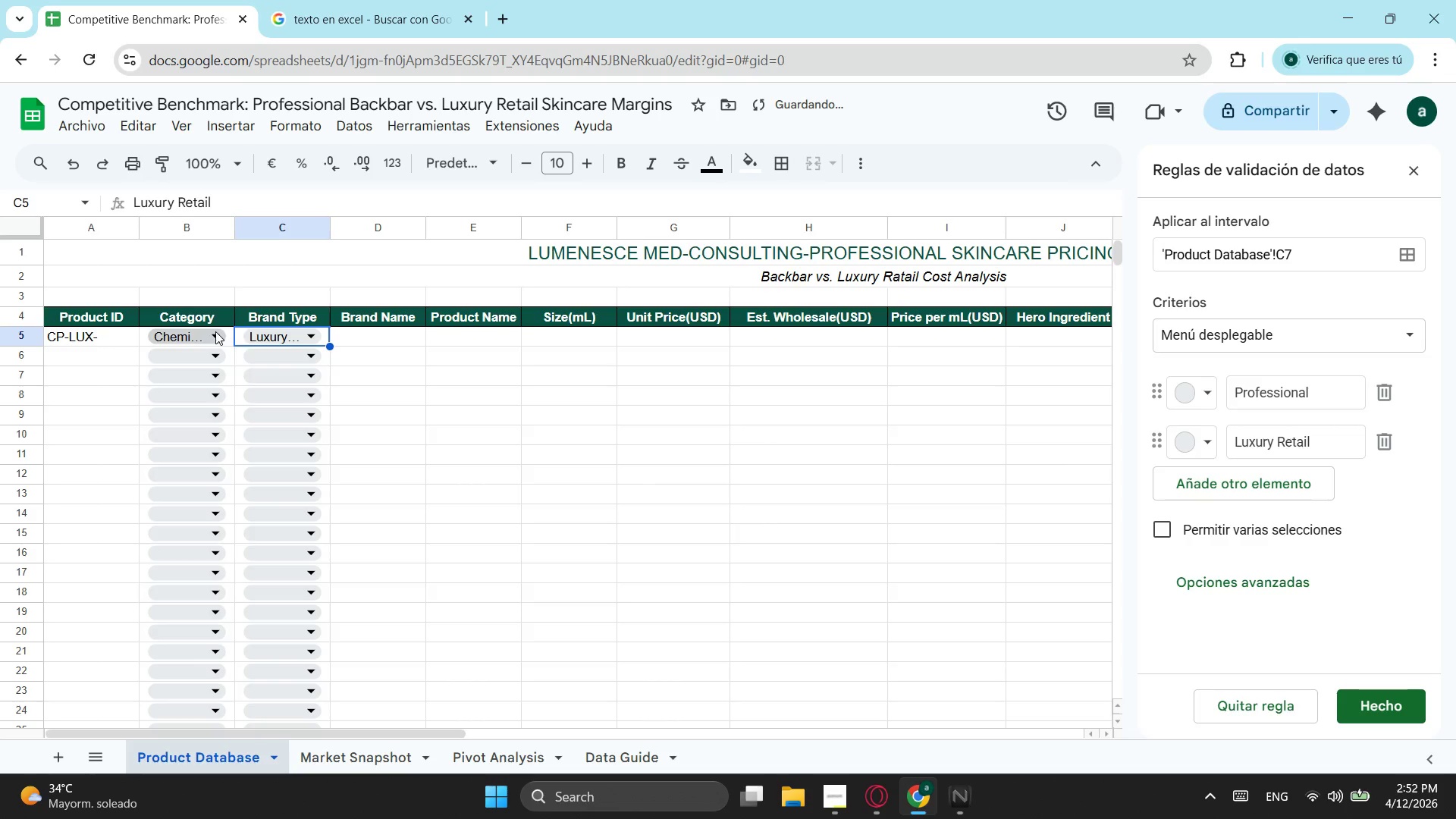 
left_click([288, 334])
 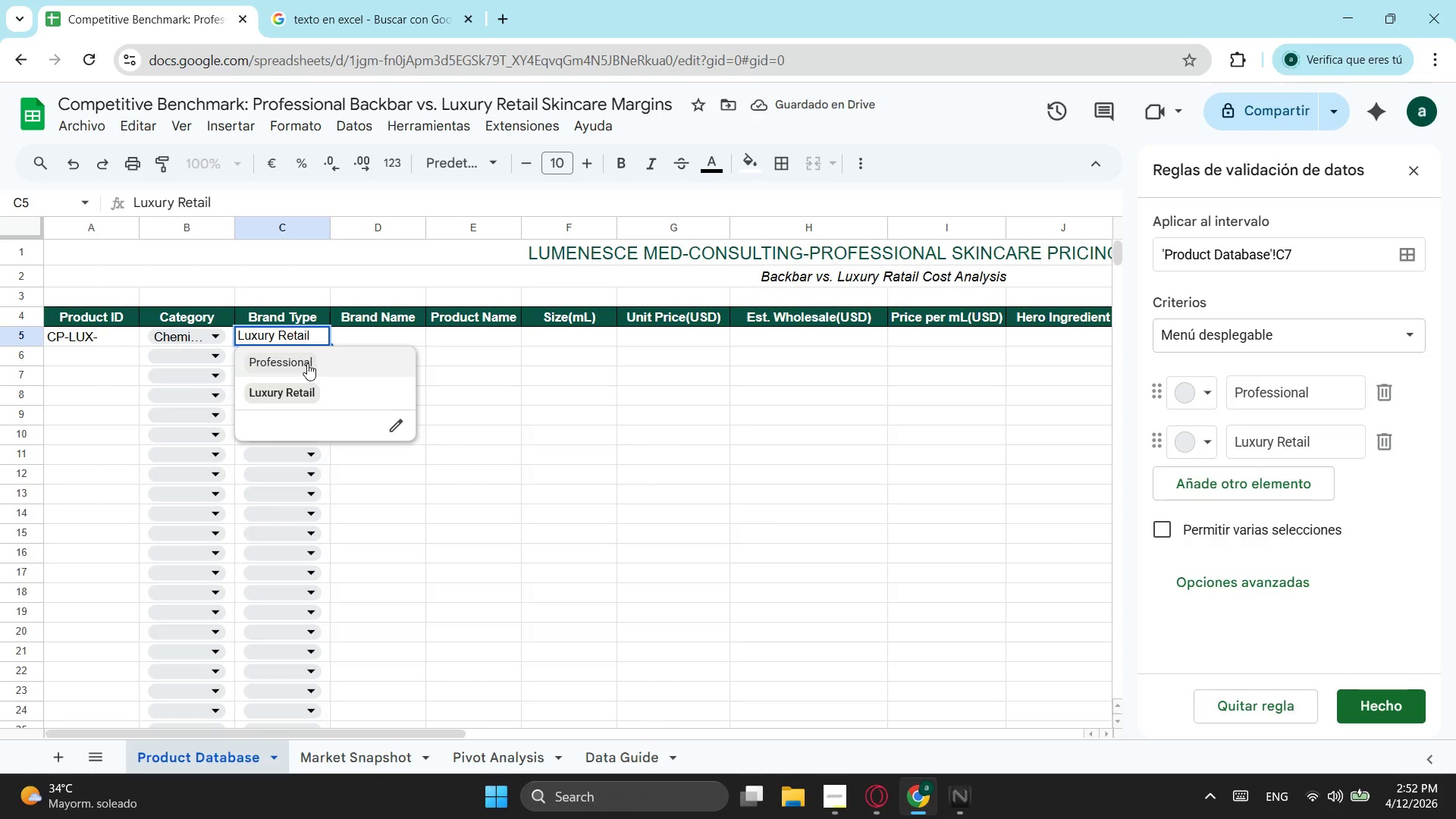 
left_click([307, 363])
 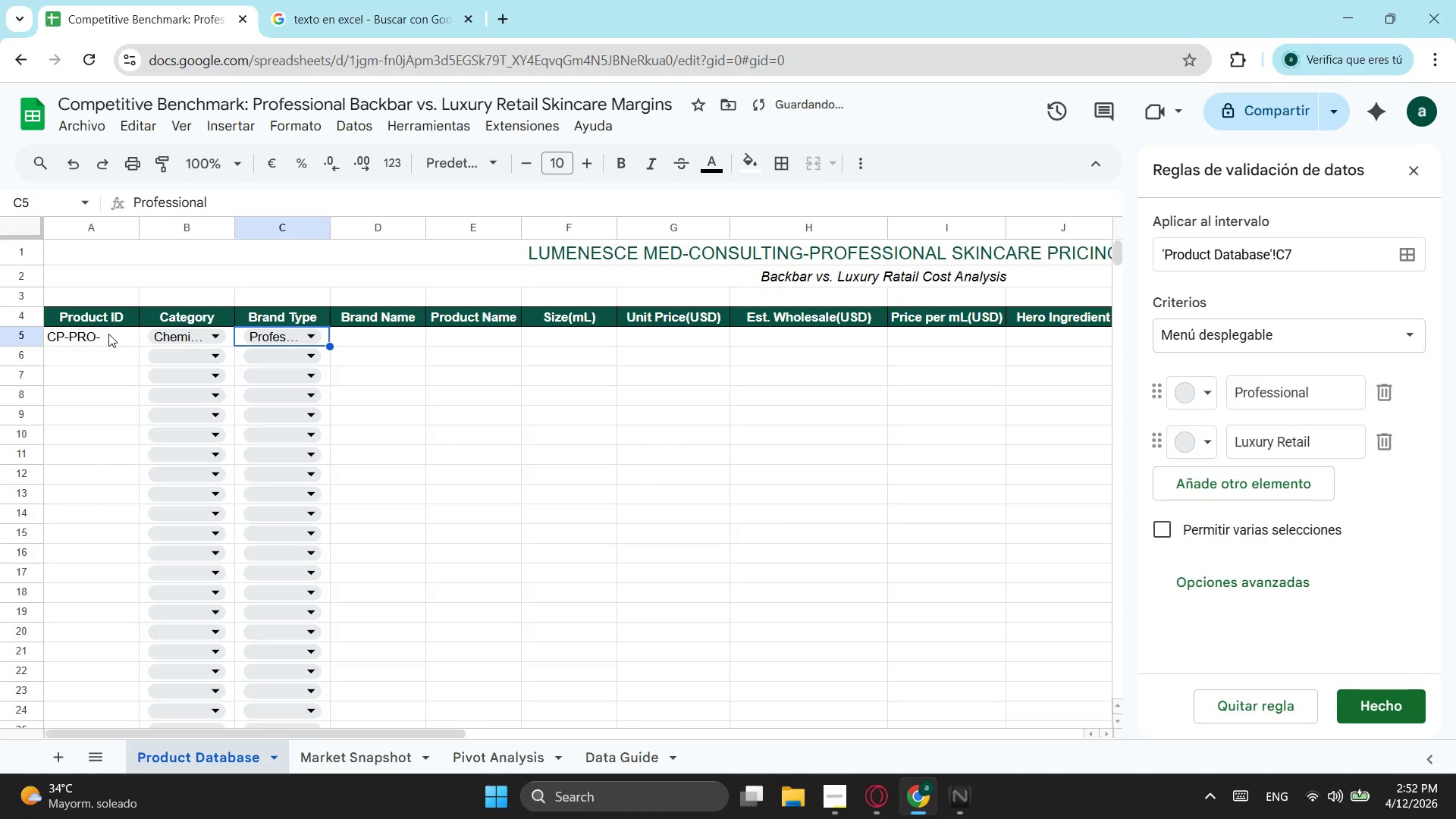 
left_click([108, 334])
 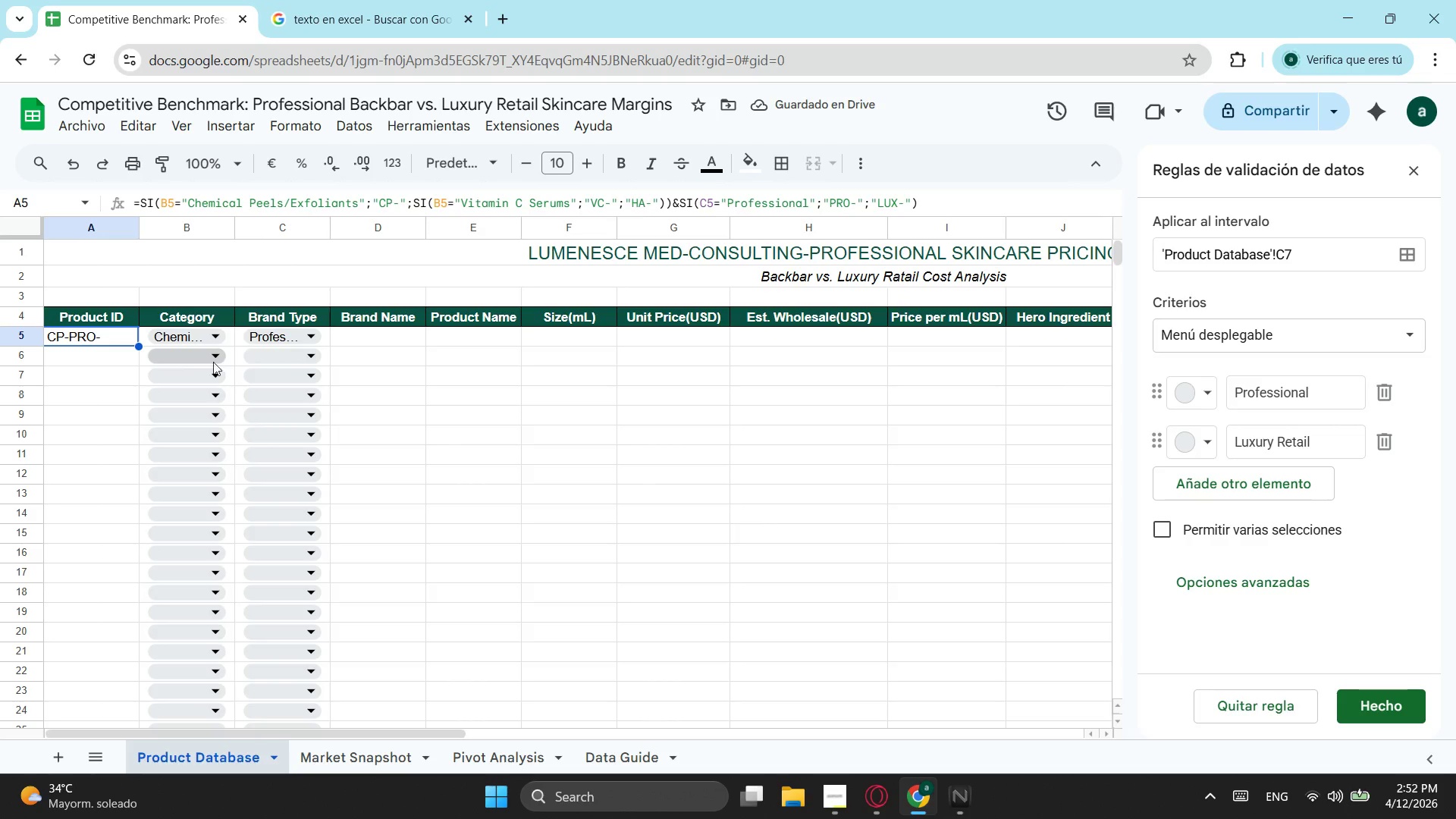 
left_click([117, 356])
 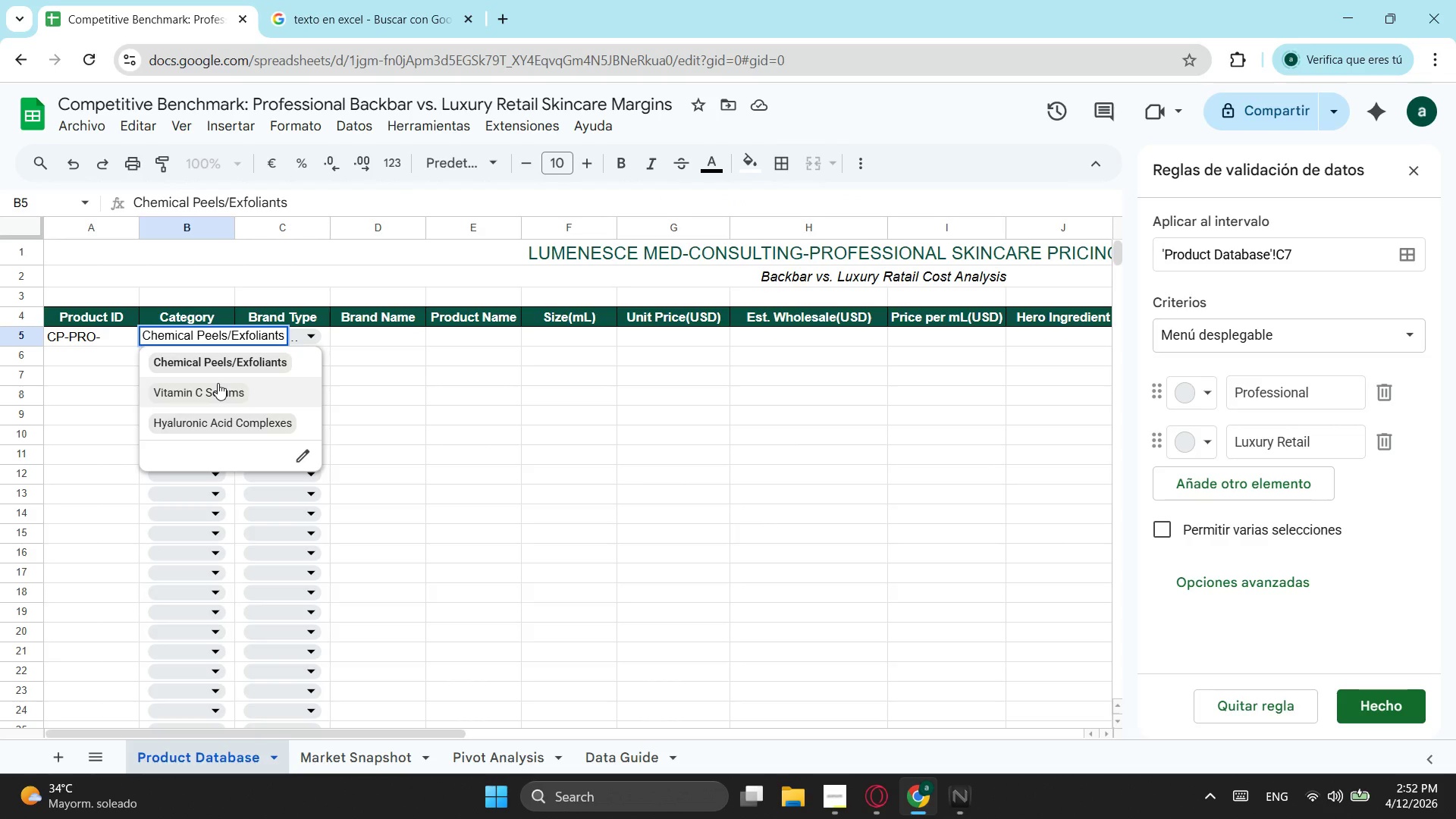 
left_click([218, 396])
 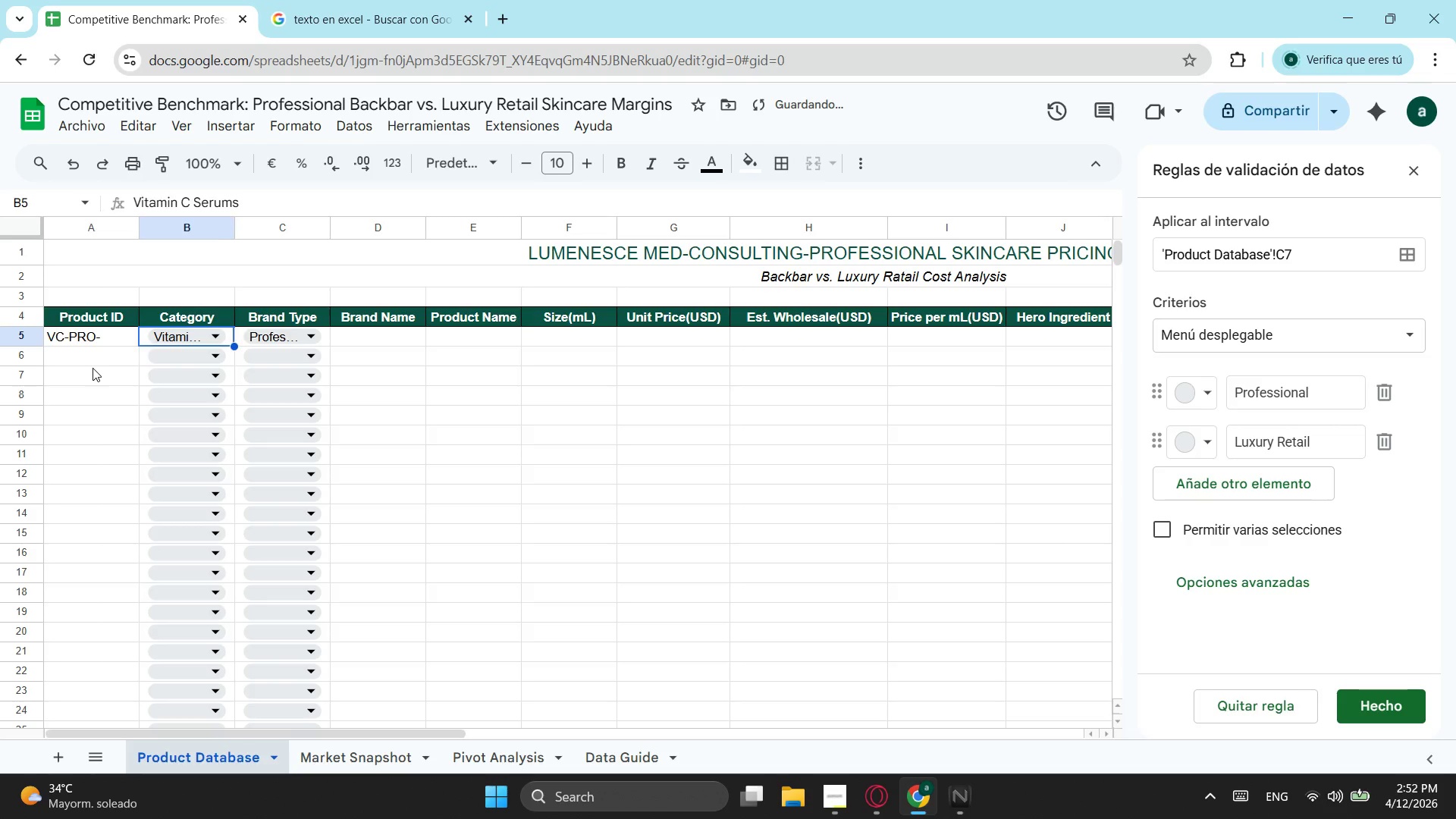 
left_click([93, 367])
 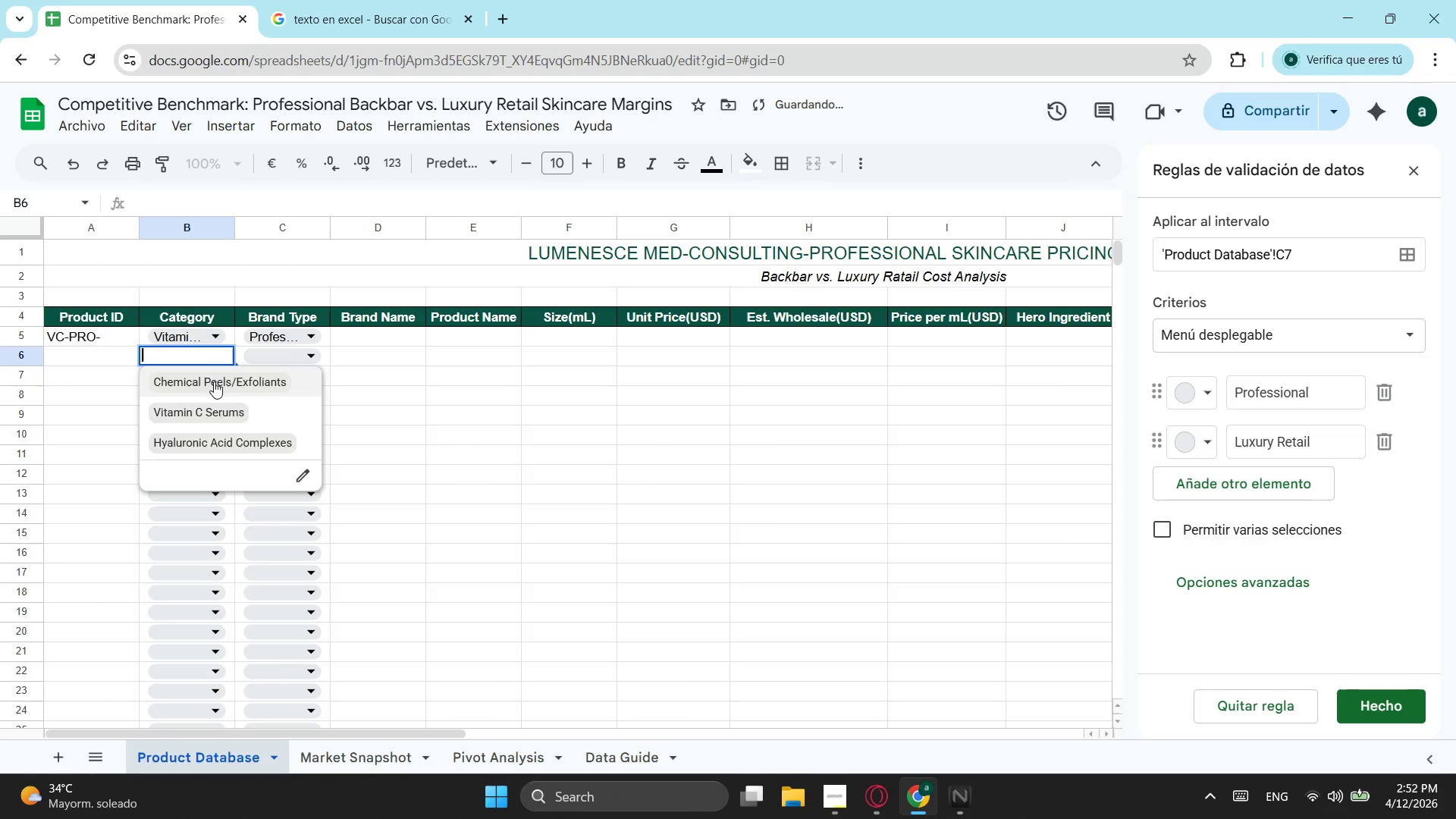 
left_click([213, 384])
 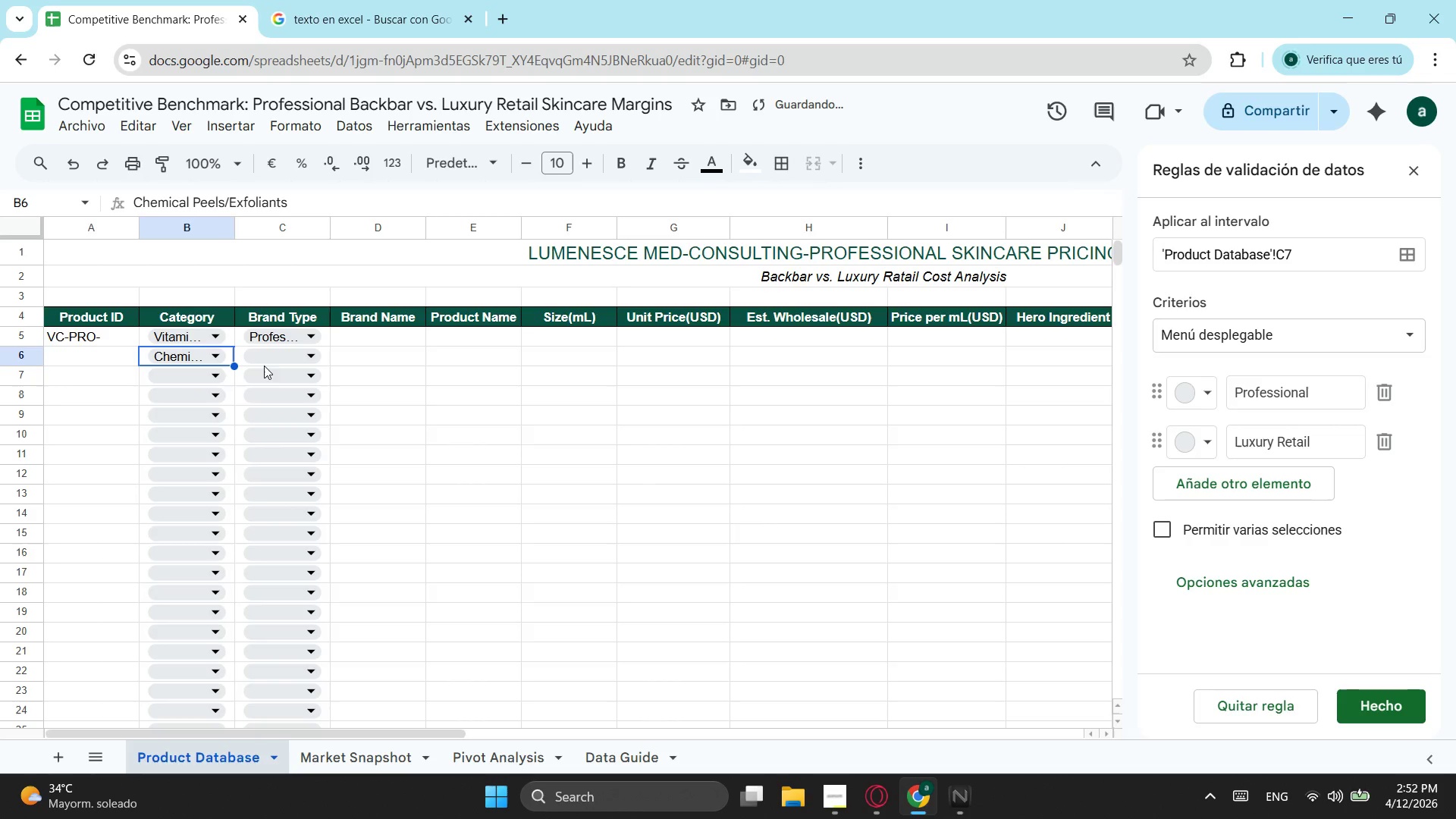 
left_click([274, 358])
 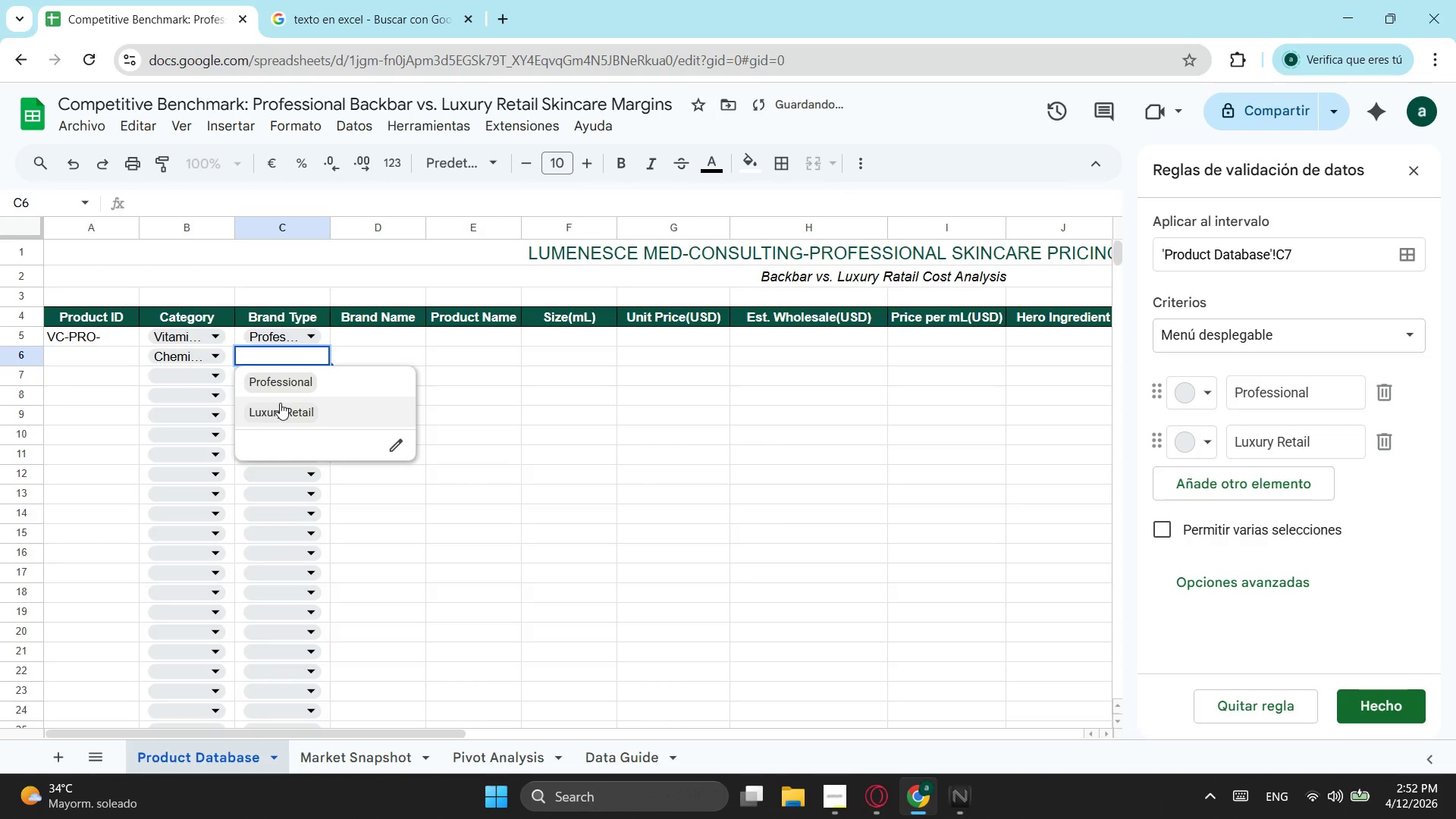 
left_click([280, 403])
 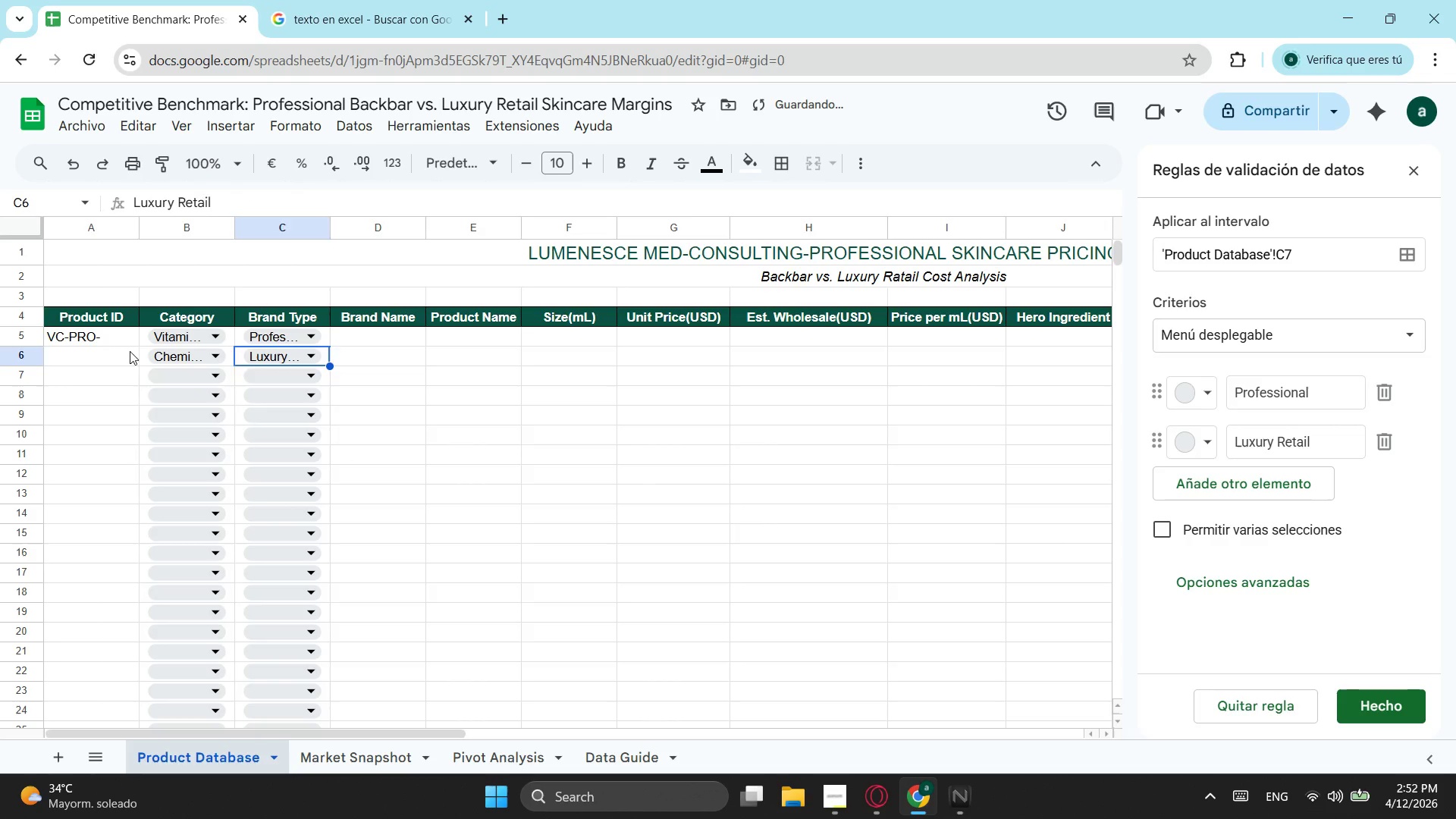 
left_click([117, 343])
 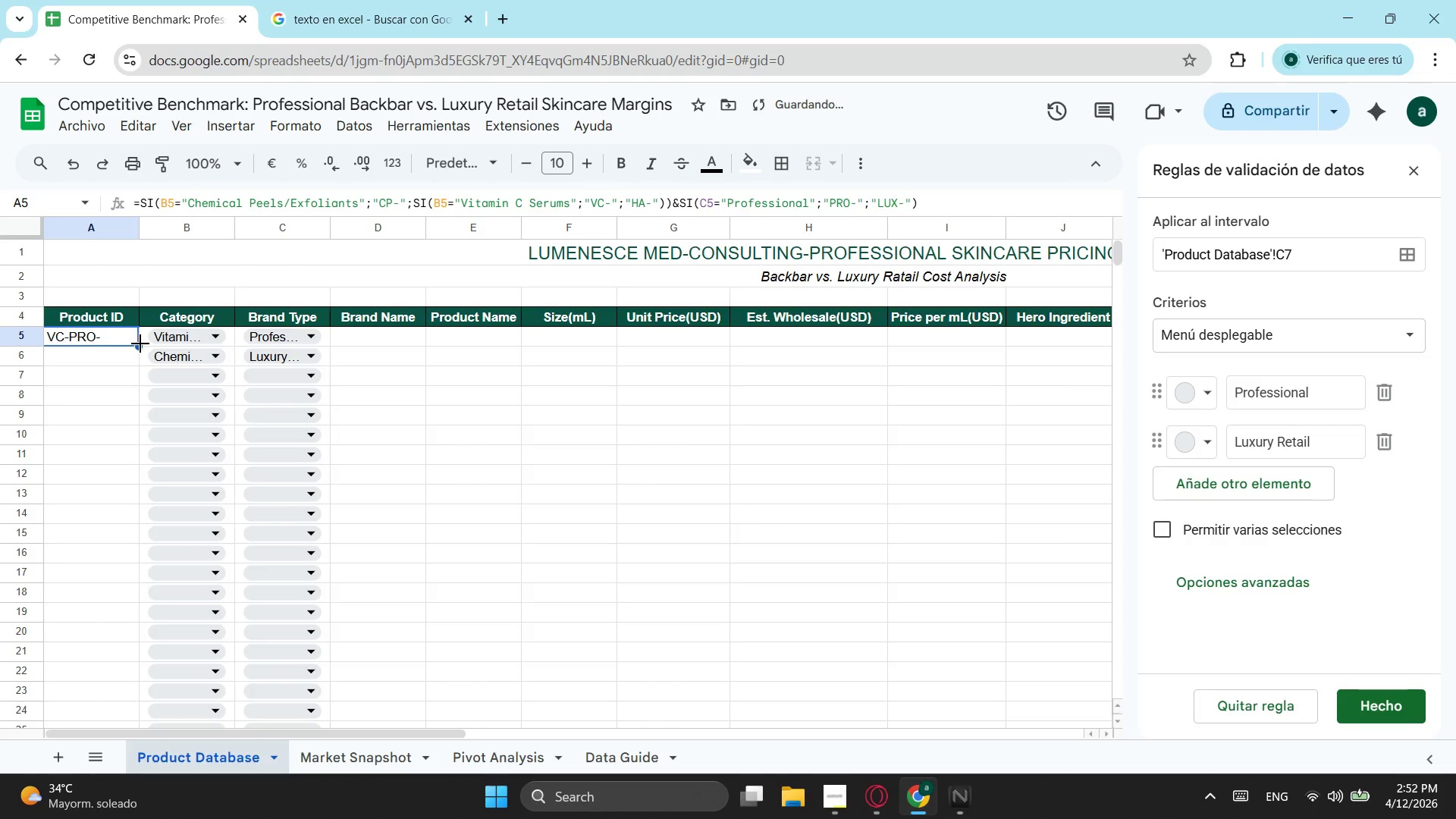 
left_click_drag(start_coordinate=[140, 344], to_coordinate=[133, 362])
 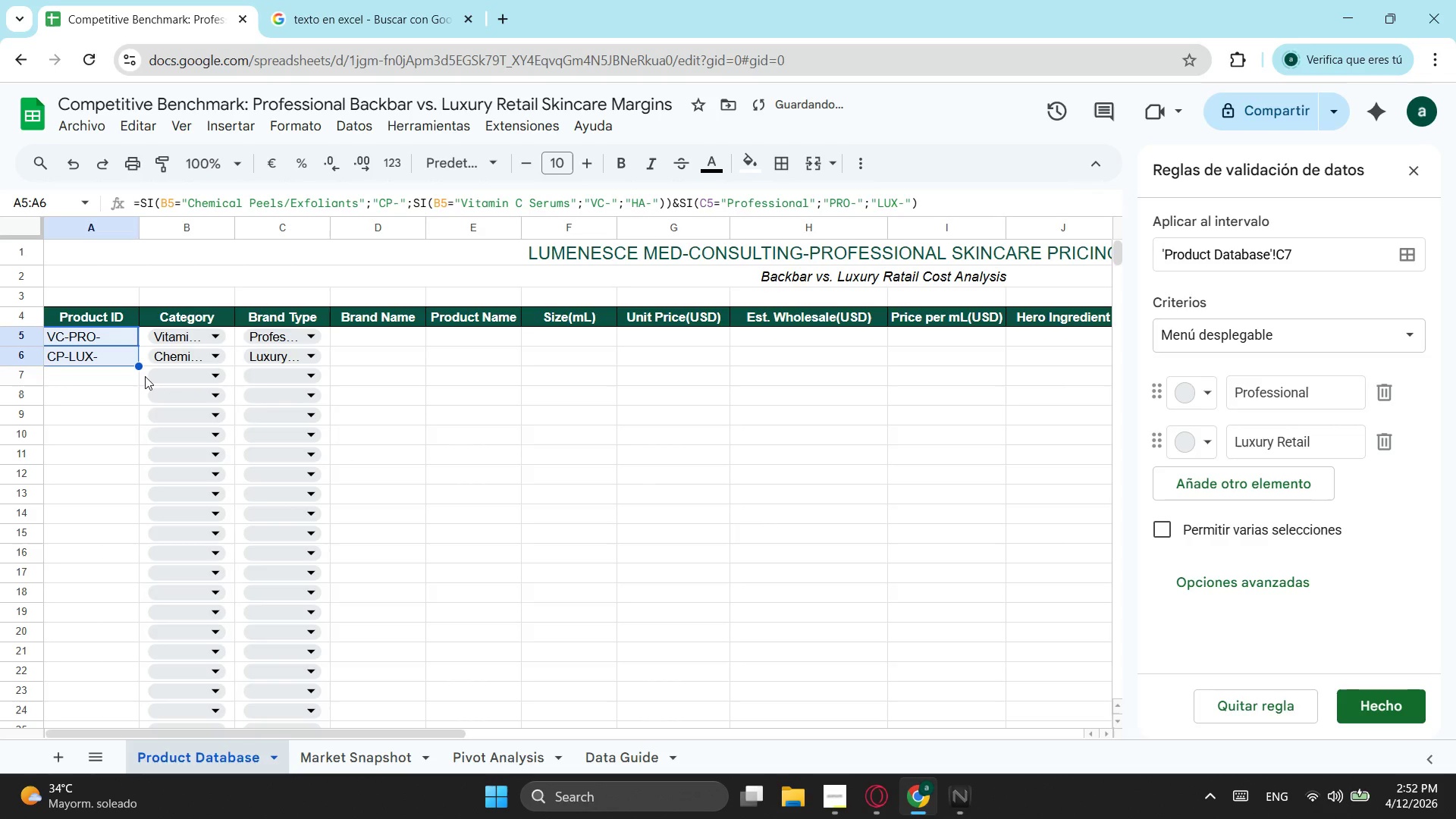 
mouse_move([152, 374])
 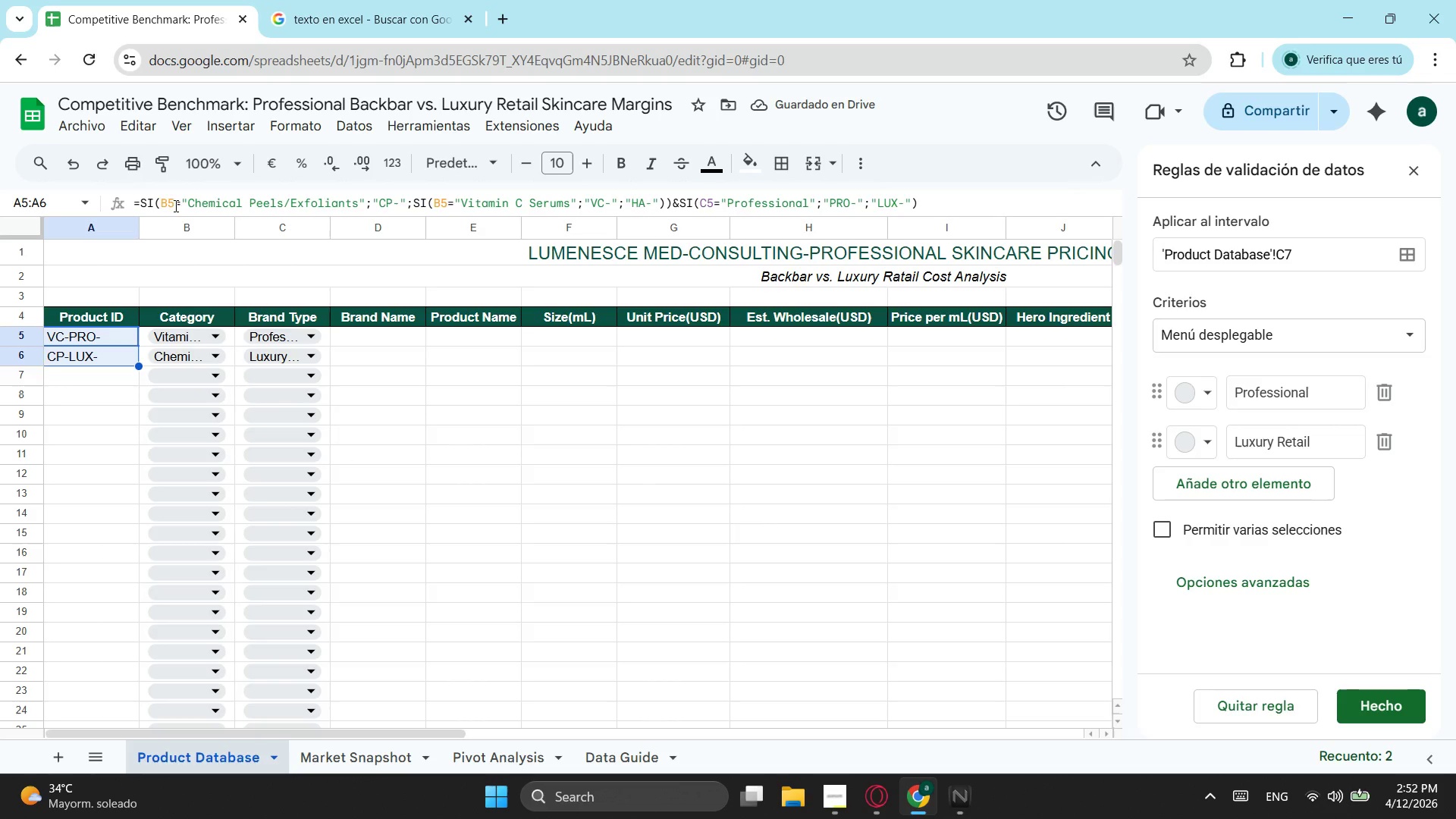 
left_click([133, 203])
 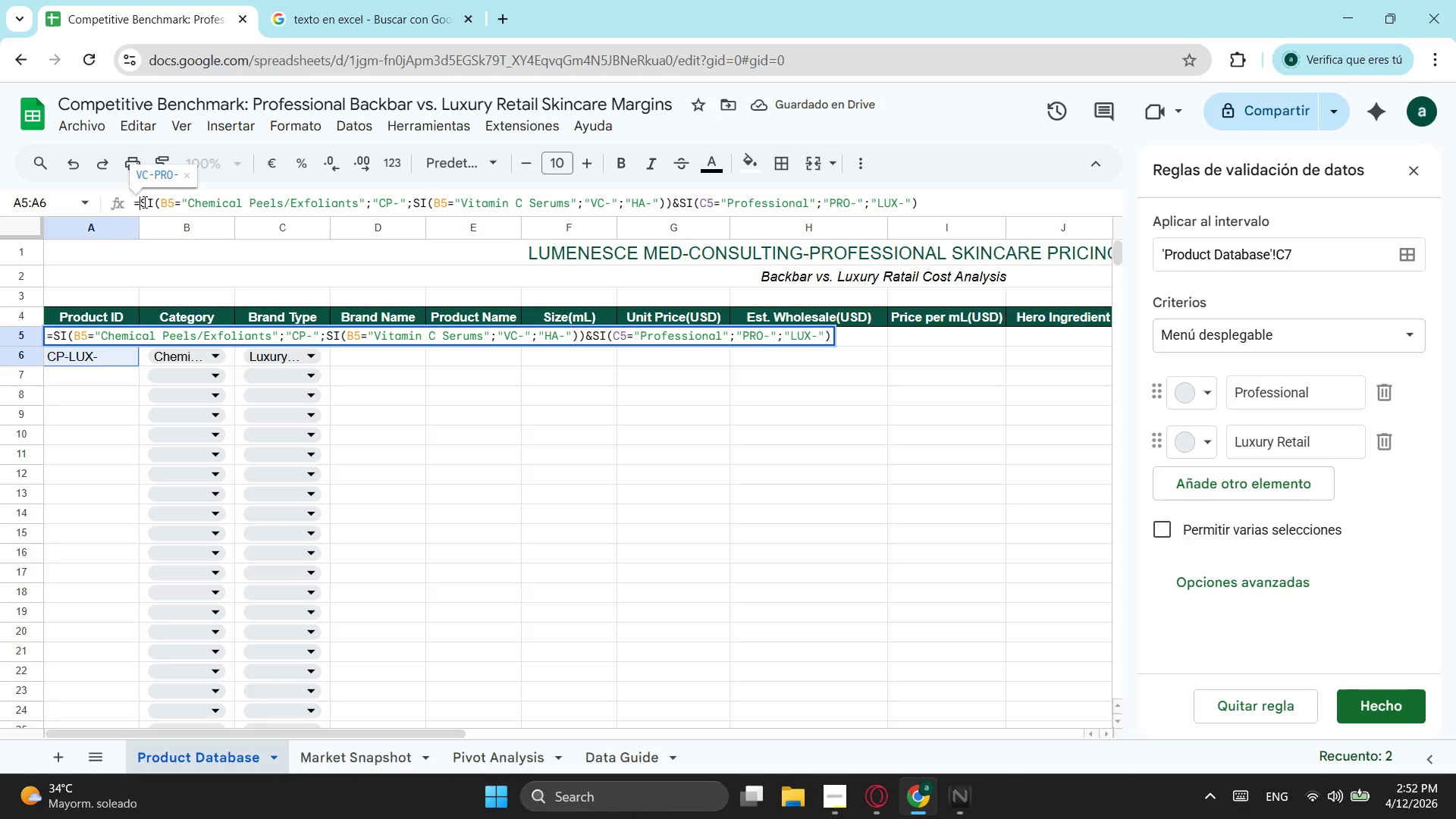 
left_click([143, 202])
 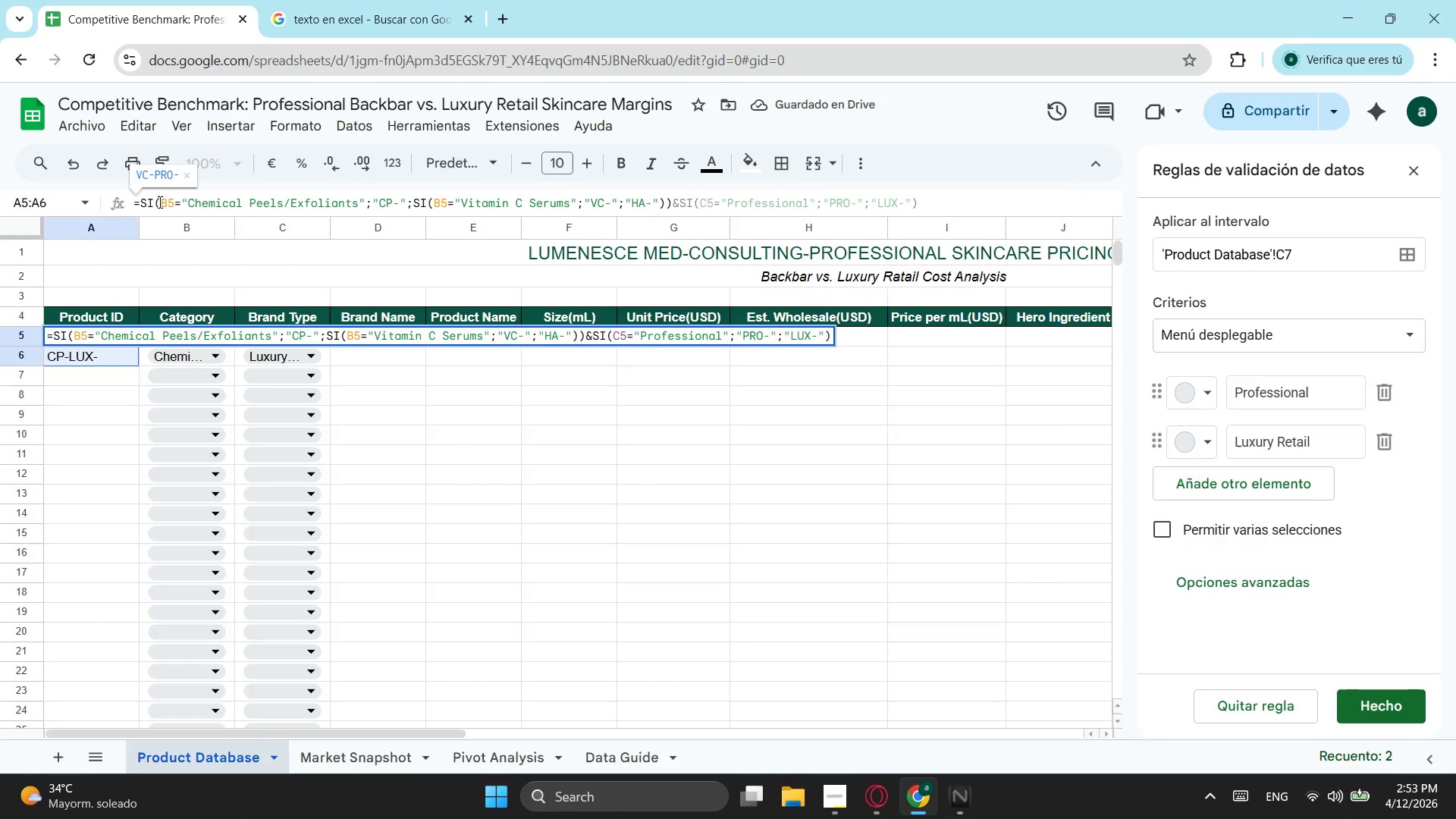 
type(SI()
 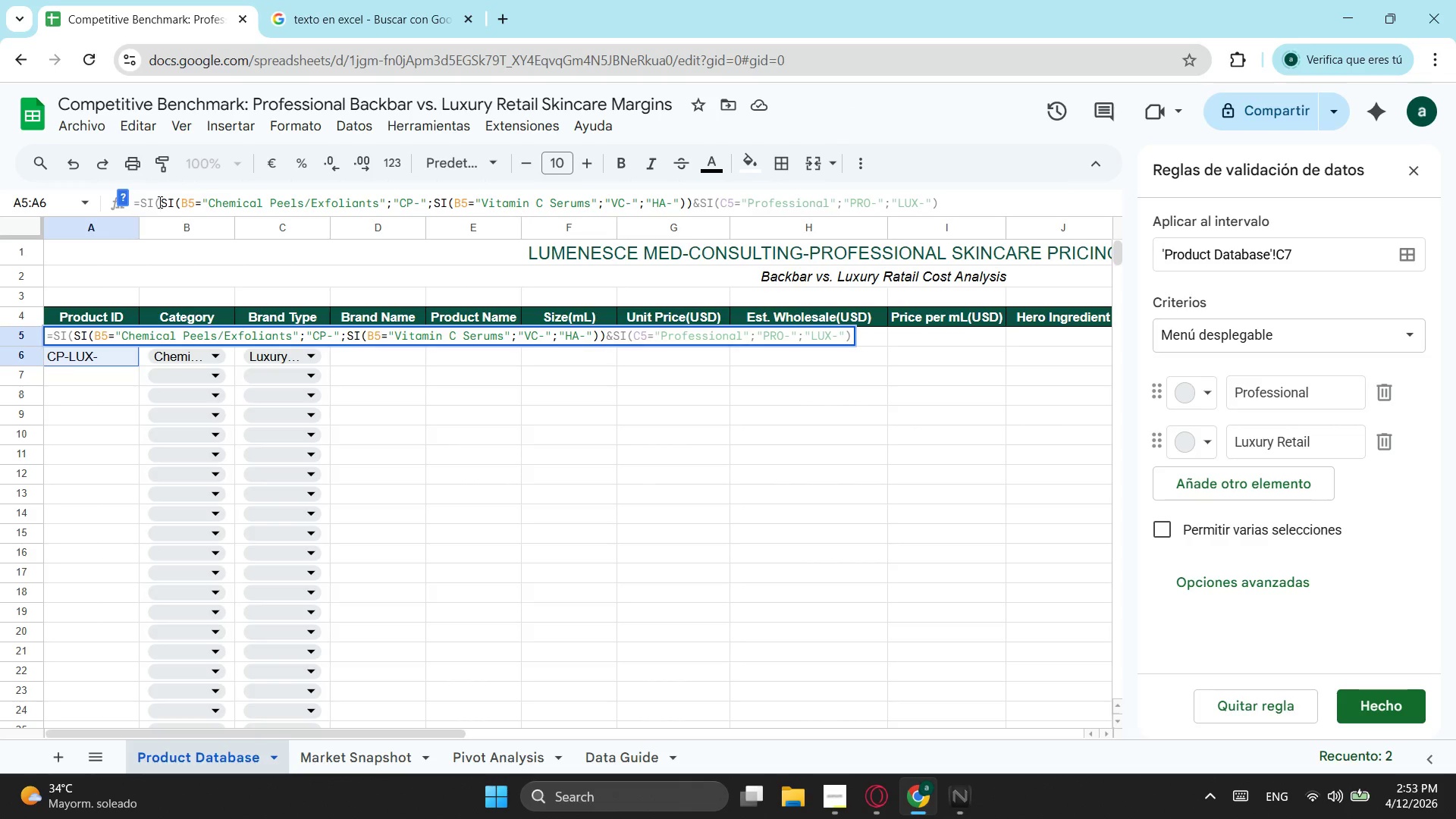 
left_click([958, 206])
 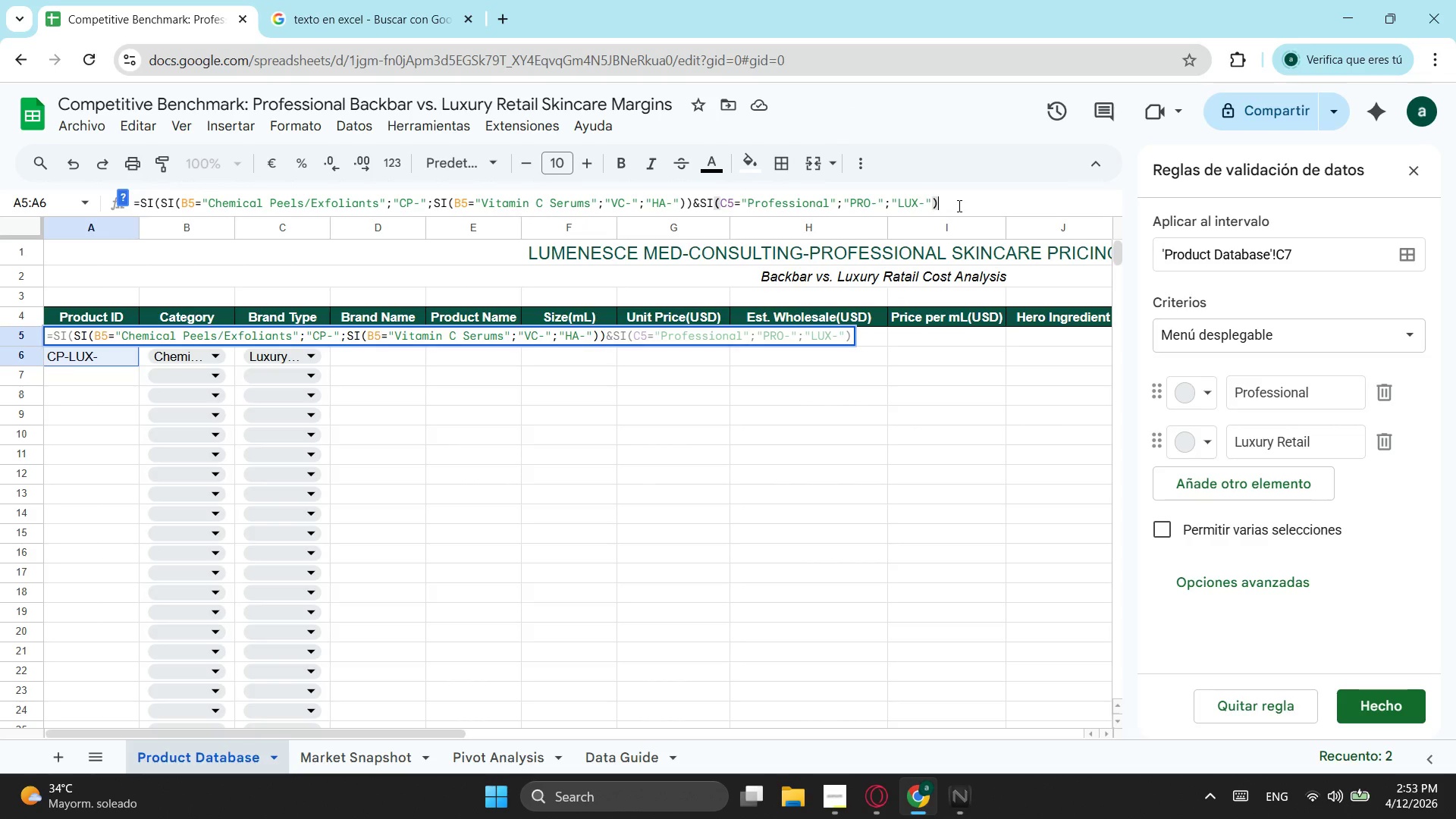 
key(Shift+0)
 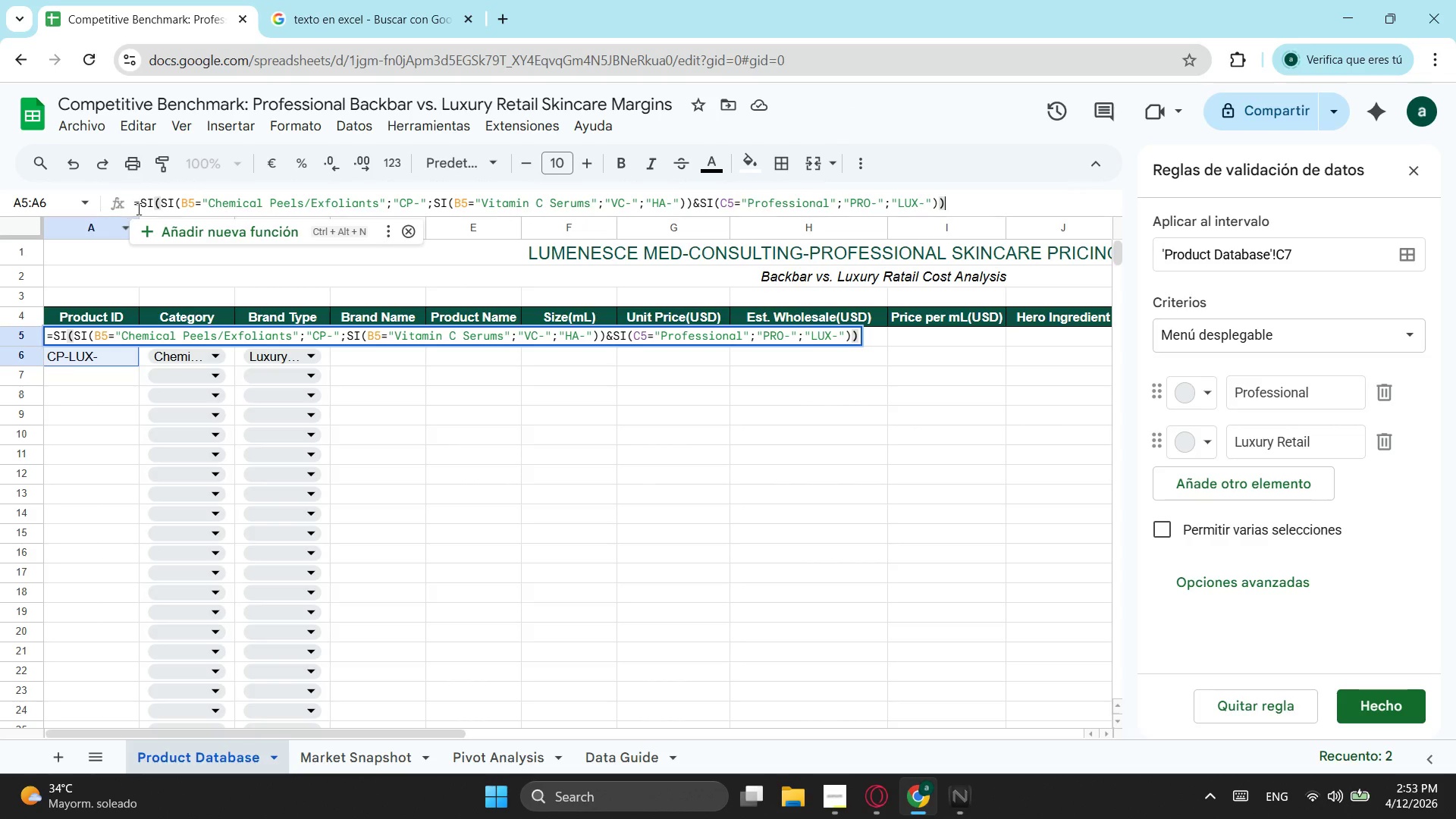 
left_click([163, 206])
 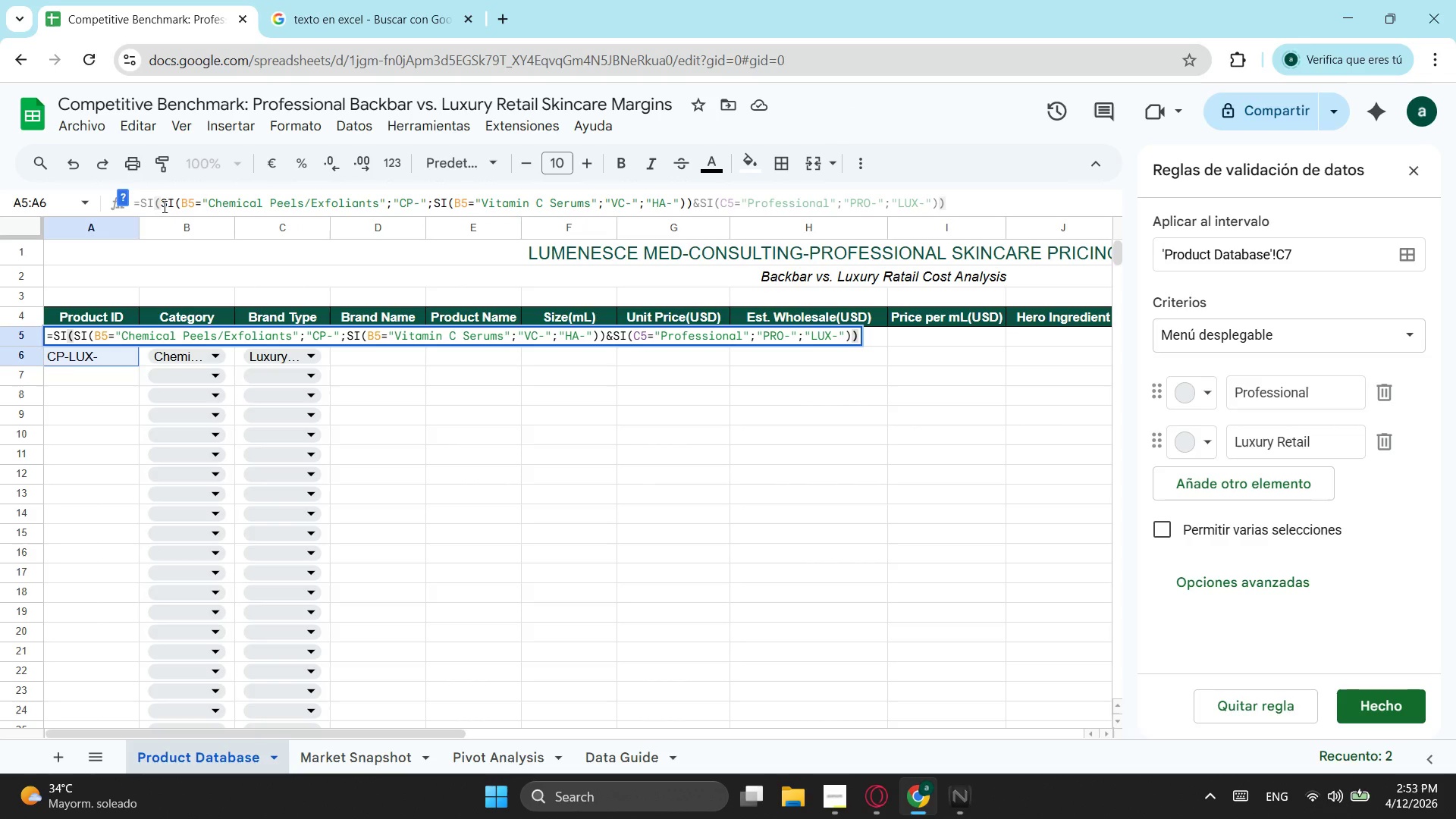 
type(O()
 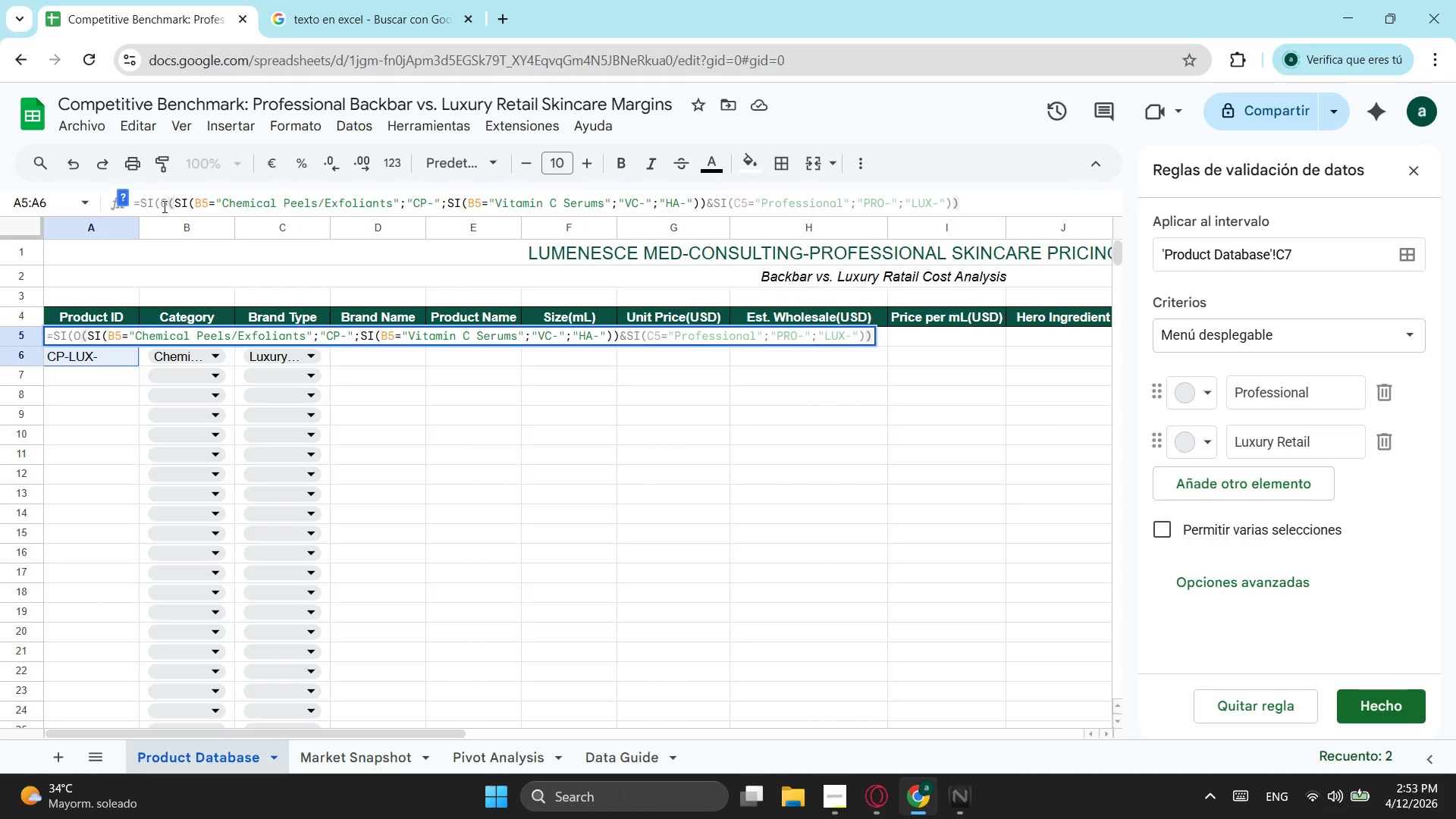 
wait(10.17)
 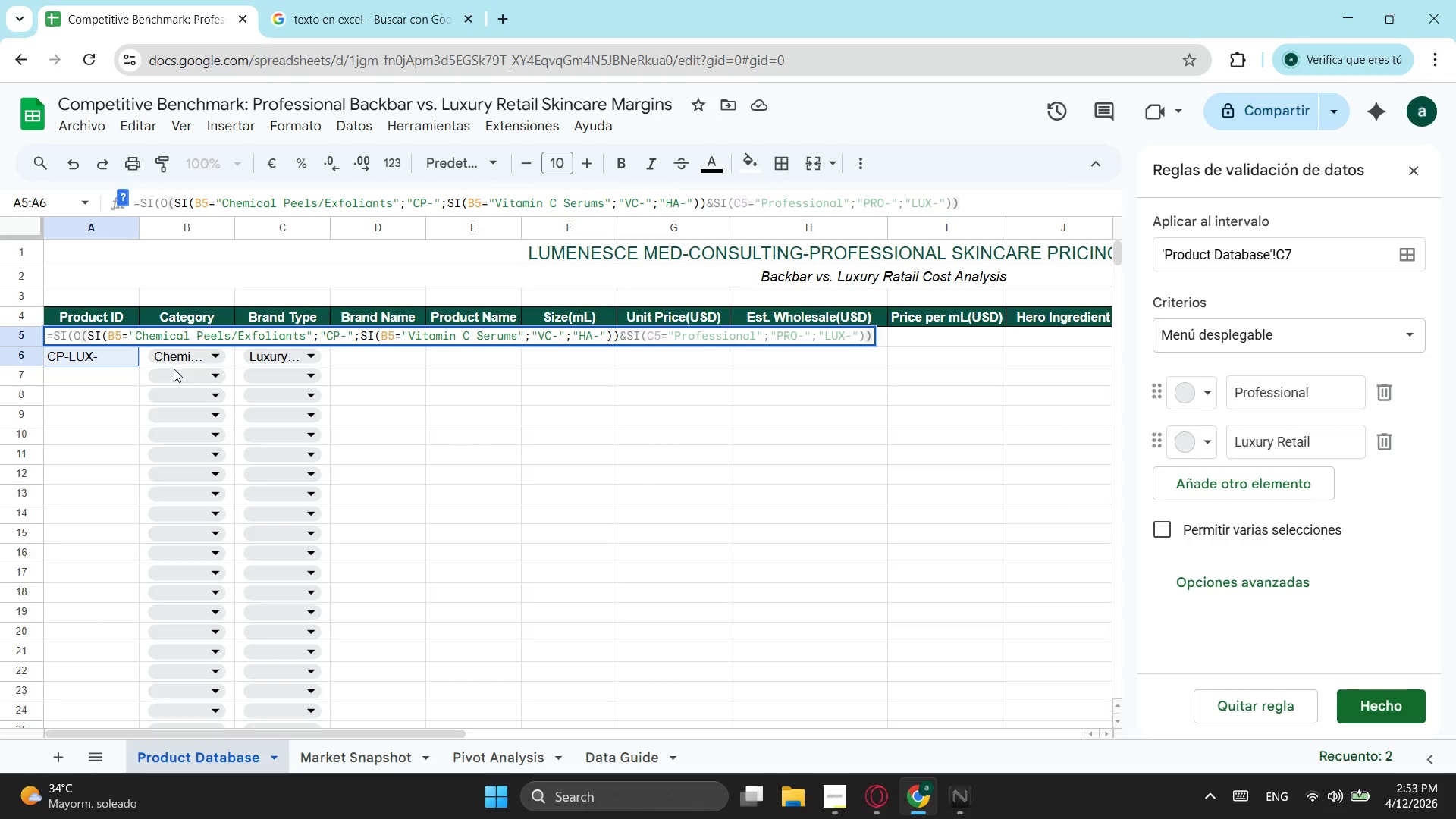 
type(b5="";c5")
key(Backspace)
type(="";"";)
 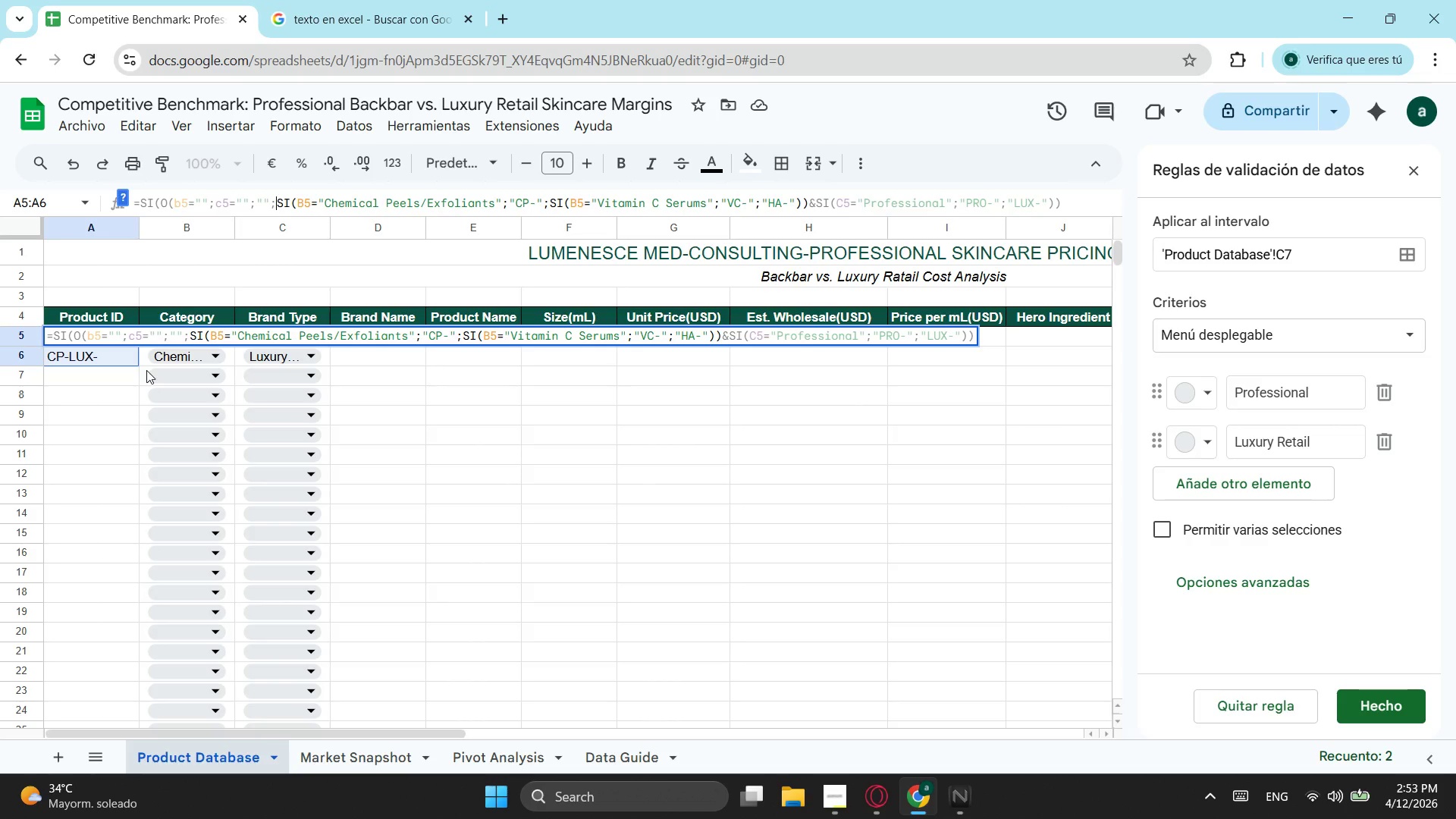 
left_click([1084, 210])
 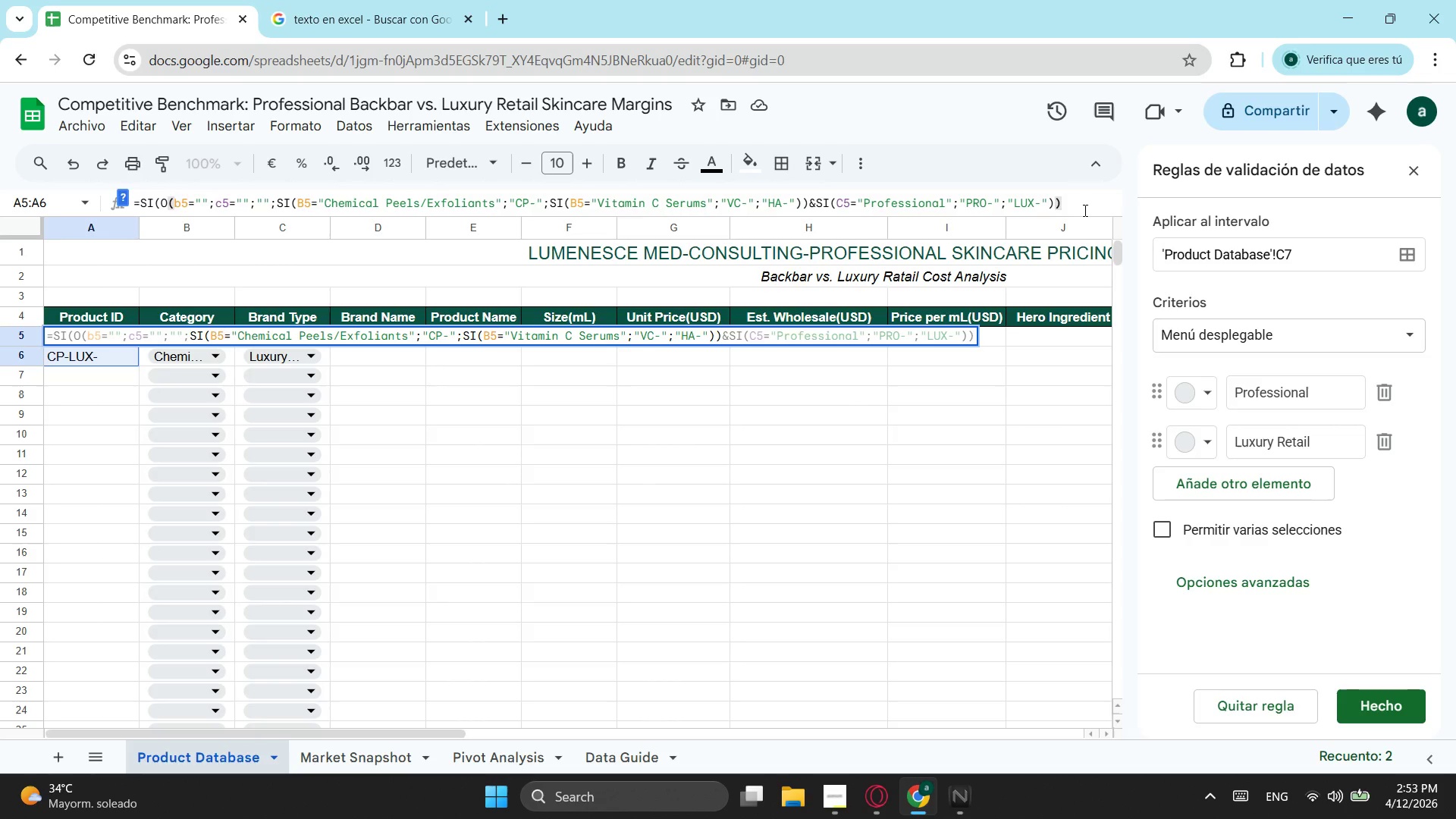 
hold_key(key=Enter, duration=14.25)
 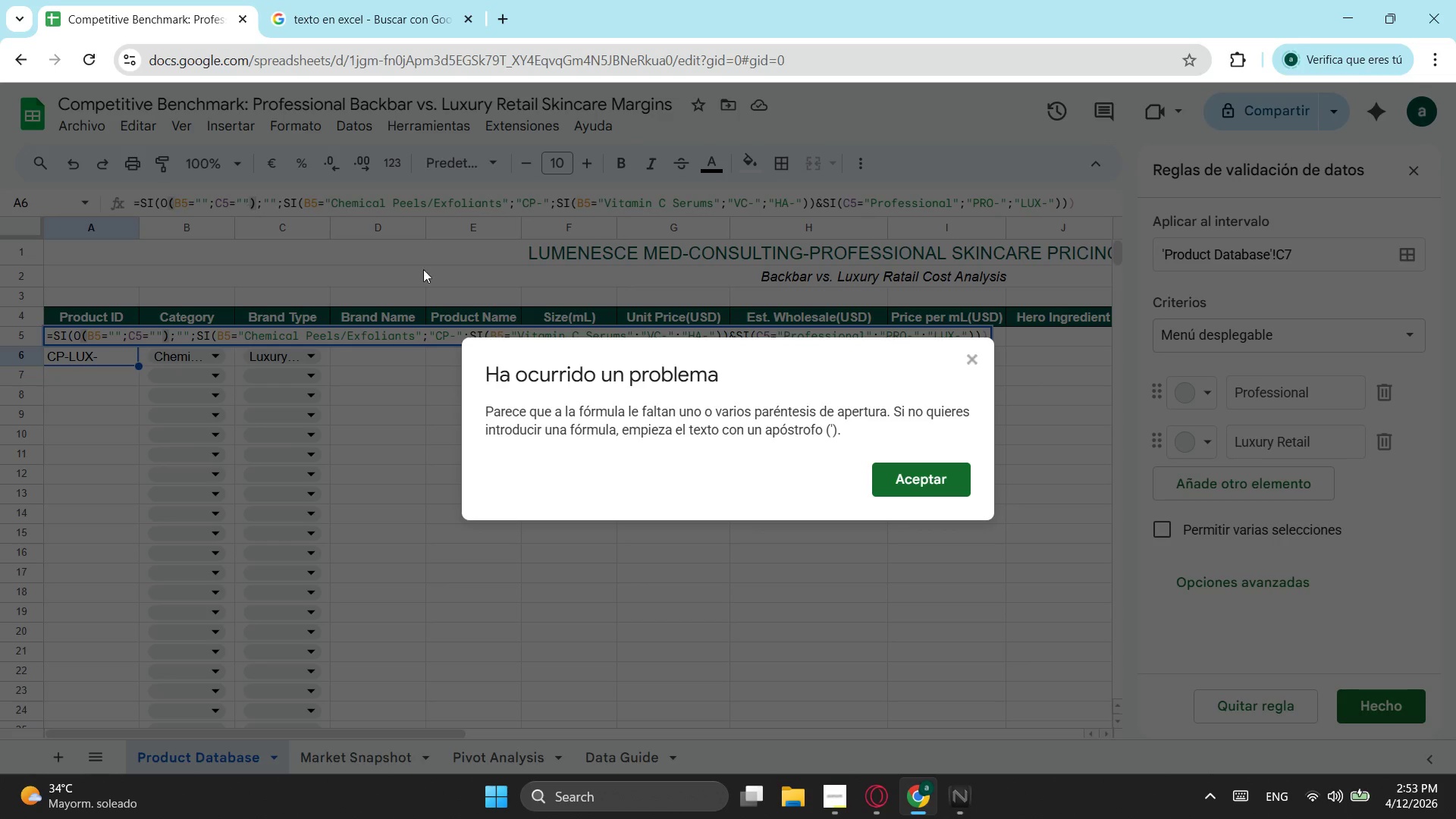 
left_click([151, 203])
 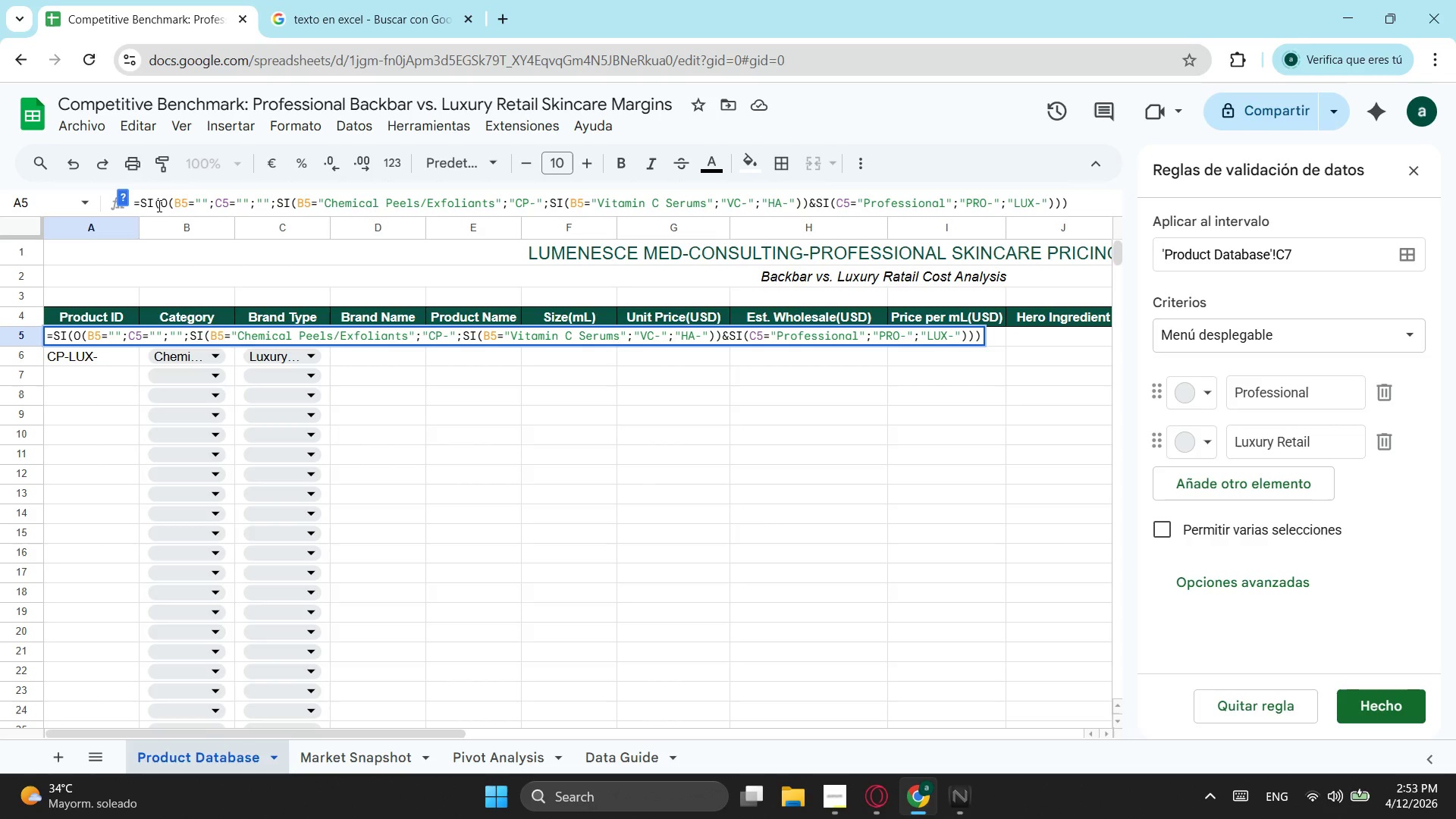 
left_click([158, 206])
 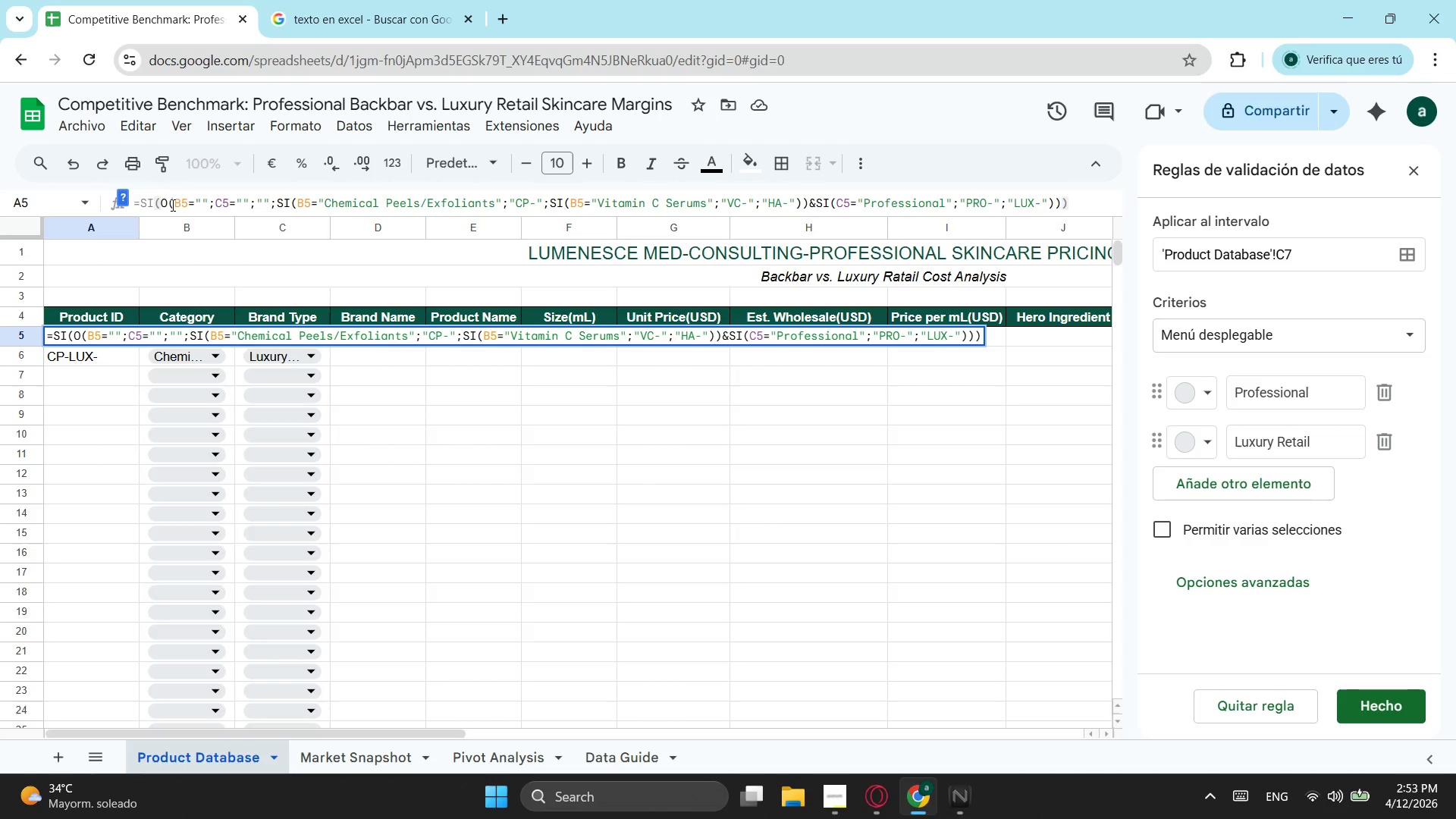 
left_click([171, 205])
 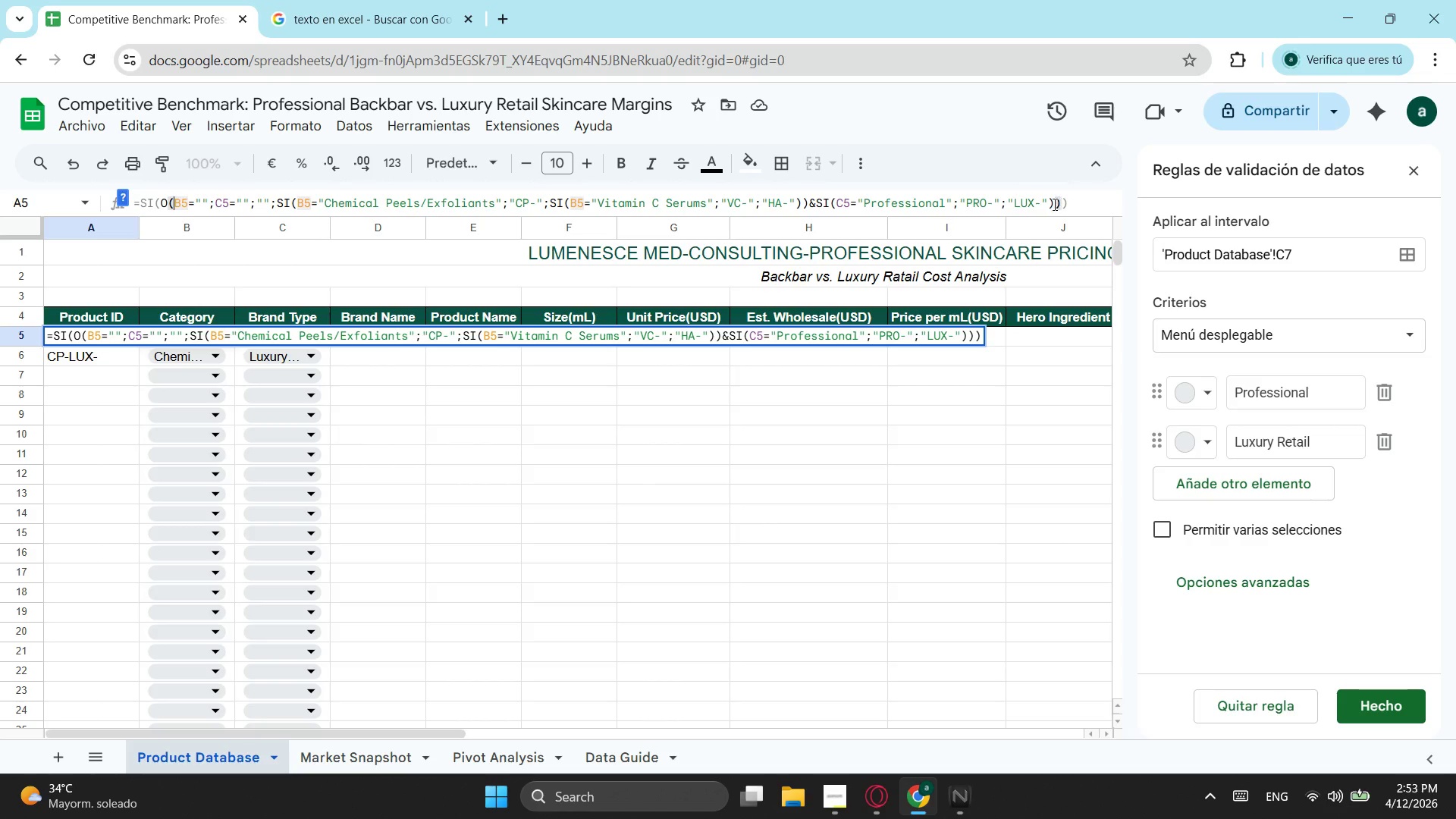 
left_click([1048, 203])
 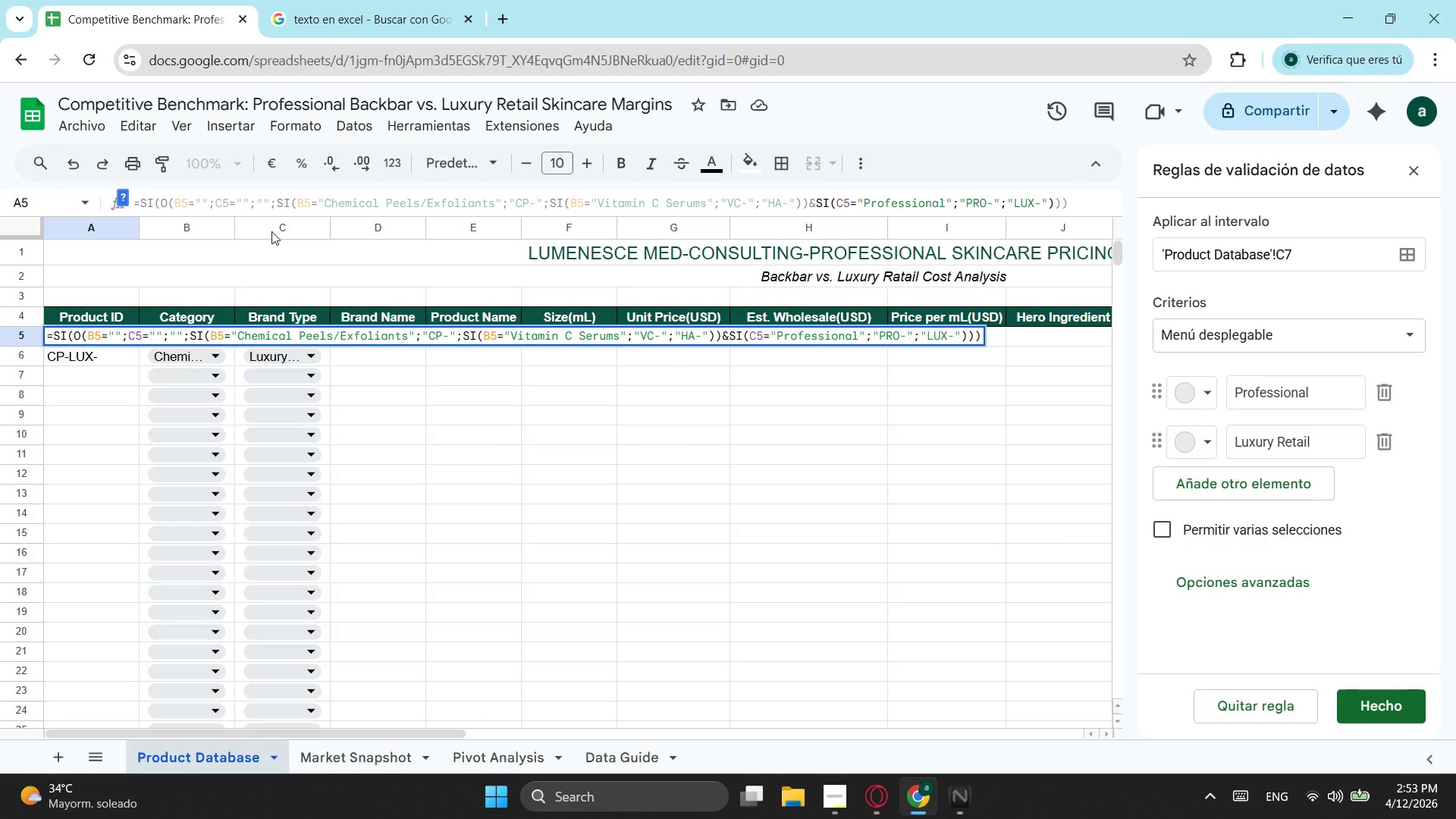 
left_click([271, 197])
 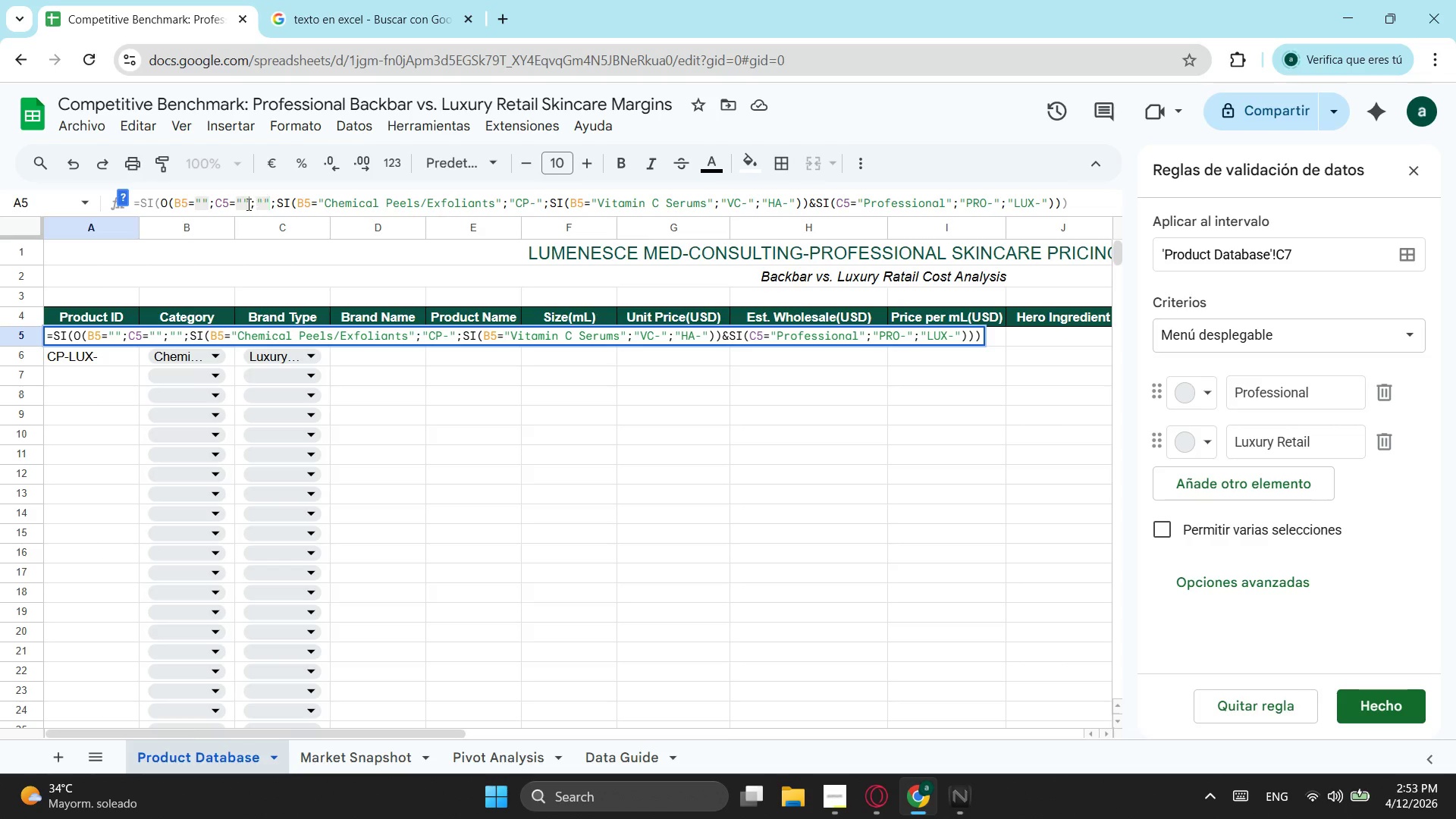 
left_click([247, 204])
 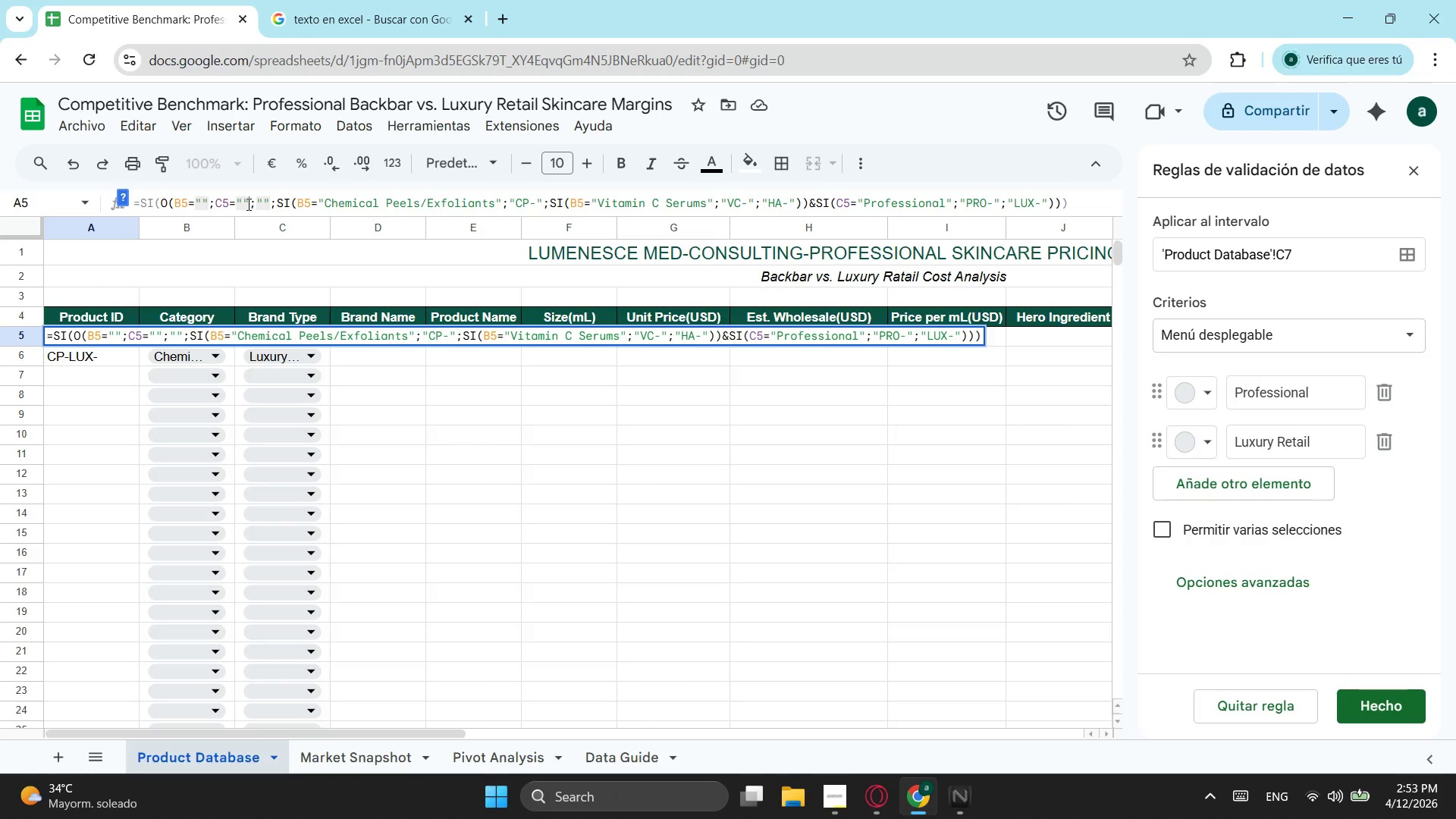 
key(Shift+0)
 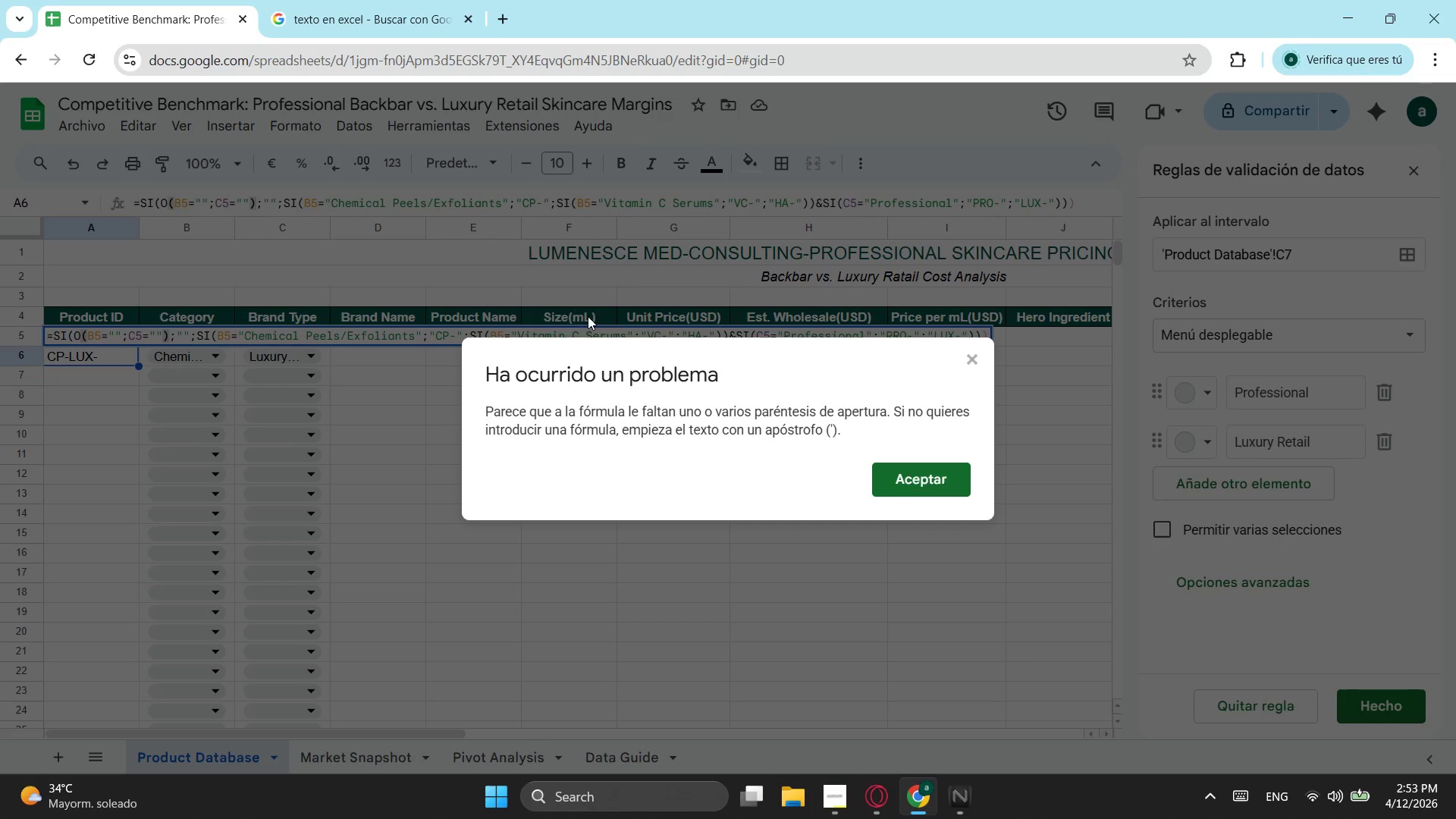 
left_click([901, 480])
 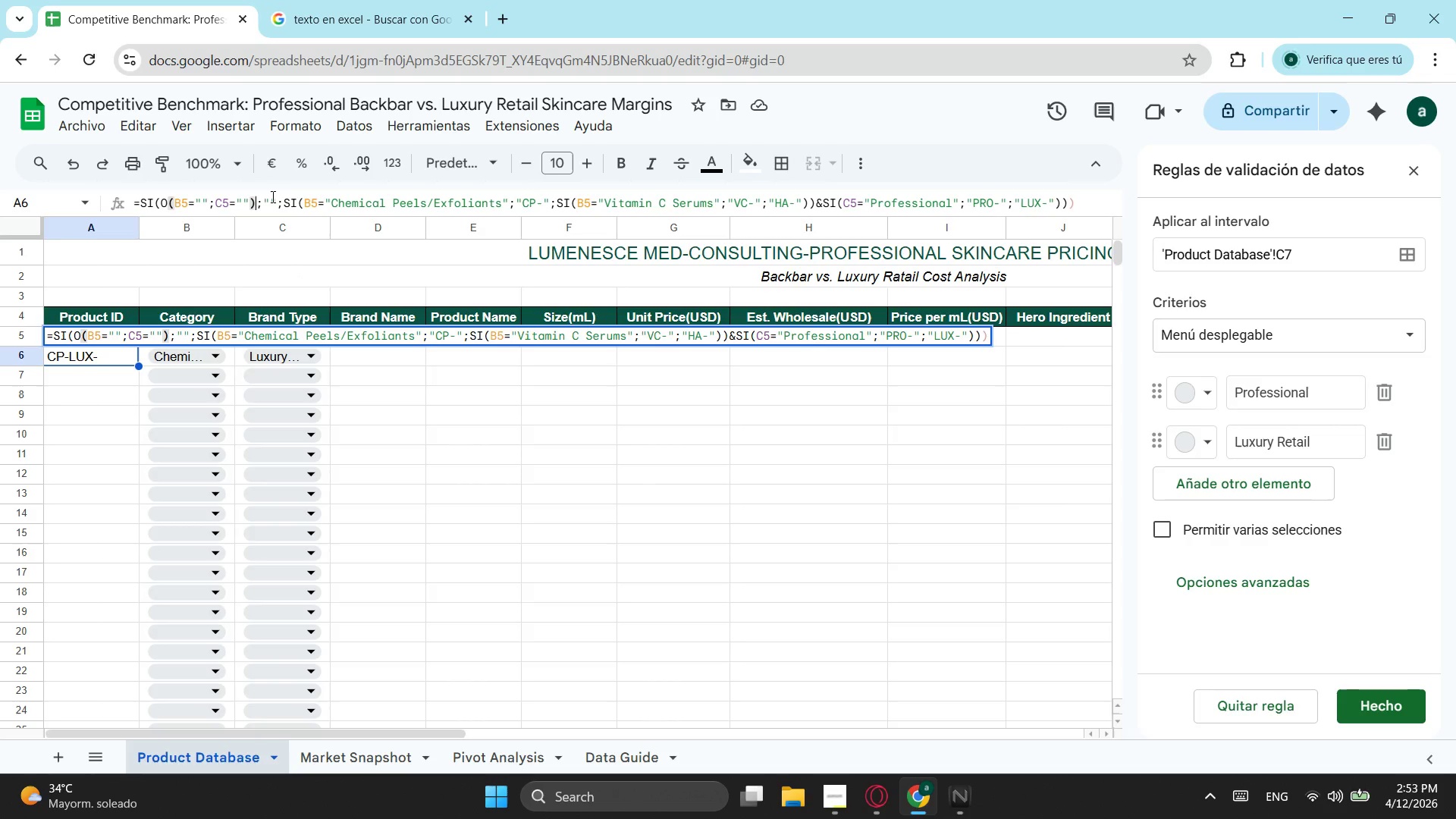 
left_click([284, 202])
 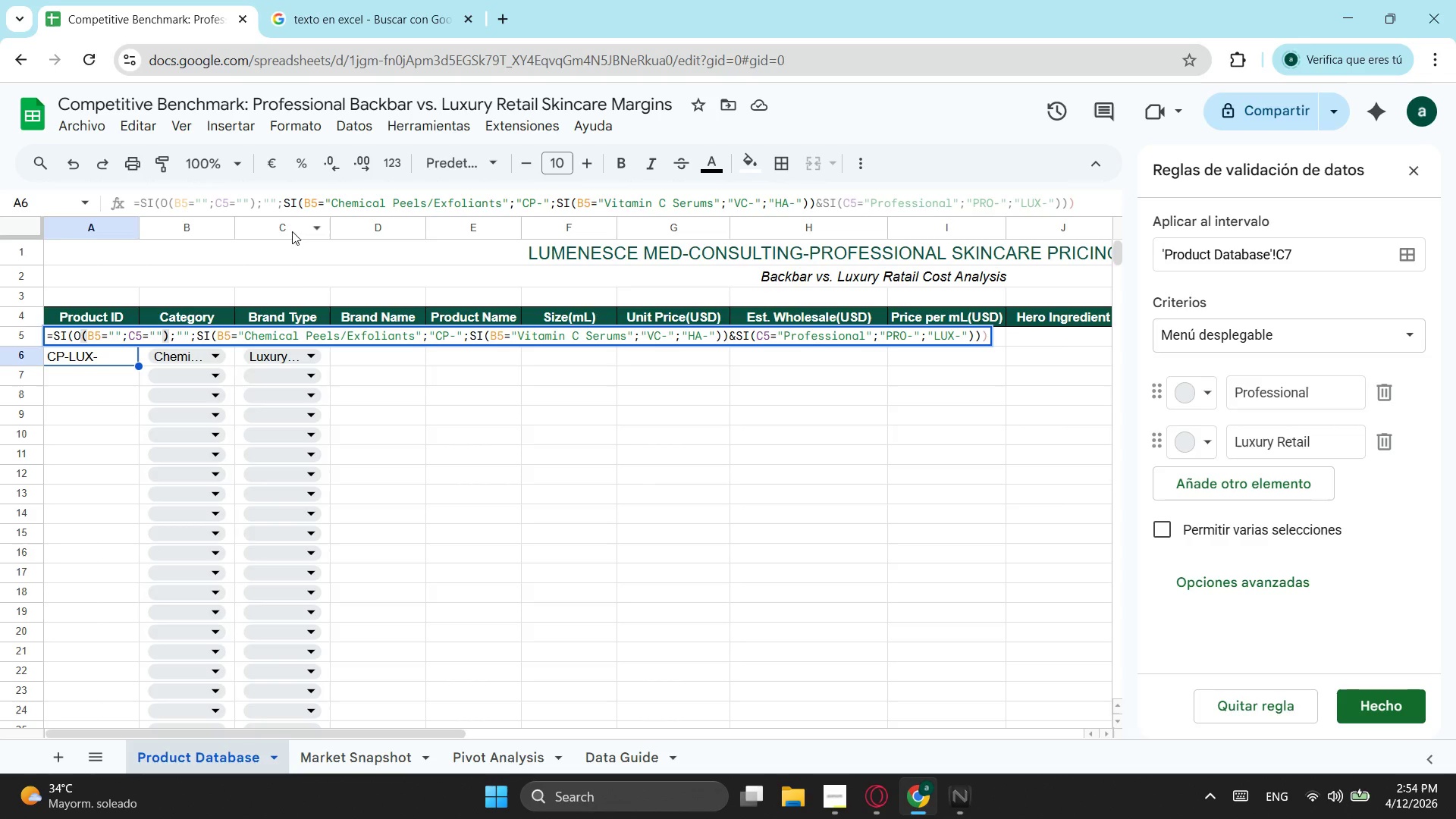 
left_click([270, 202])
 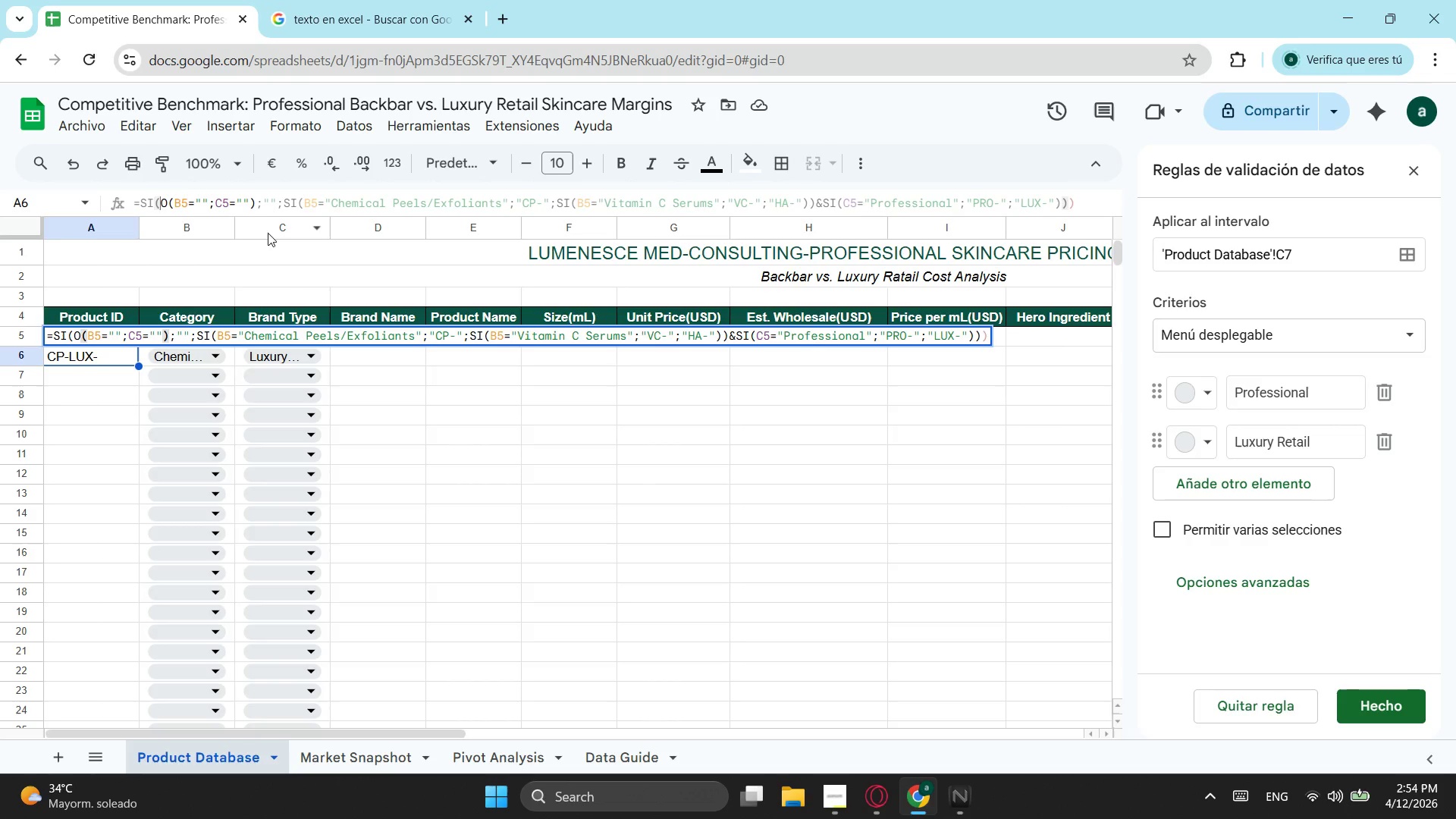 
wait(7.12)
 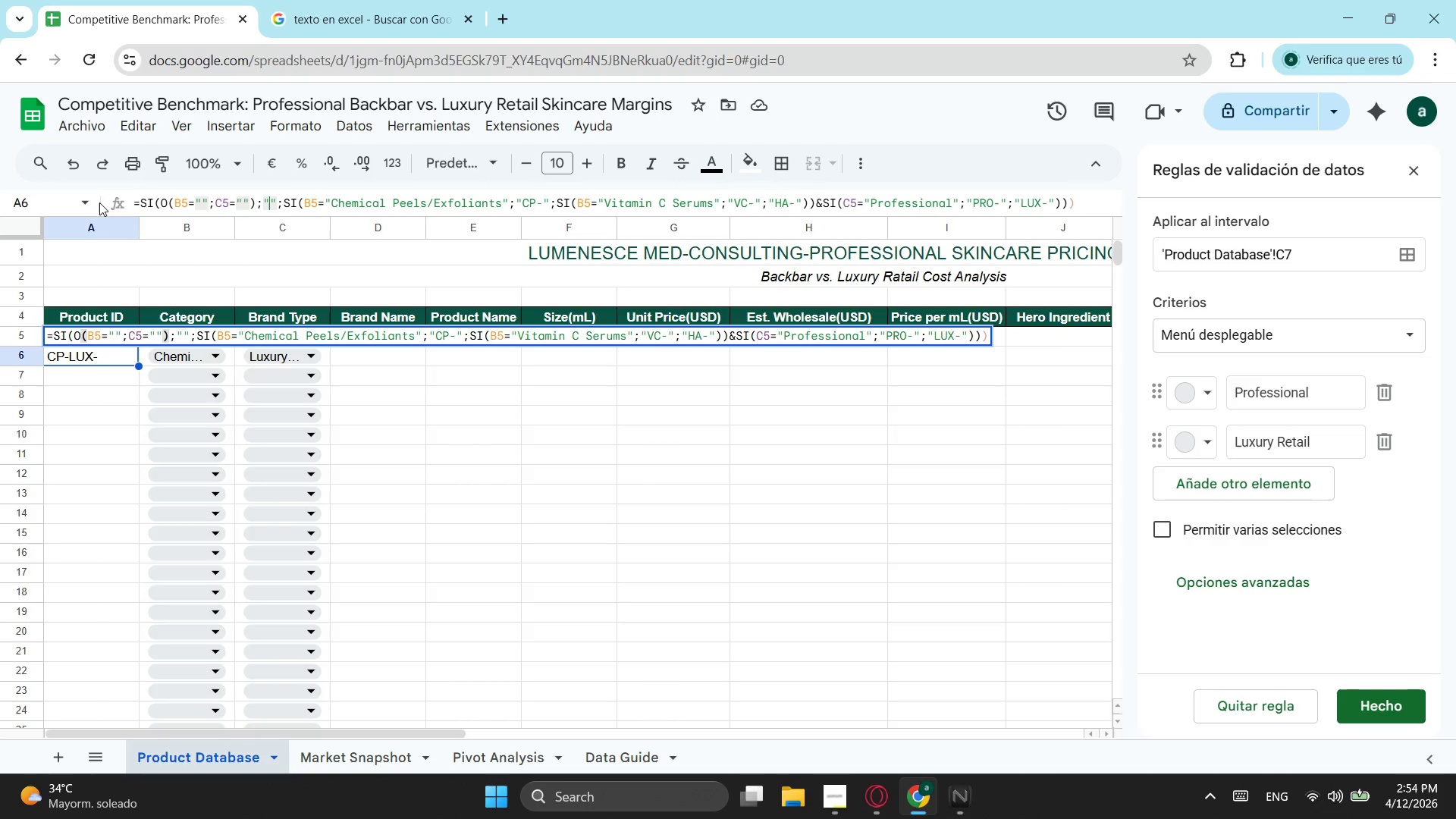 
left_click([158, 200])
 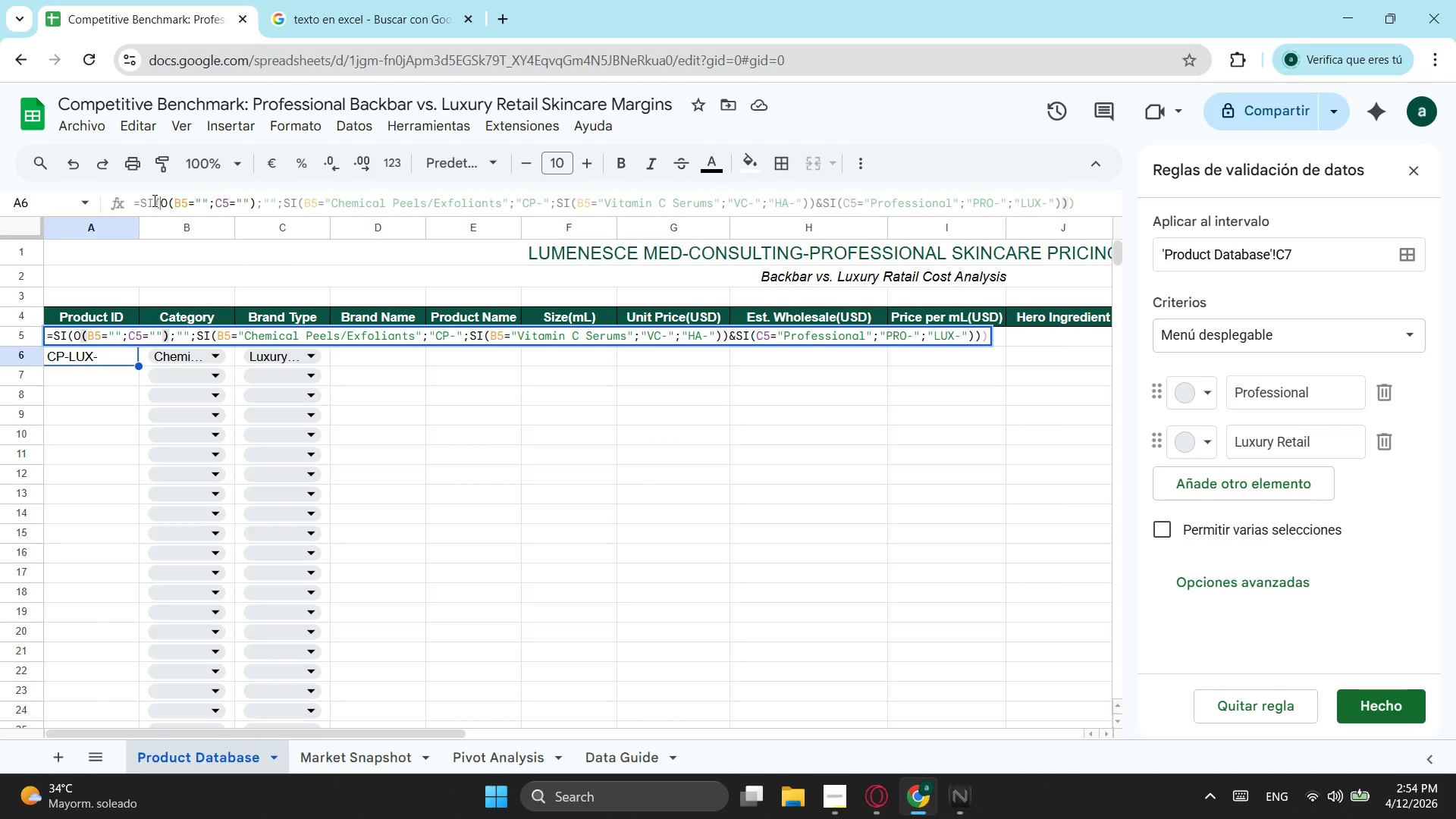 
left_click([153, 200])
 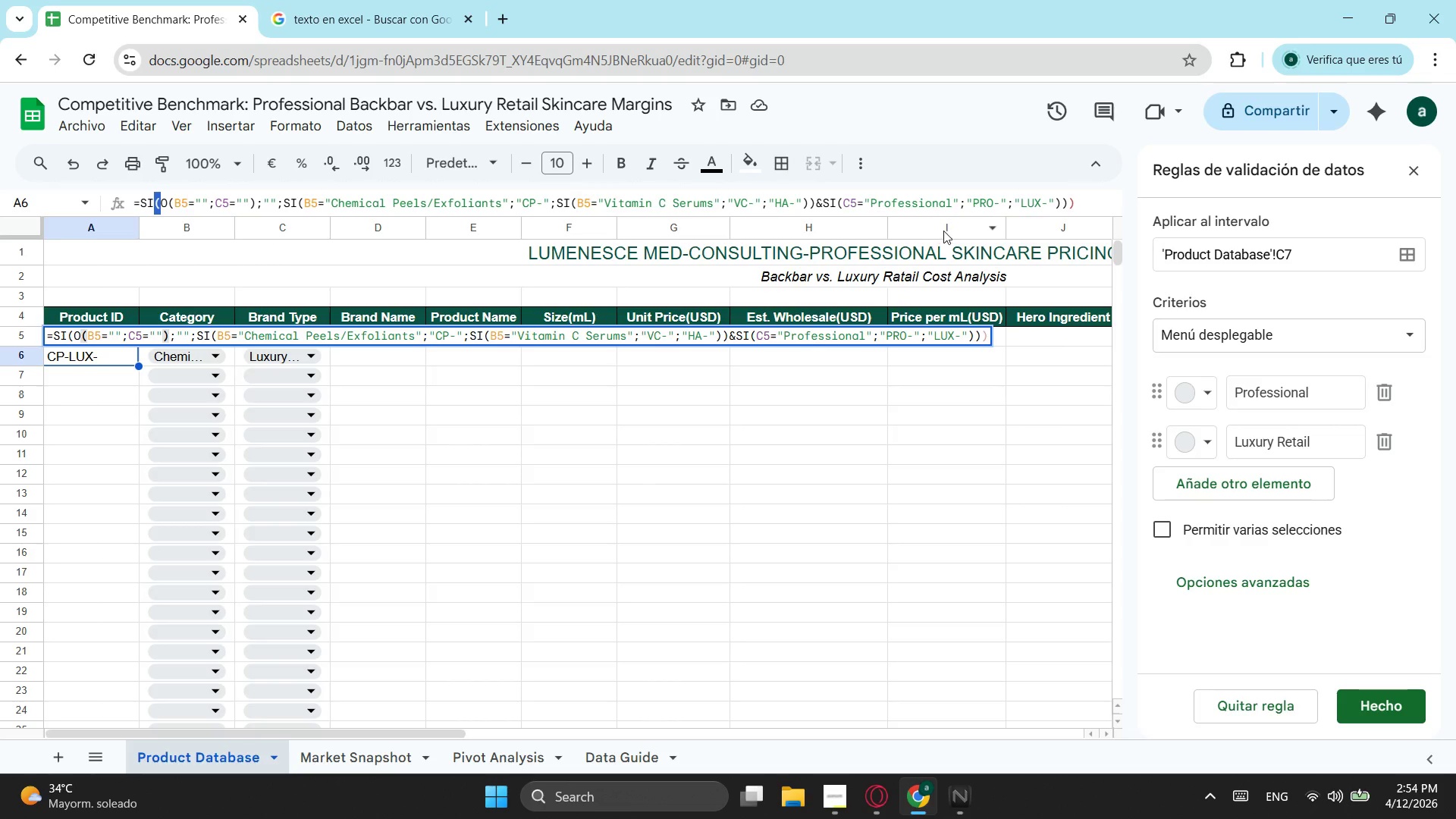 
left_click([1084, 199])
 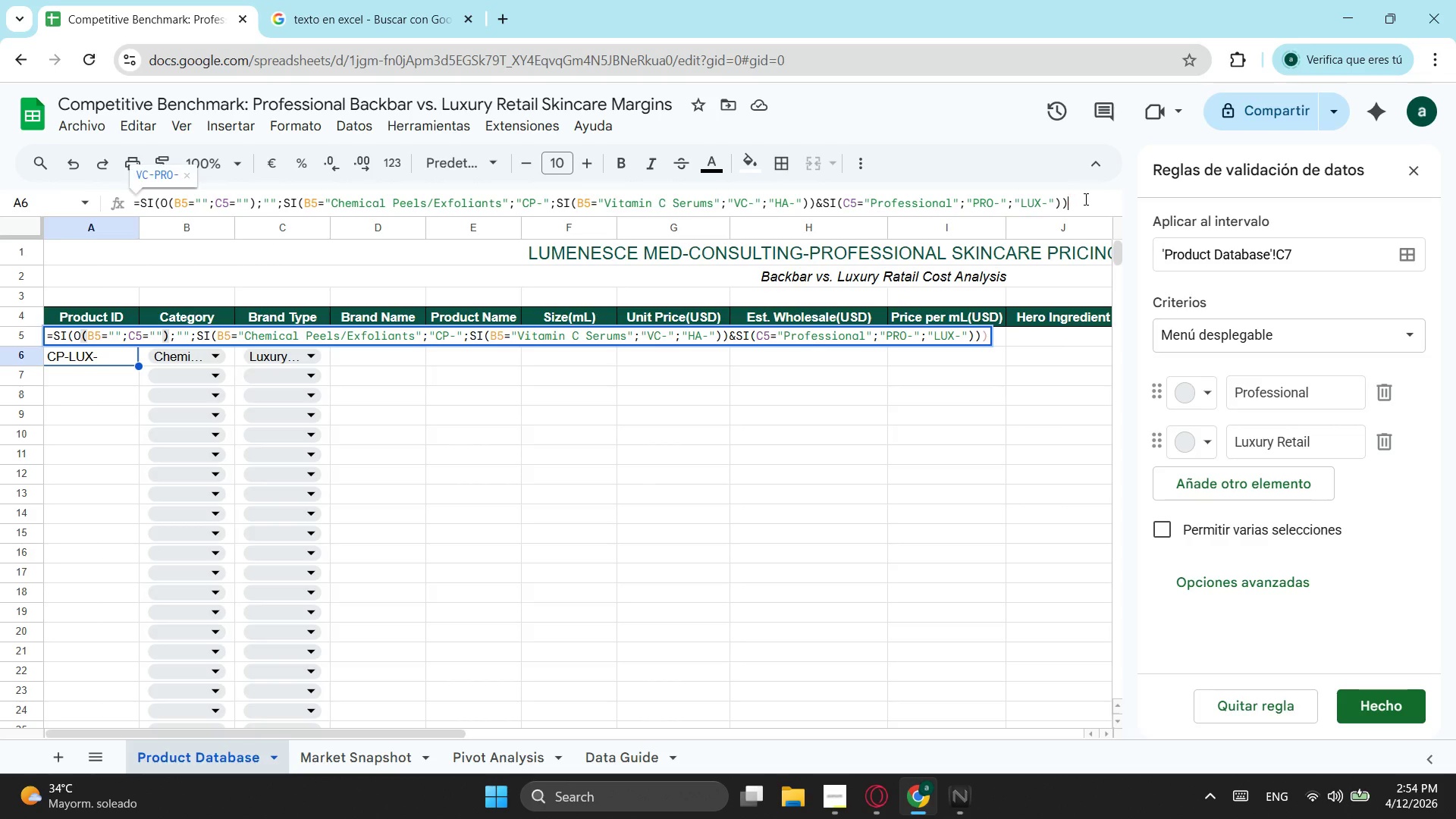 
key(Backspace)
 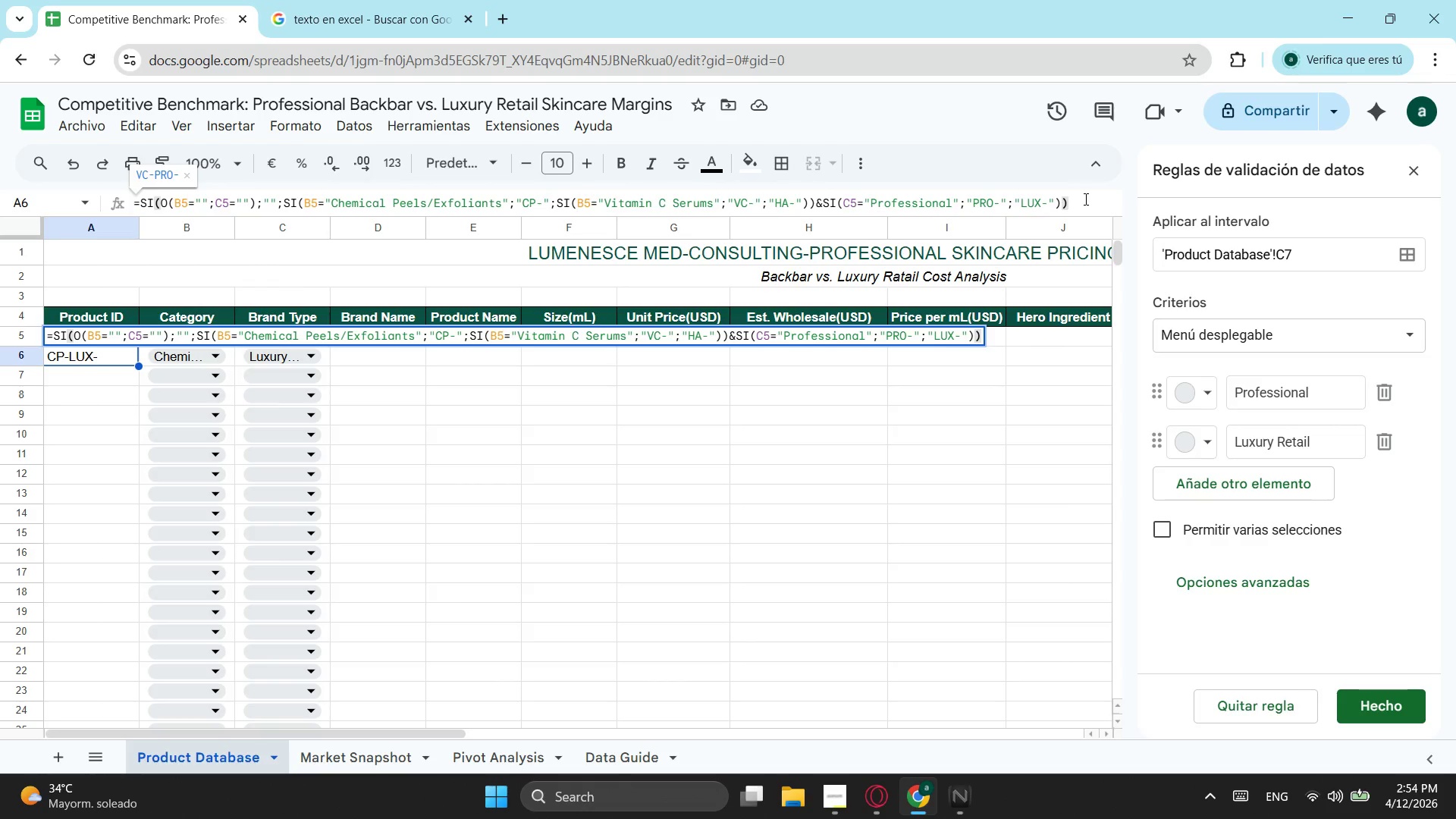 
key(Enter)
 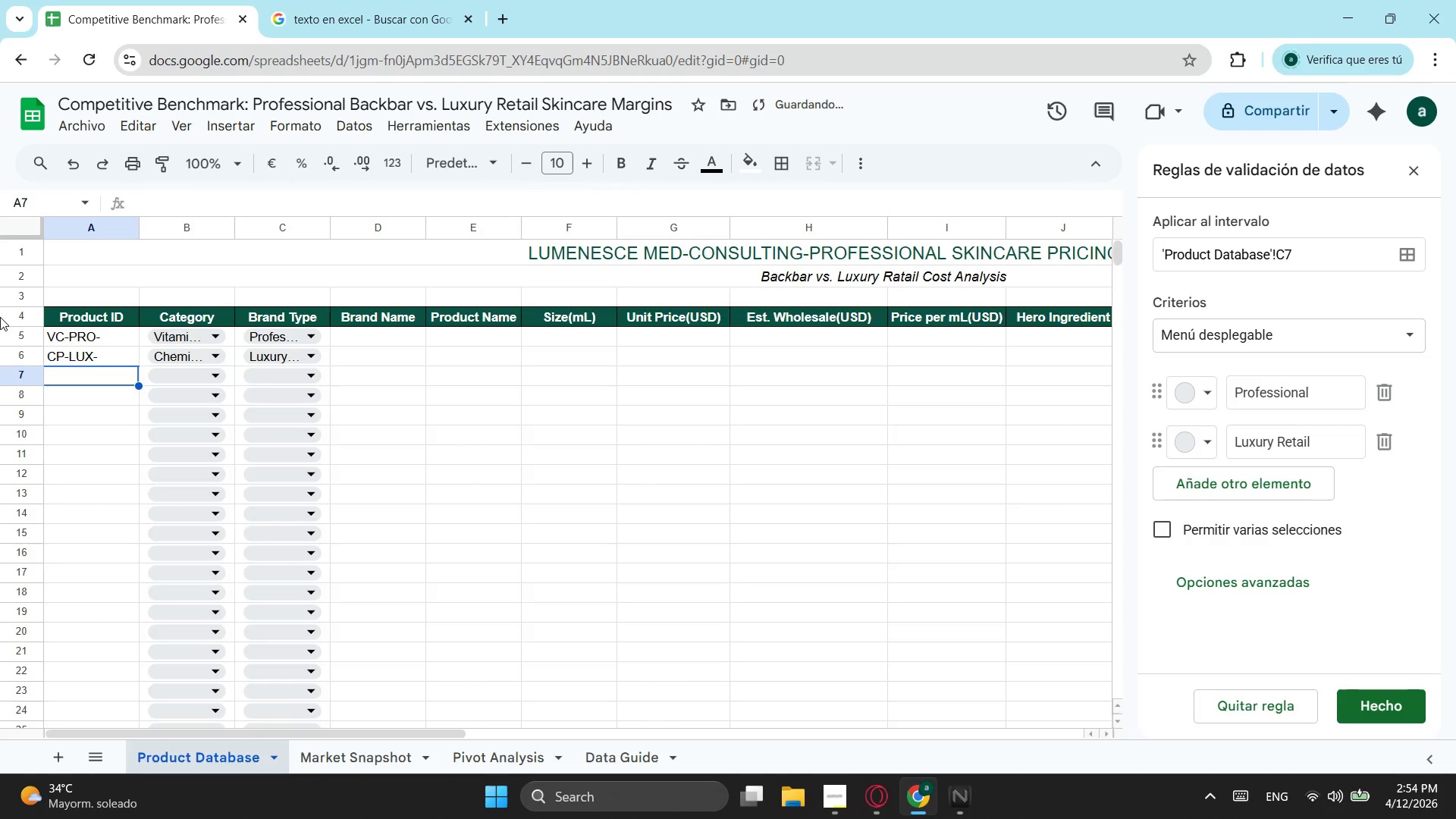 
left_click([87, 367])
 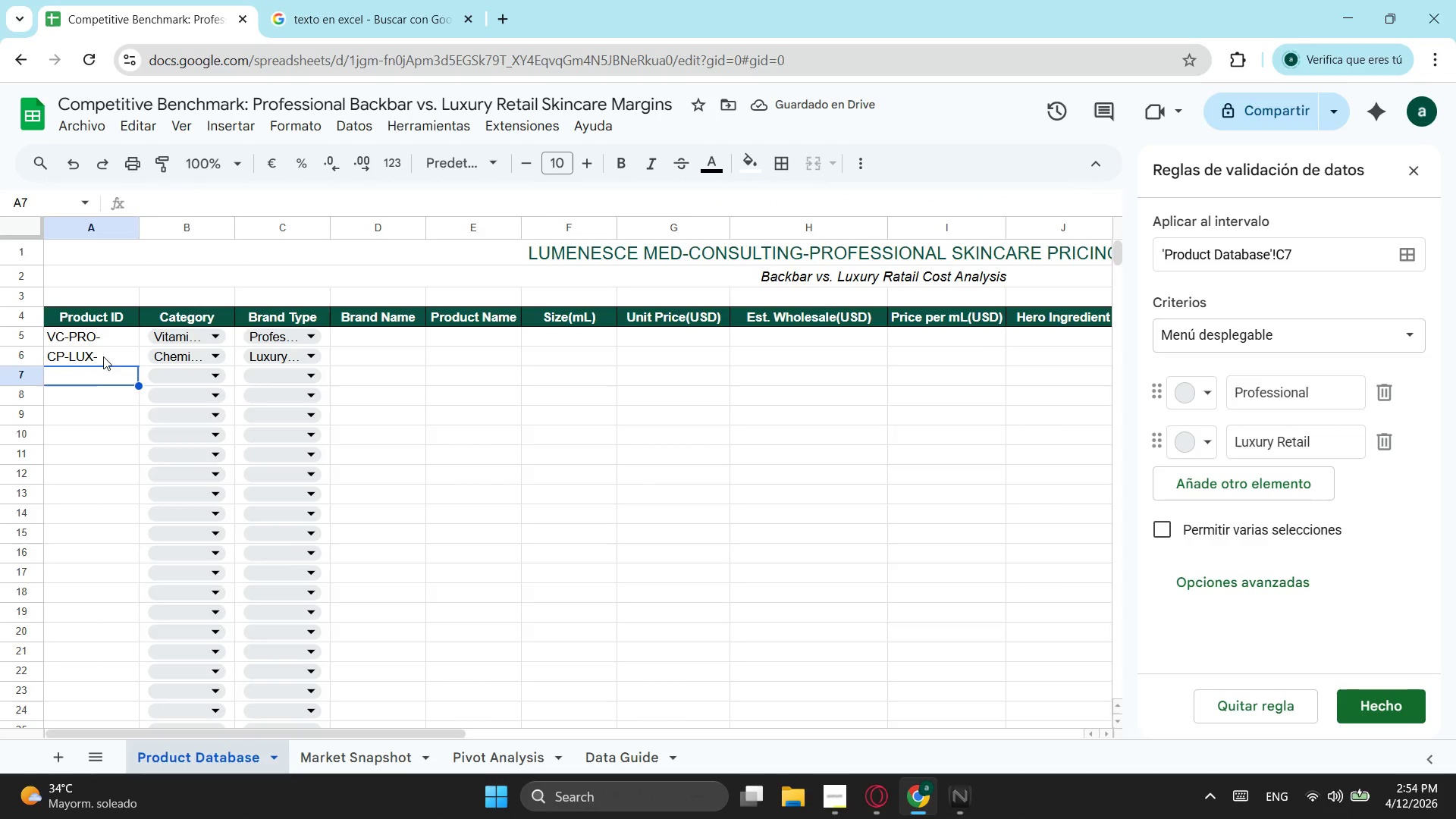 
left_click([109, 354])
 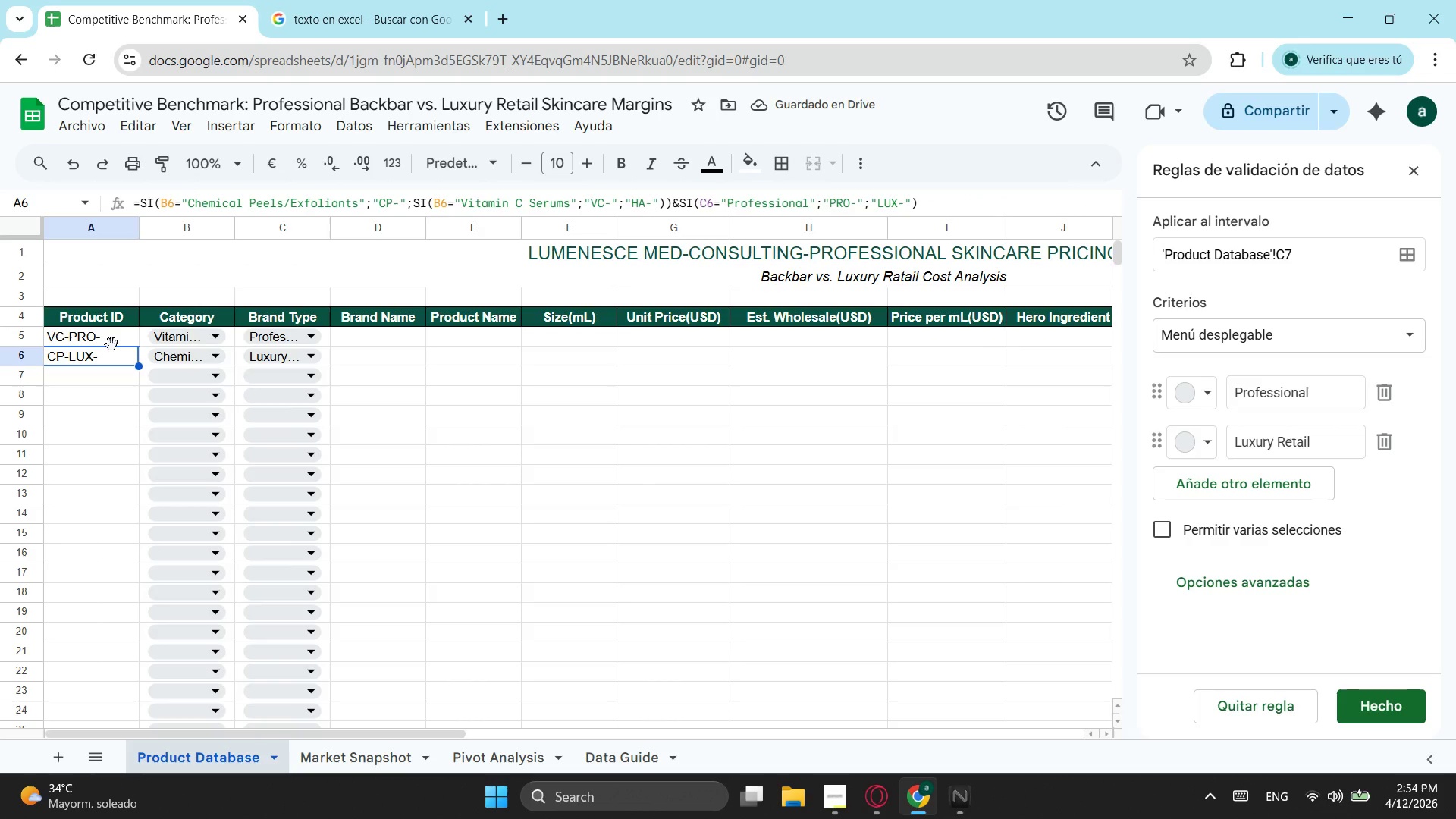 
left_click([111, 340])
 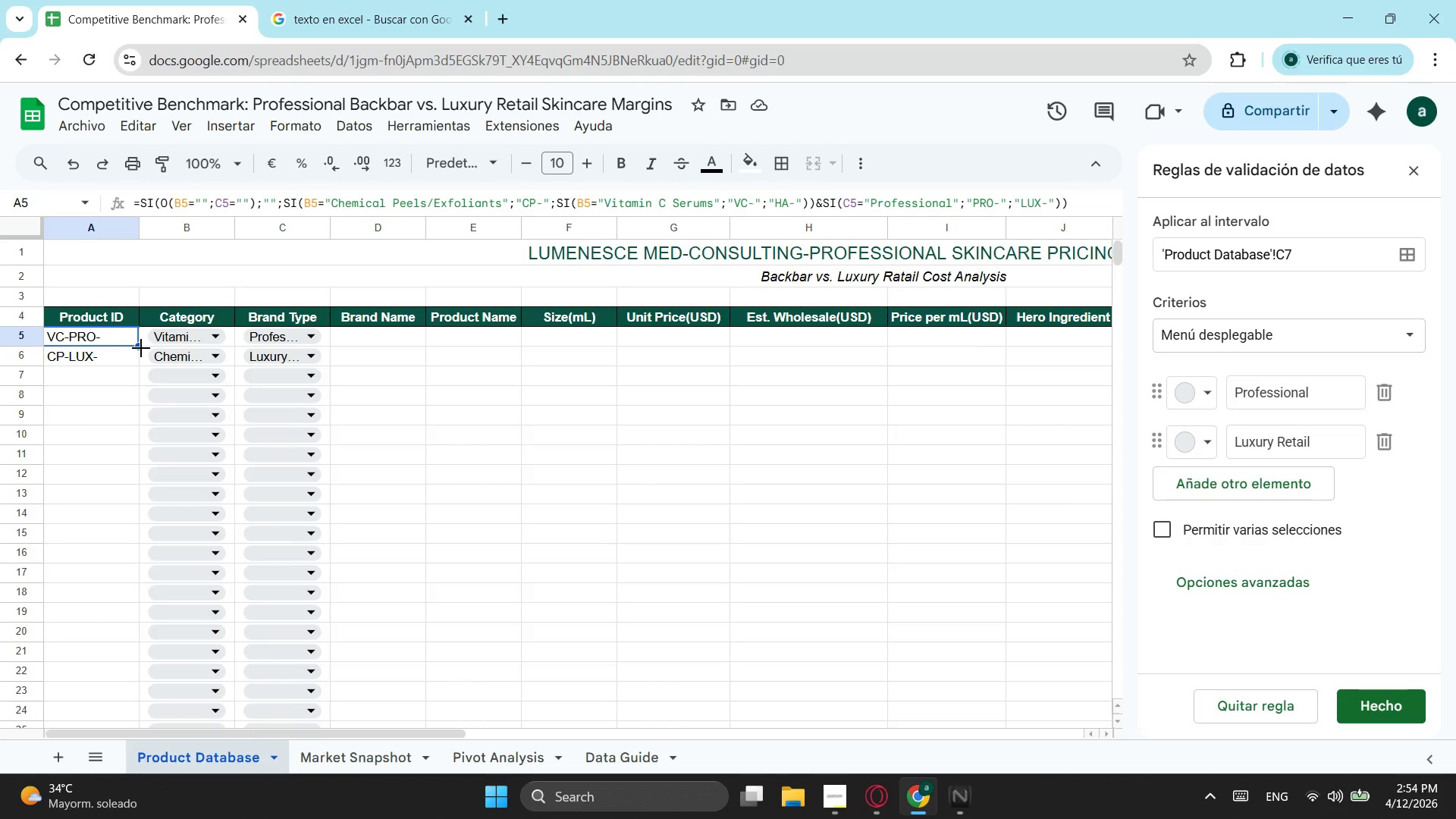 
left_click_drag(start_coordinate=[141, 348], to_coordinate=[129, 472])
 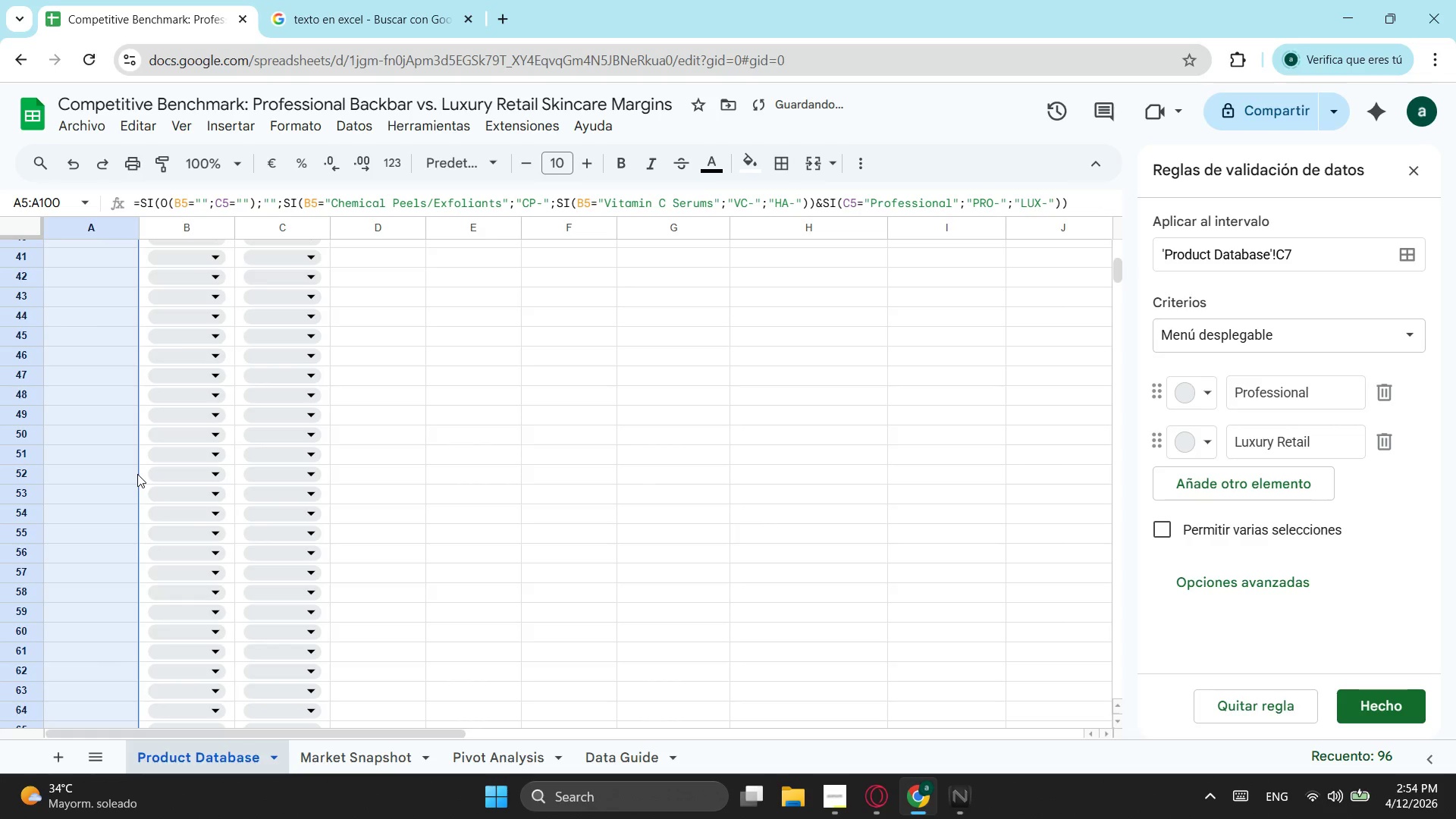 
scroll: coordinate [116, 602], scroll_direction: down, amount: 11.0
 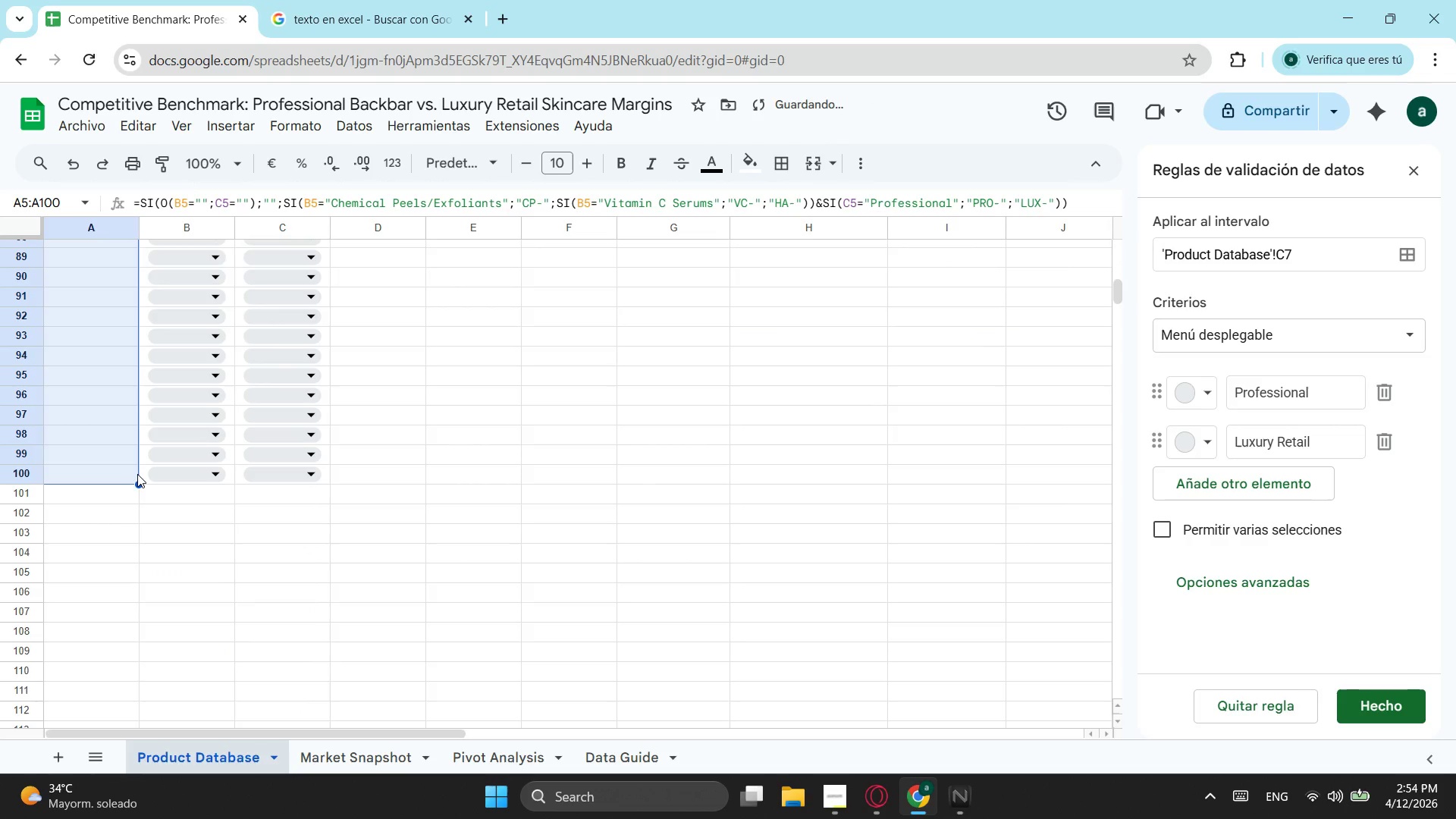 
scroll: coordinate [137, 474], scroll_direction: up, amount: 15.0
 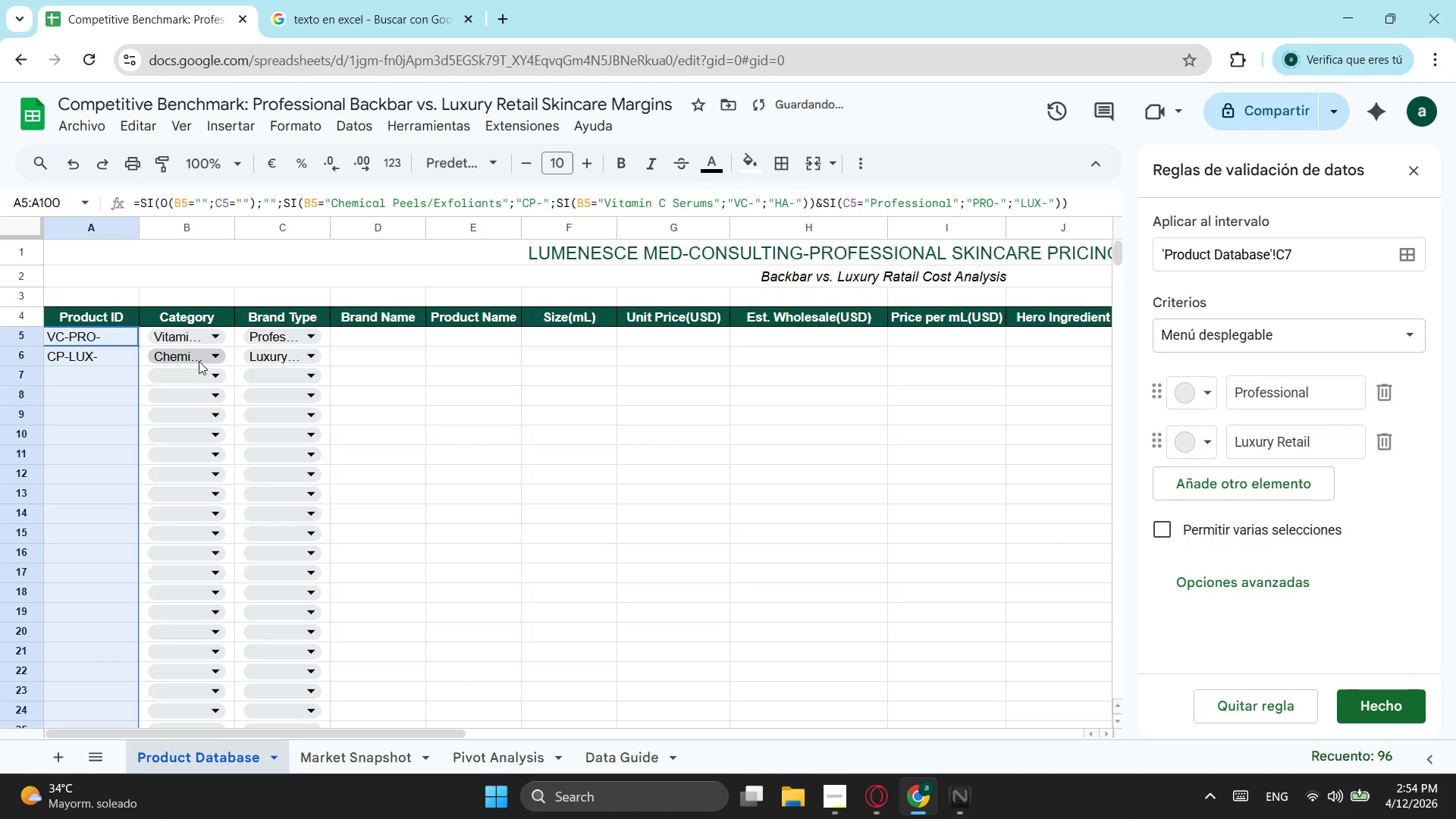 
left_click([199, 361])
 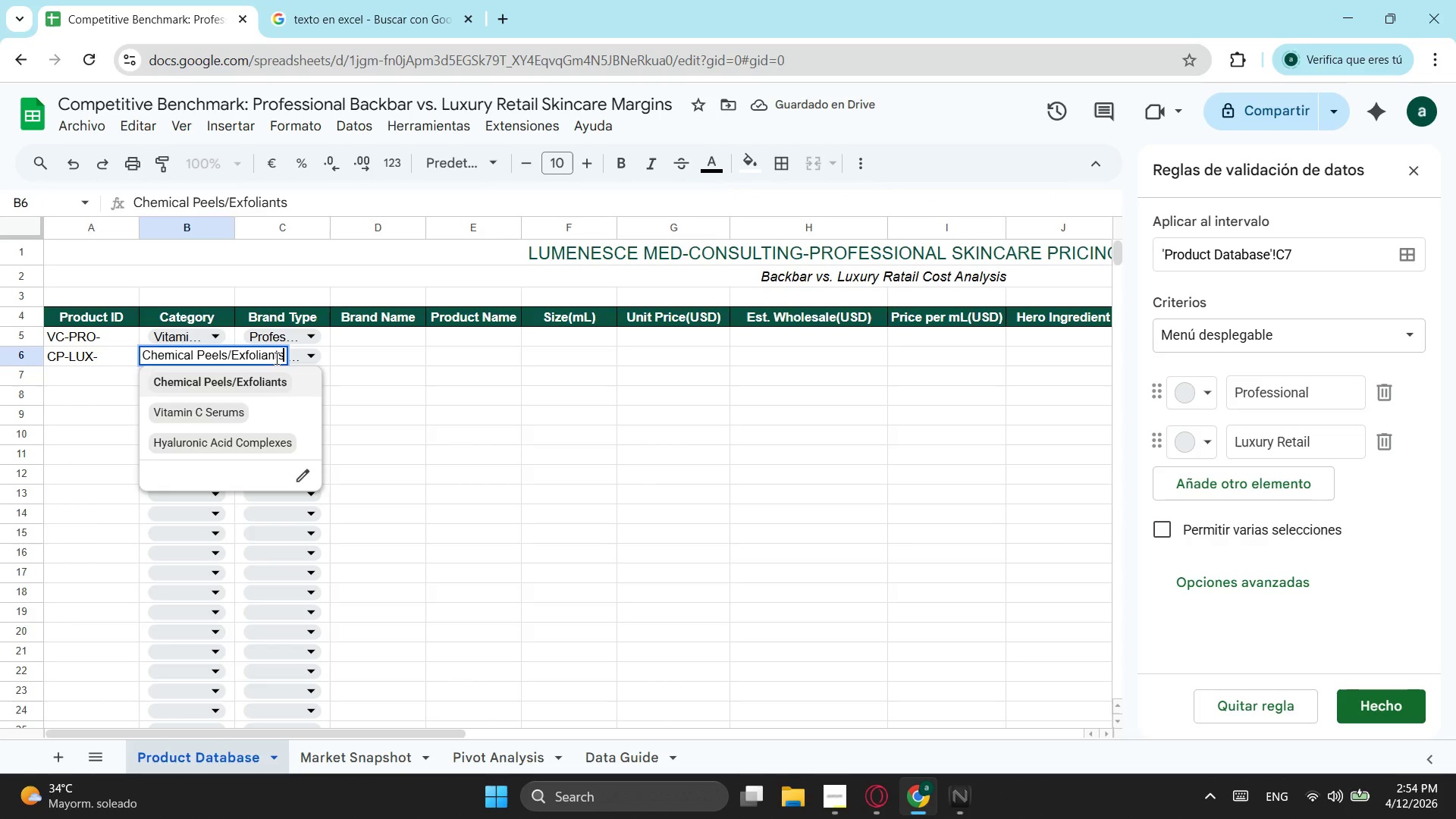 
hold_key(key=Backspace, duration=1.49)
 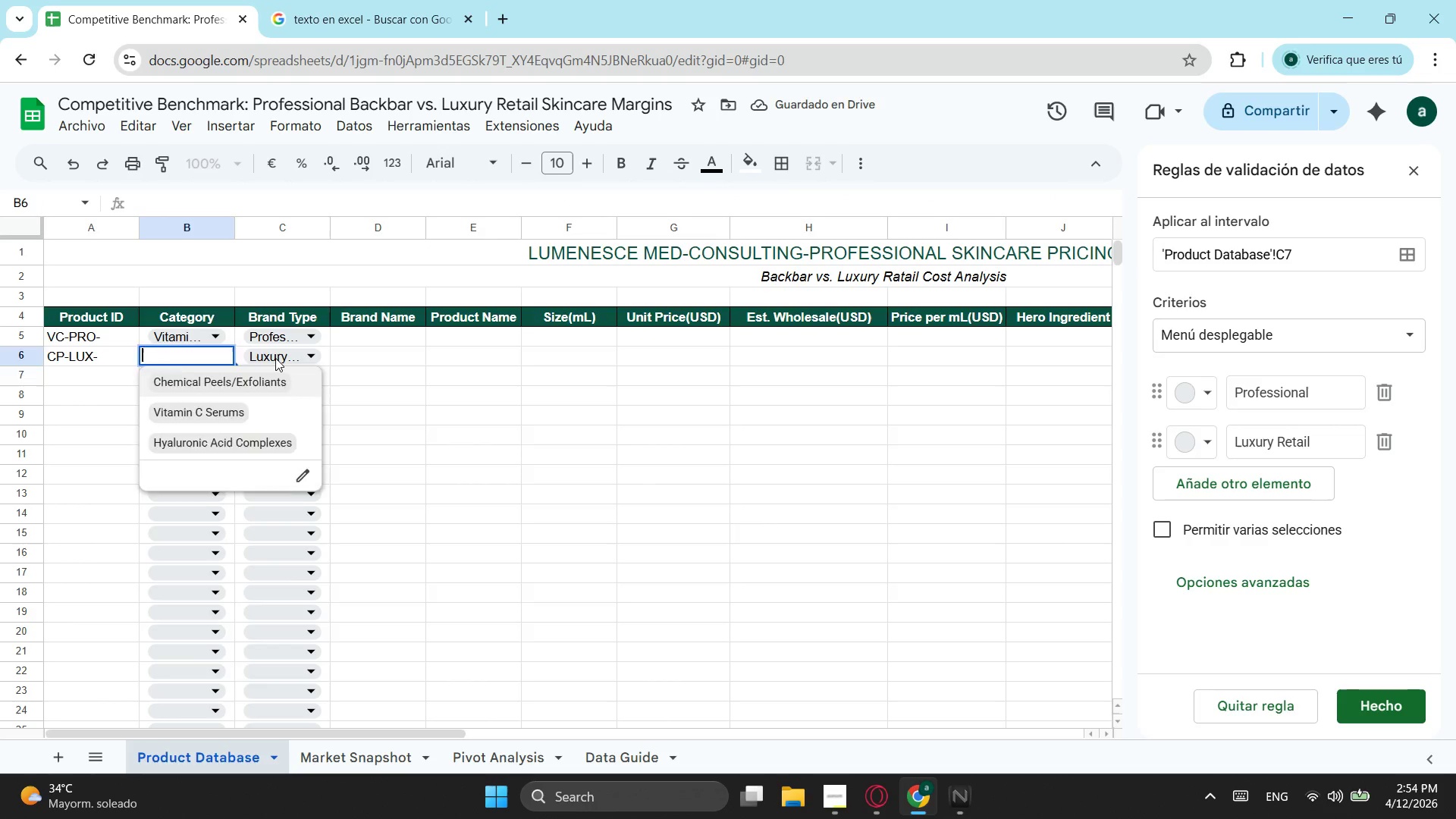 
key(Enter)
 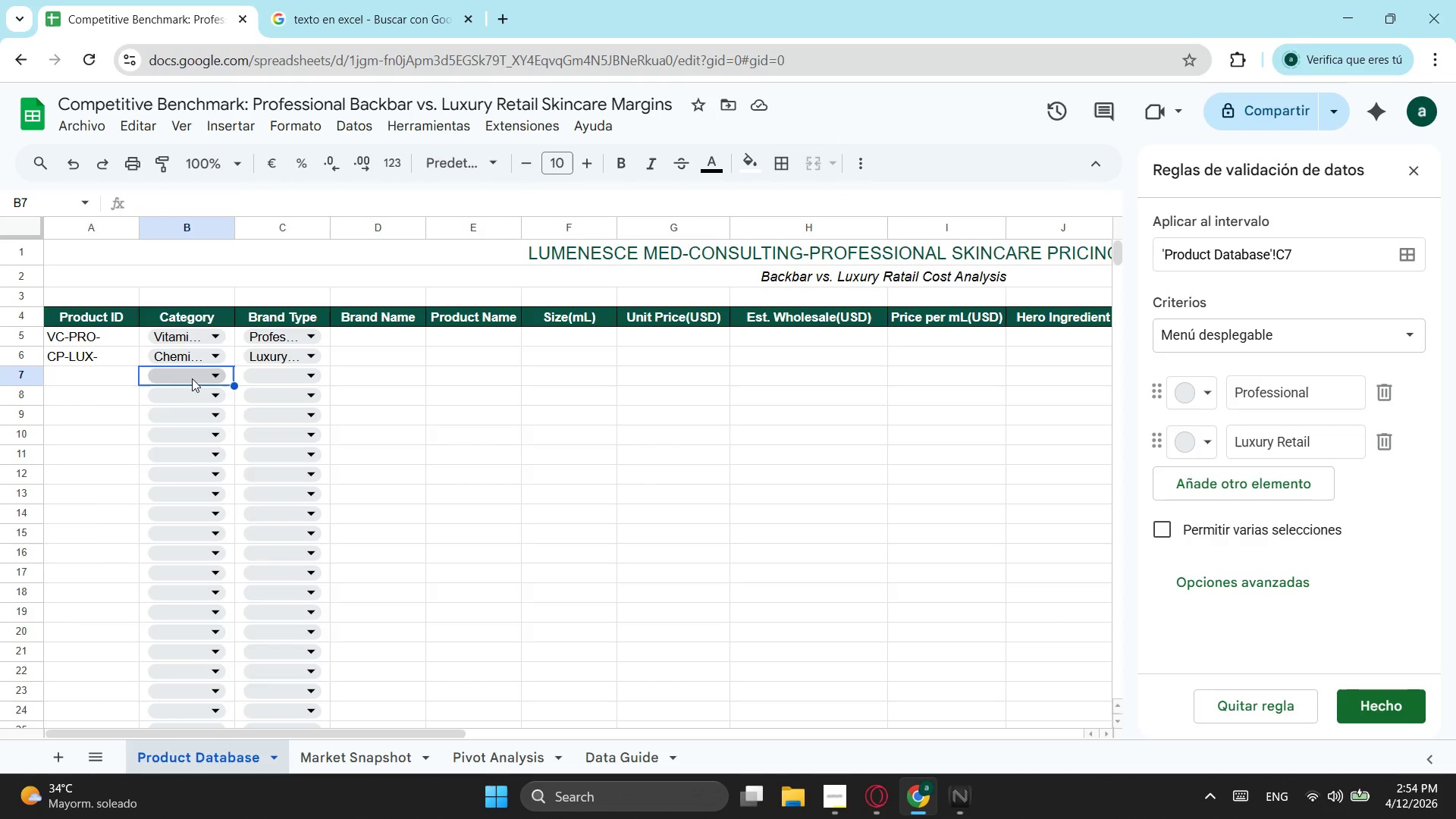 
left_click([192, 378])
 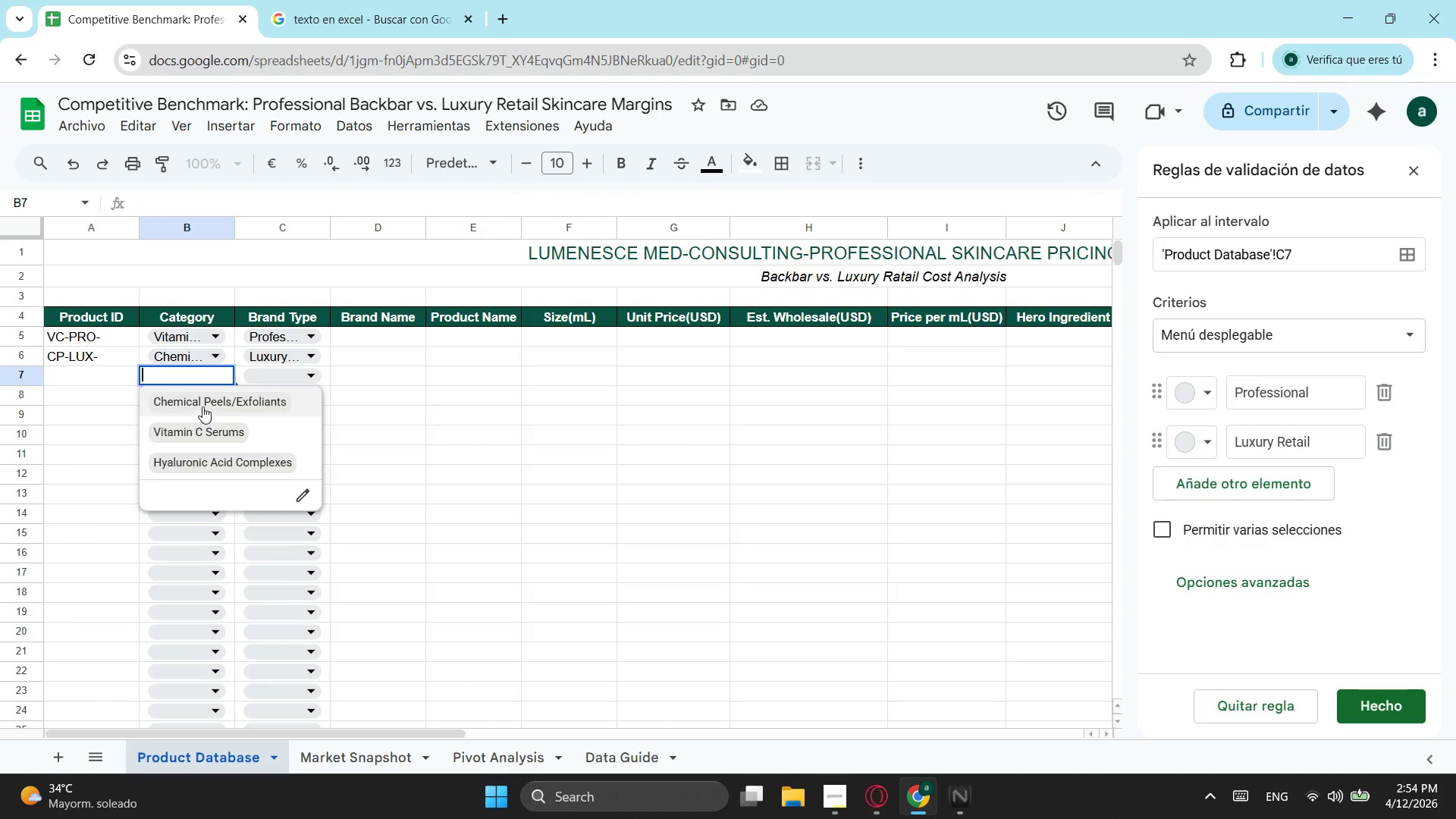 
left_click([202, 406])
 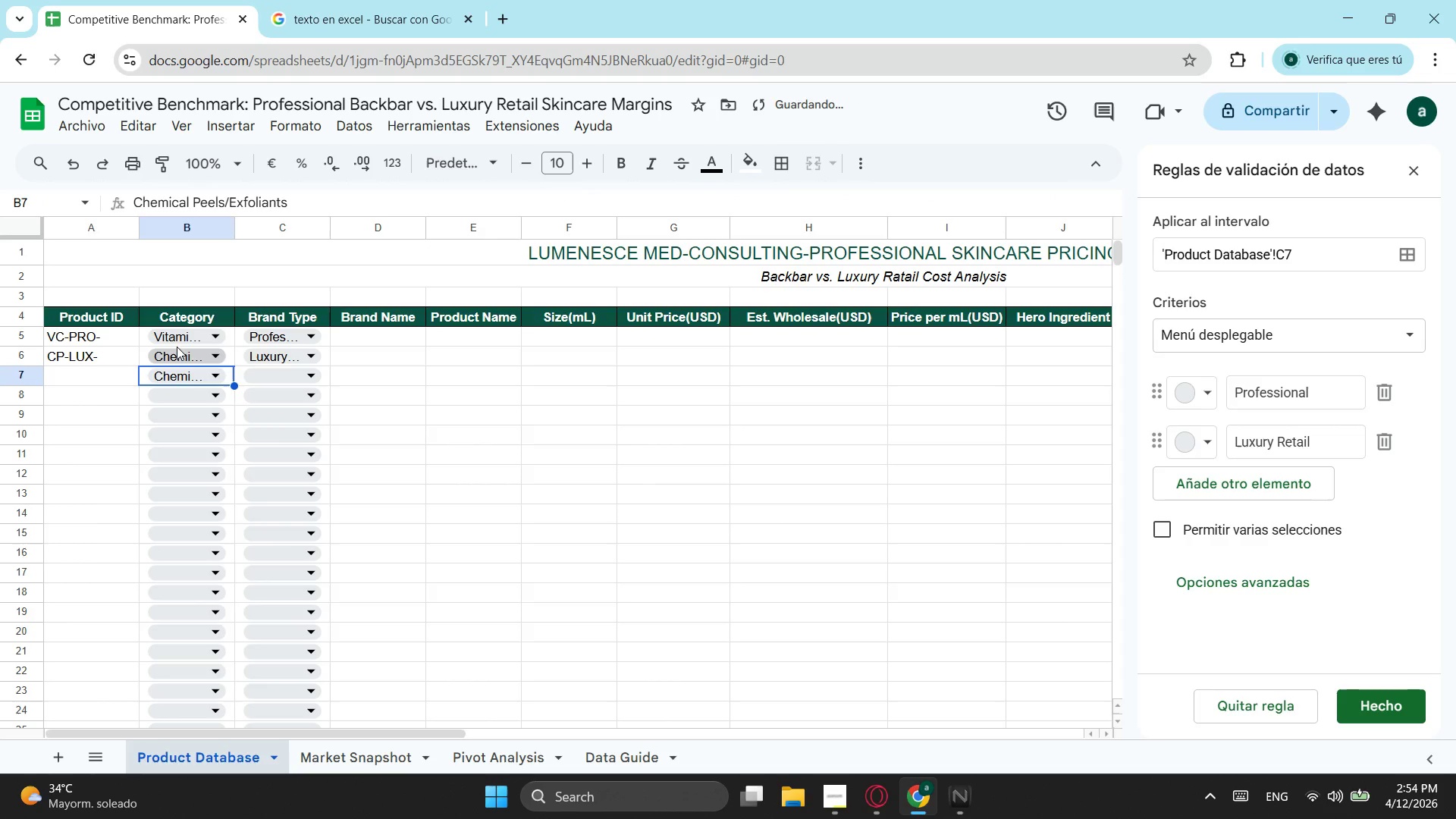 
left_click([184, 335])
 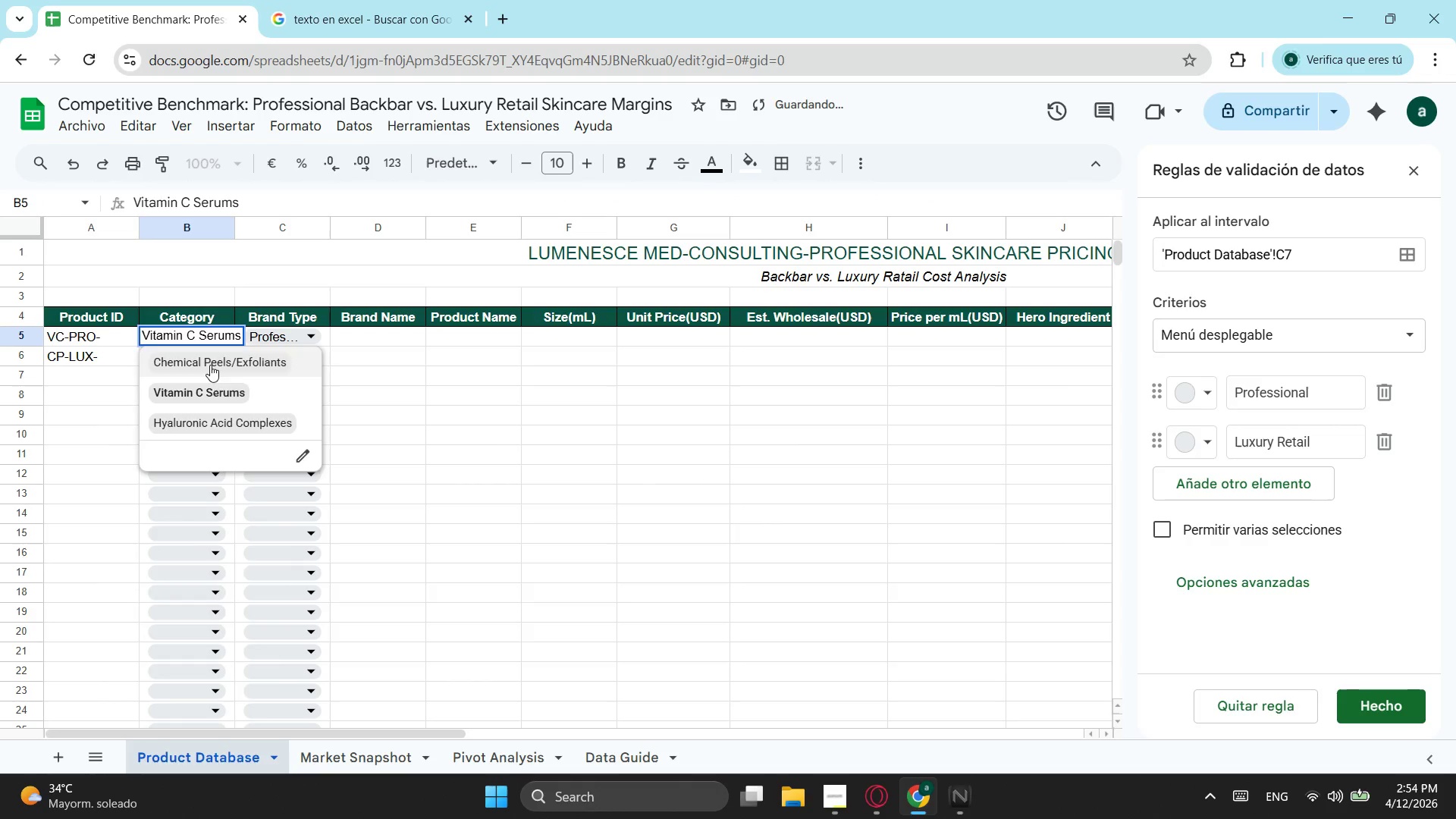 
left_click([210, 365])
 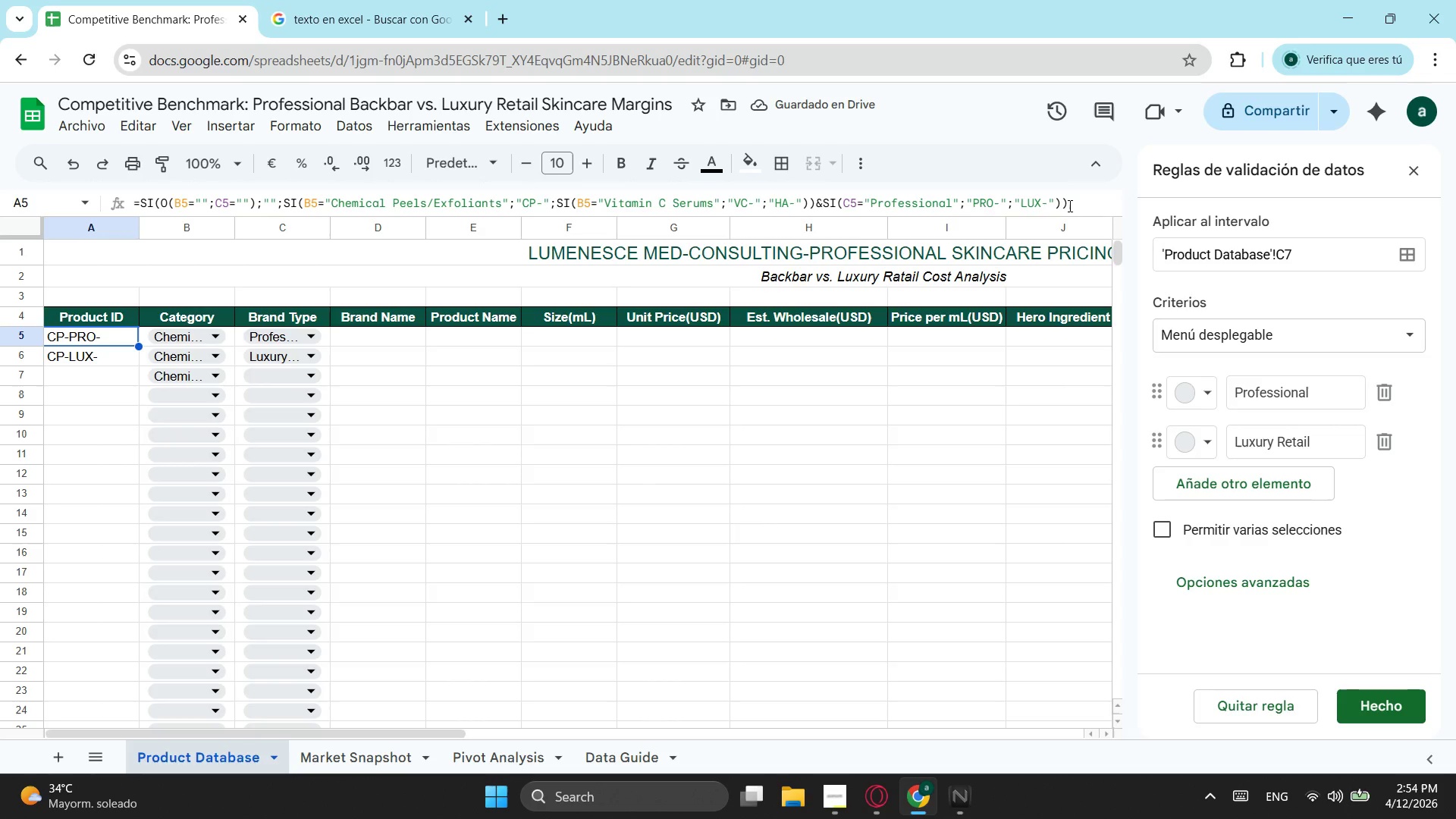 
left_click([163, 203])
 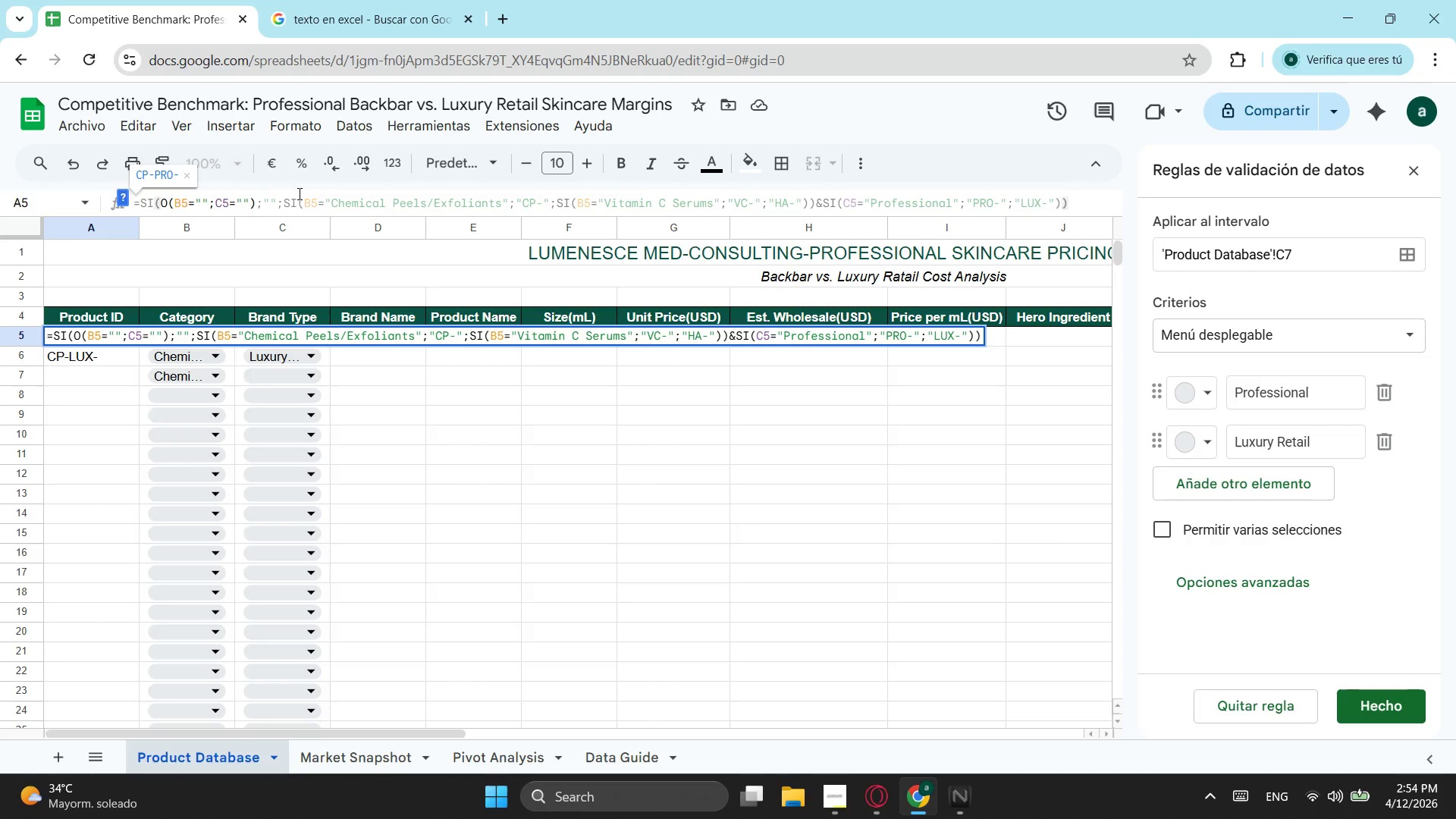 
left_click([275, 206])
 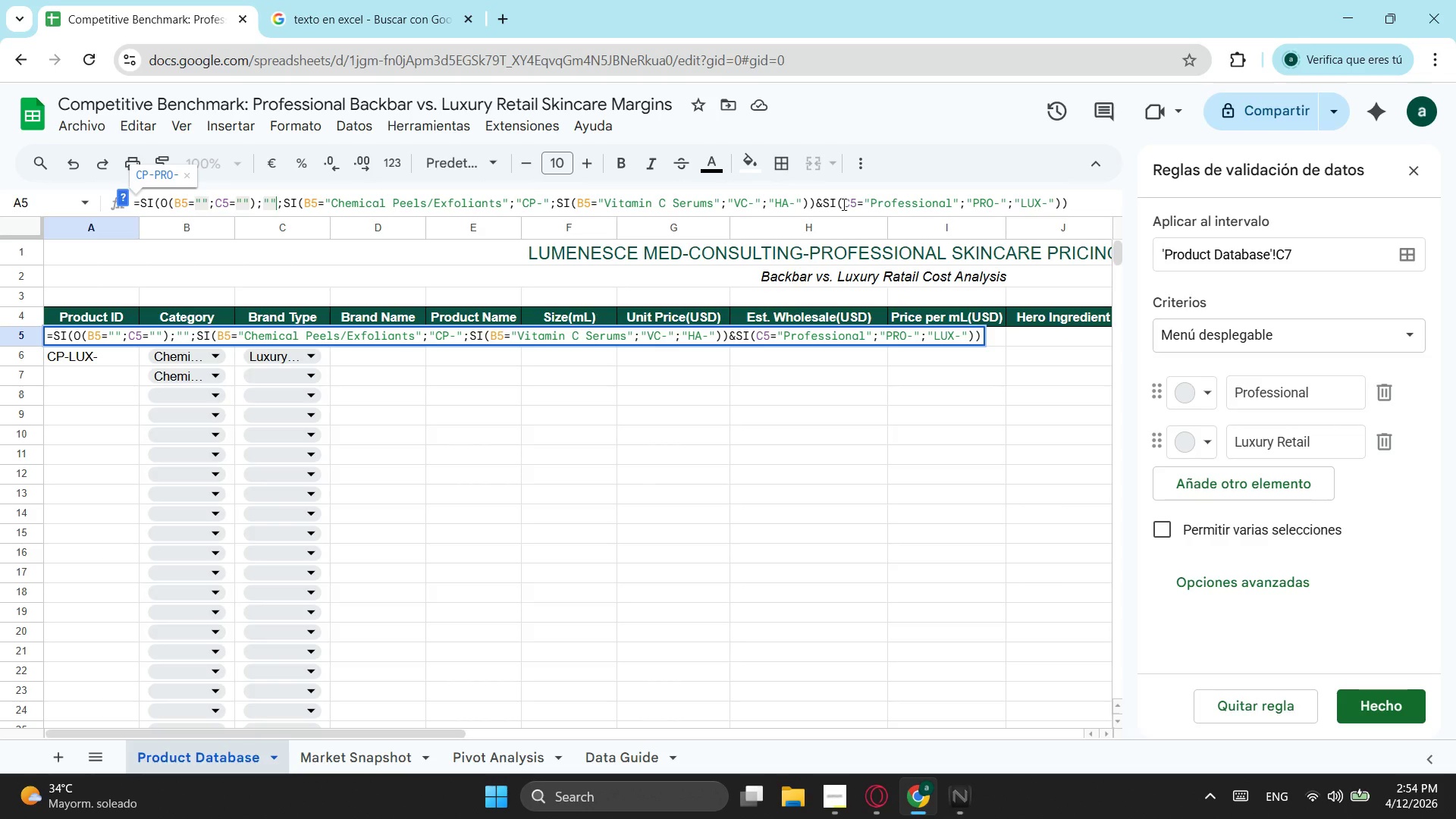 
wait(9.66)
 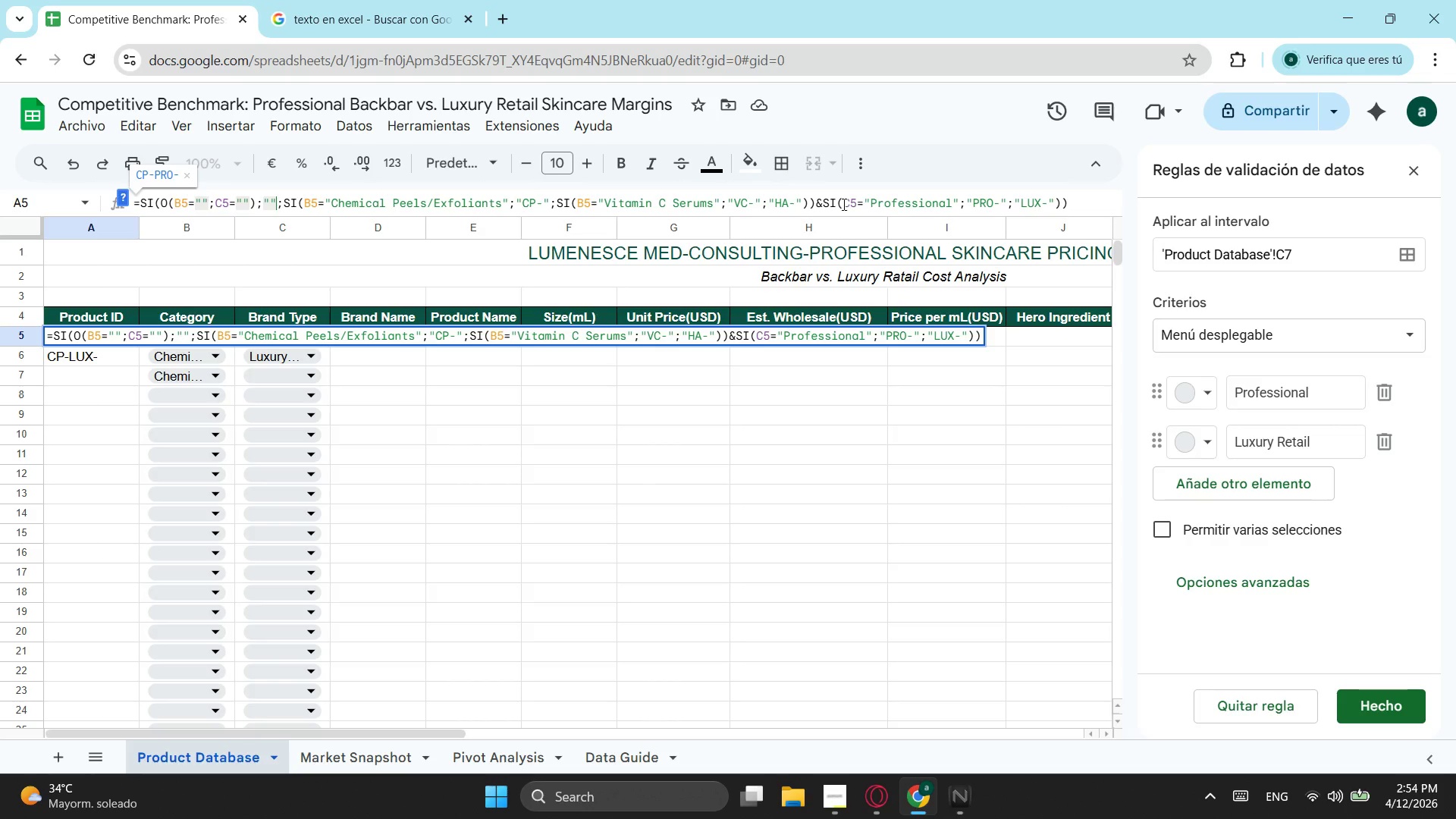 
left_click([183, 0])
 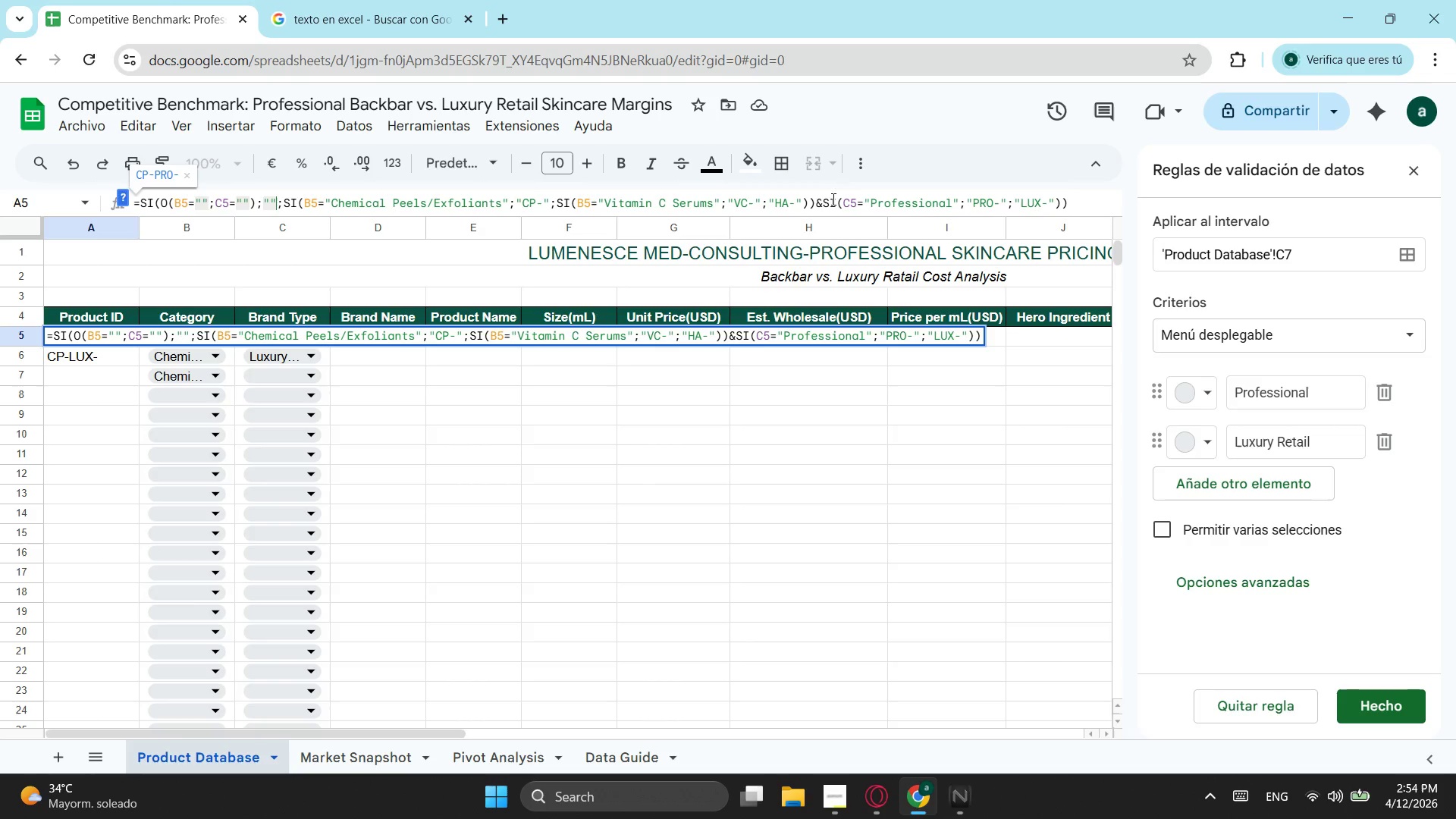 
left_click([819, 204])
 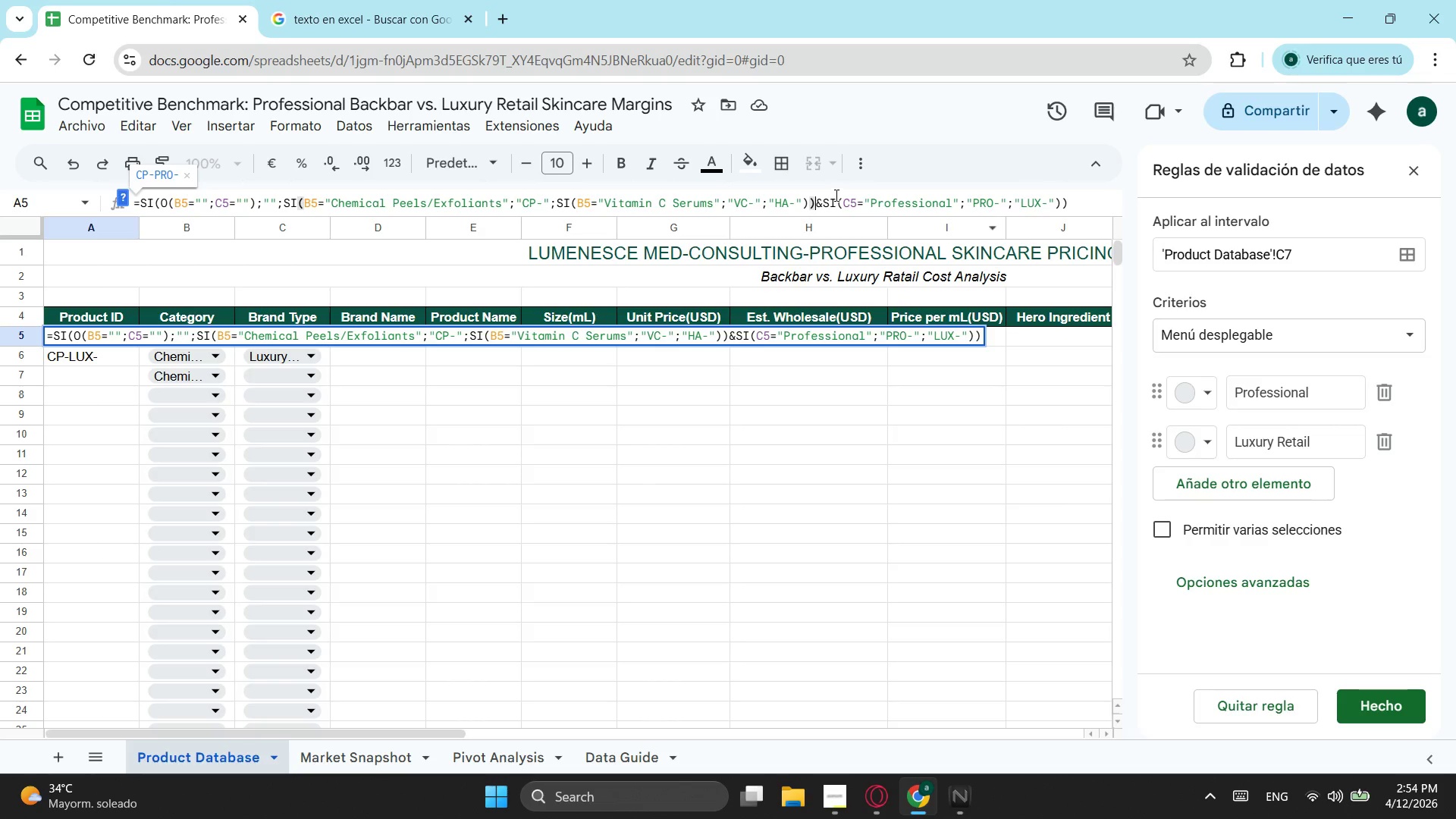 
left_click([824, 197])
 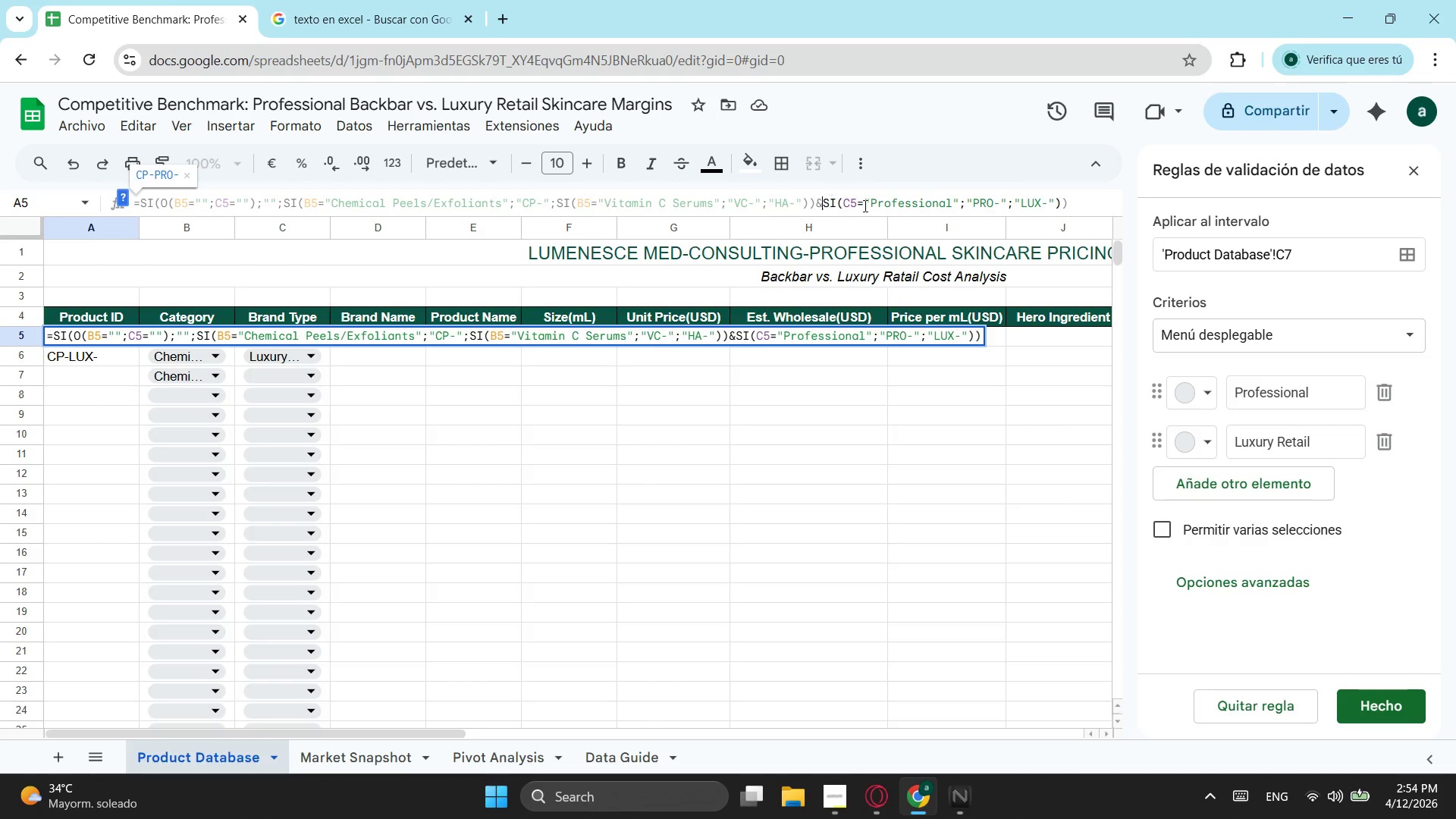 
key(Space)
 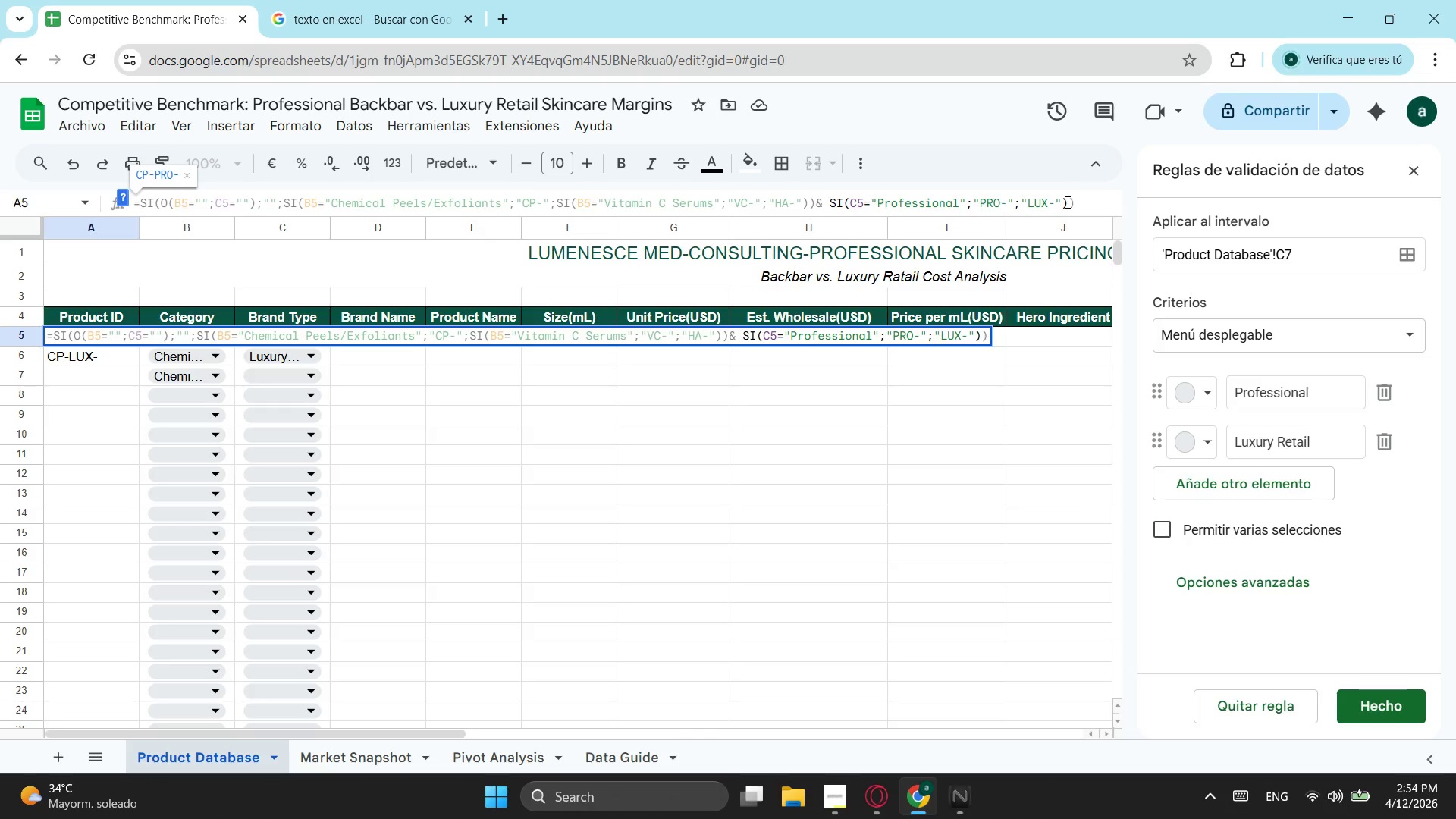 
left_click([1066, 202])
 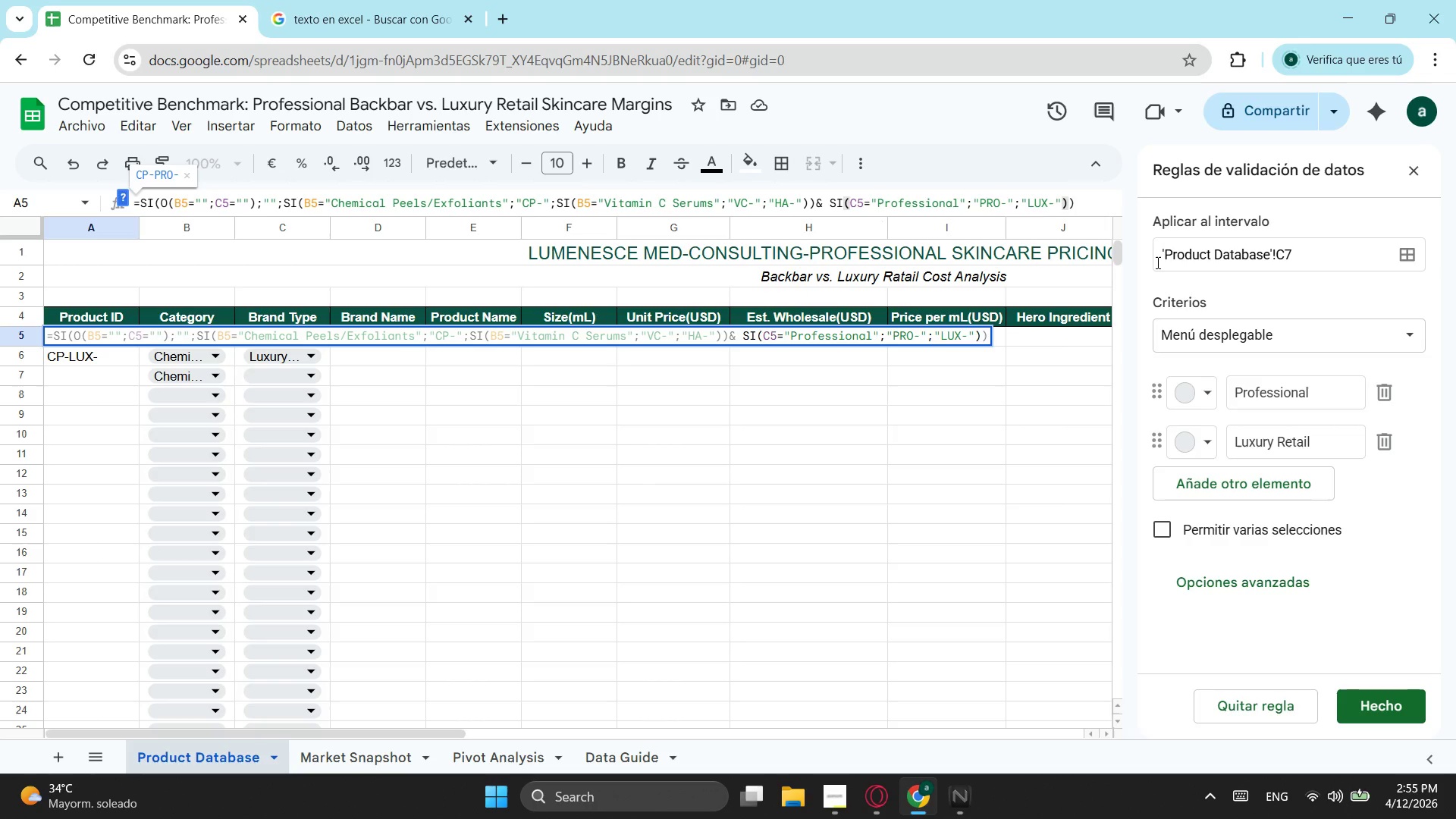 
wait(5.58)
 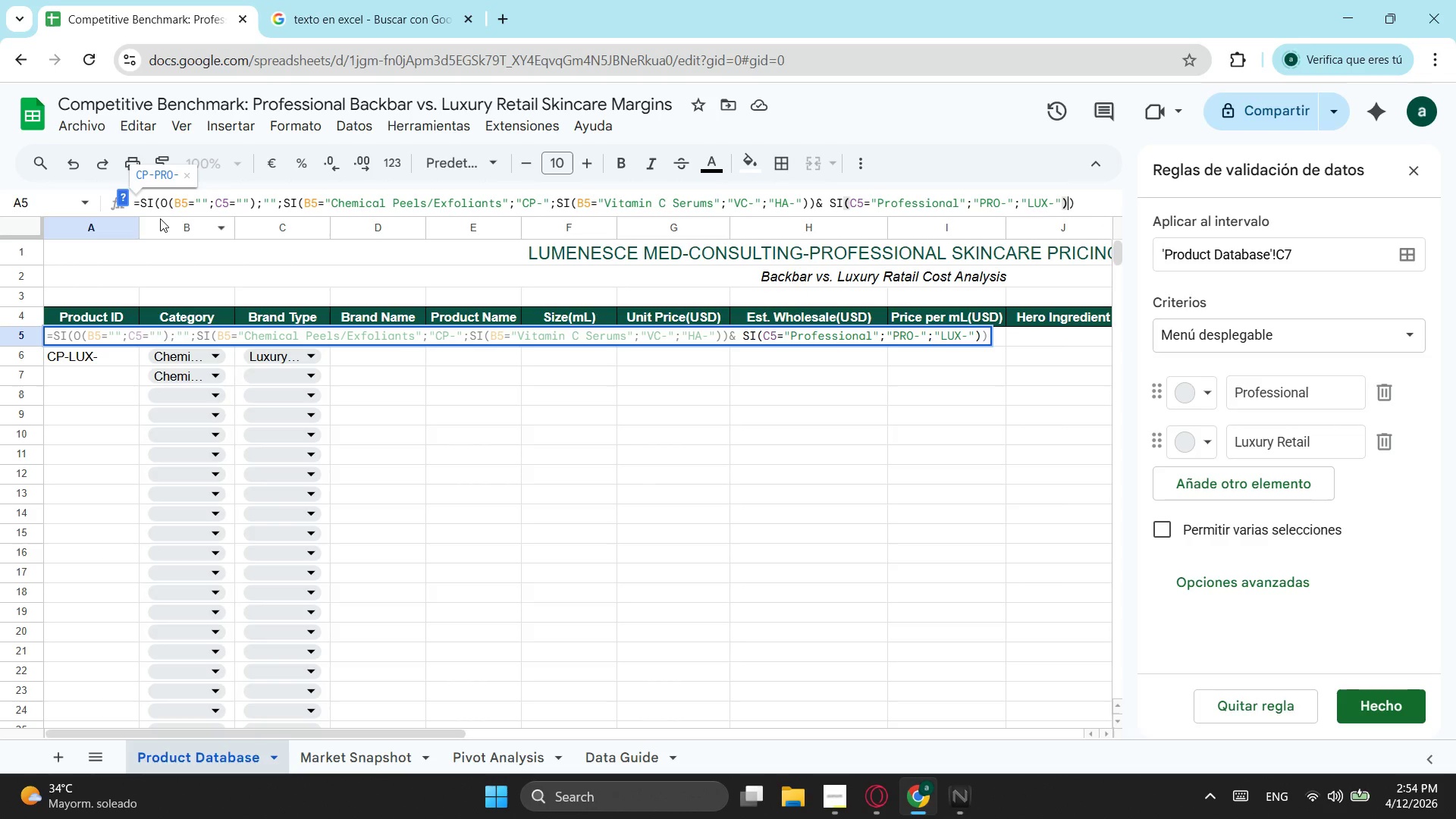 
key(Shift+ShiftLeft)
 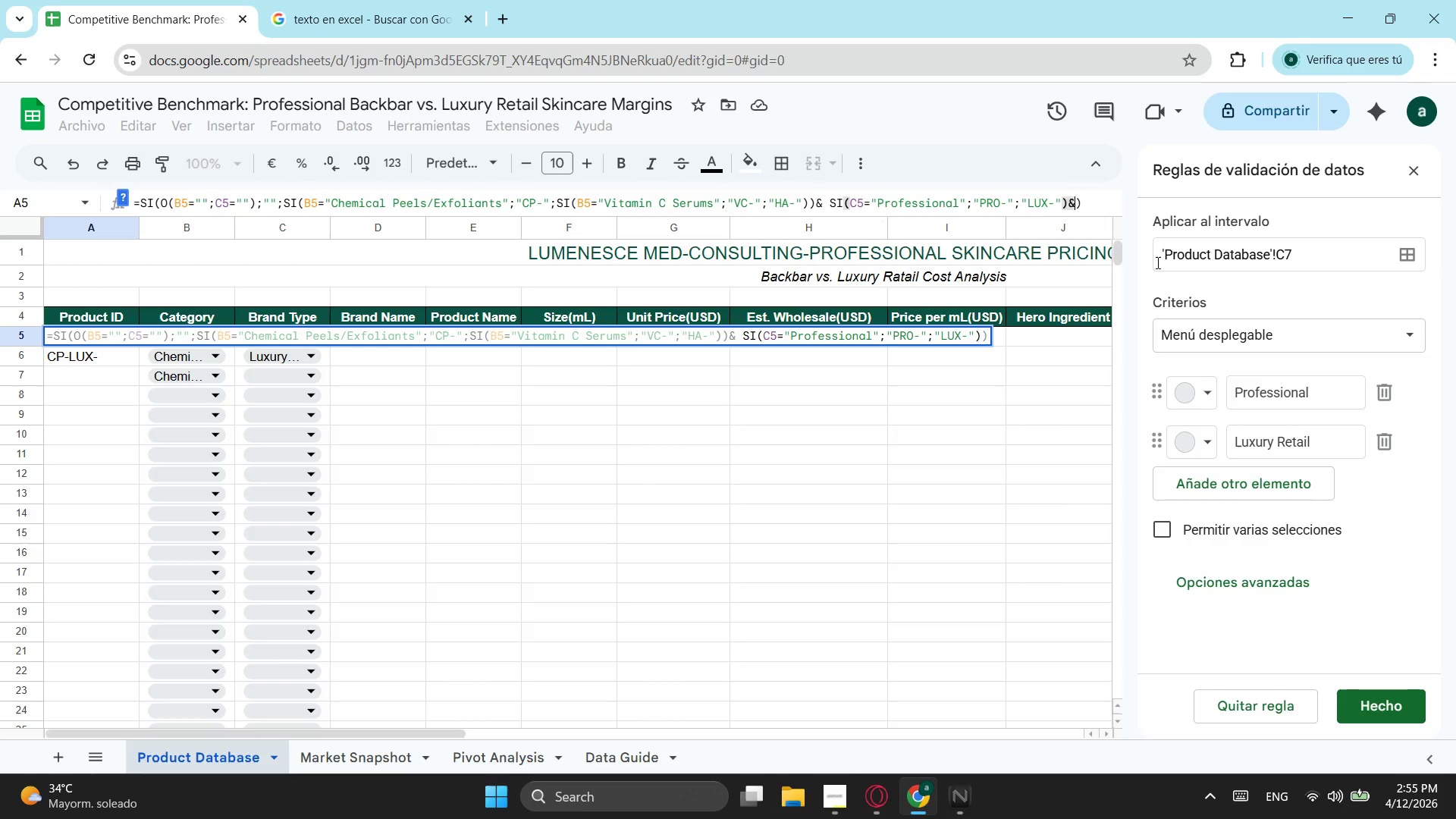 
key(Shift+7)
 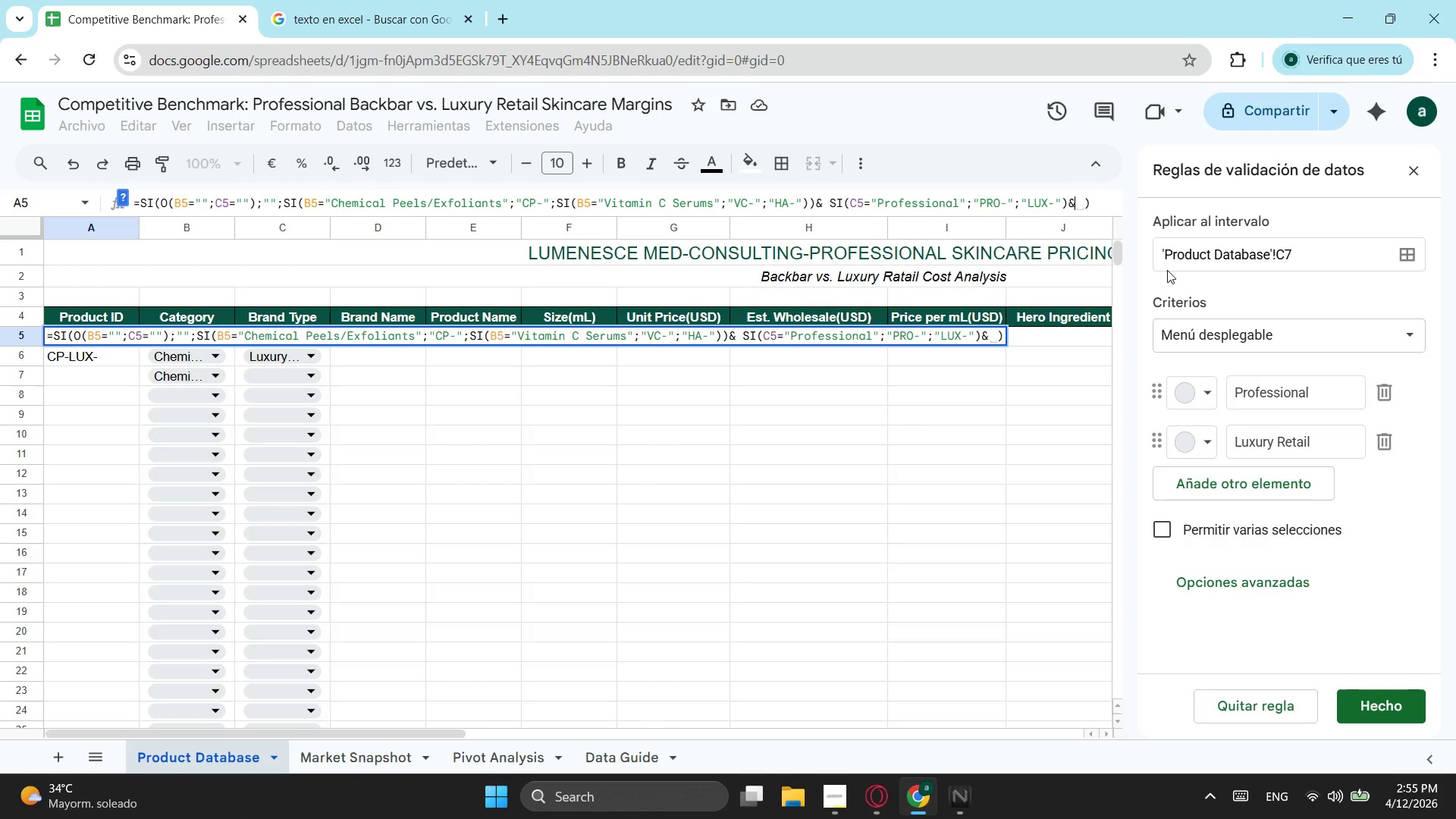 
type(sic)
key(Backspace)
type(.con)
 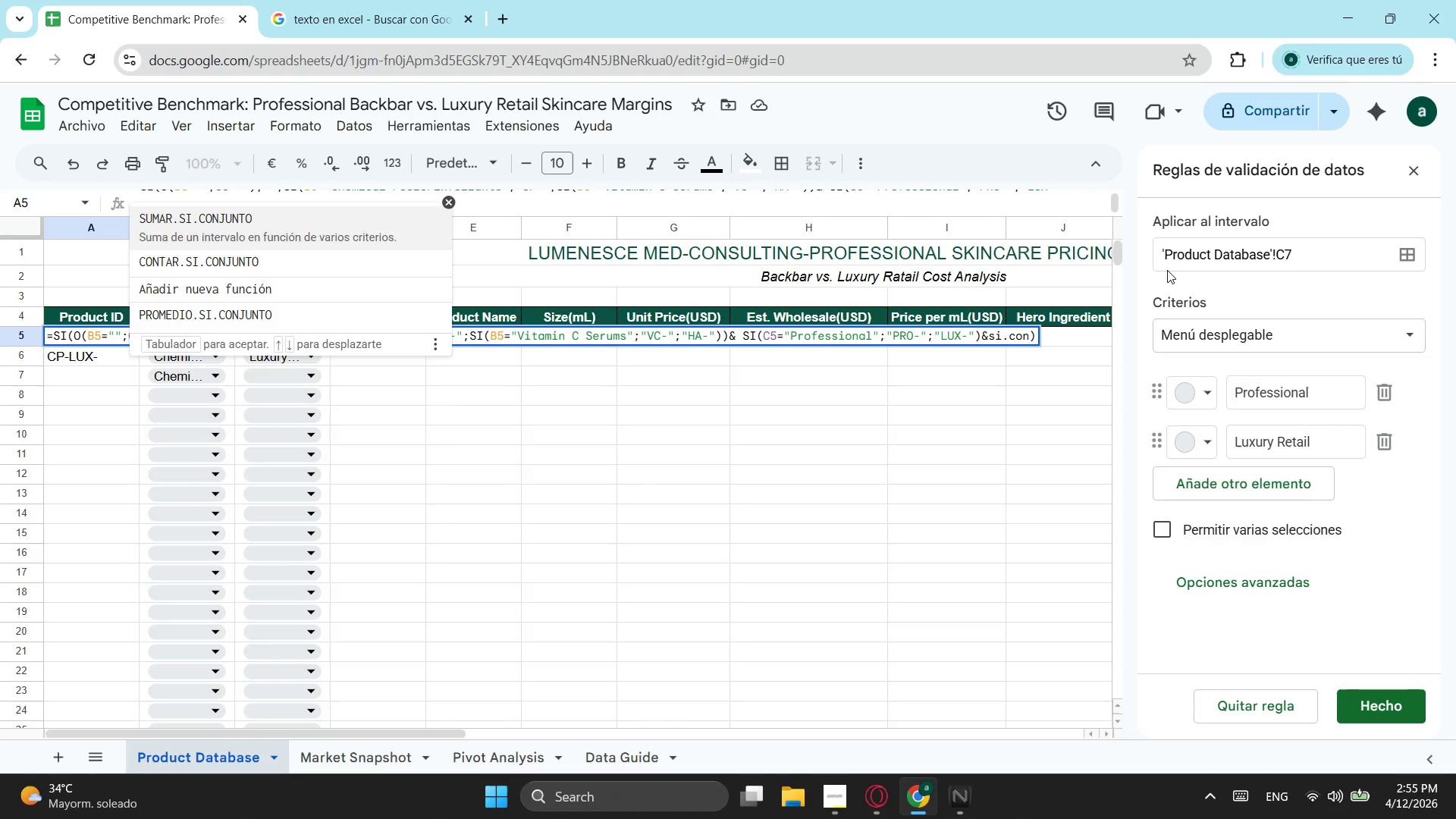 
key(ArrowDown)
 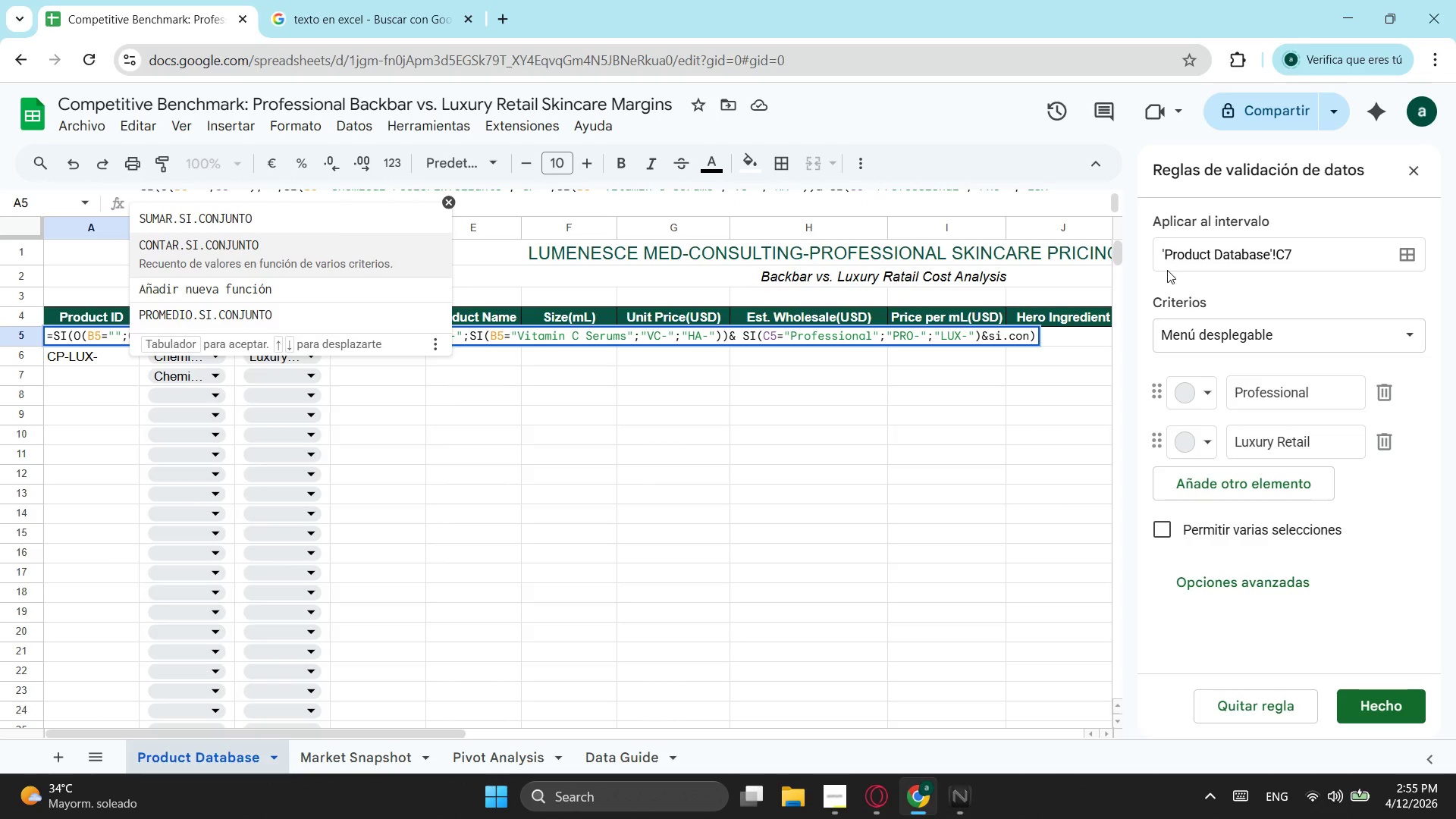 
key(Tab)
 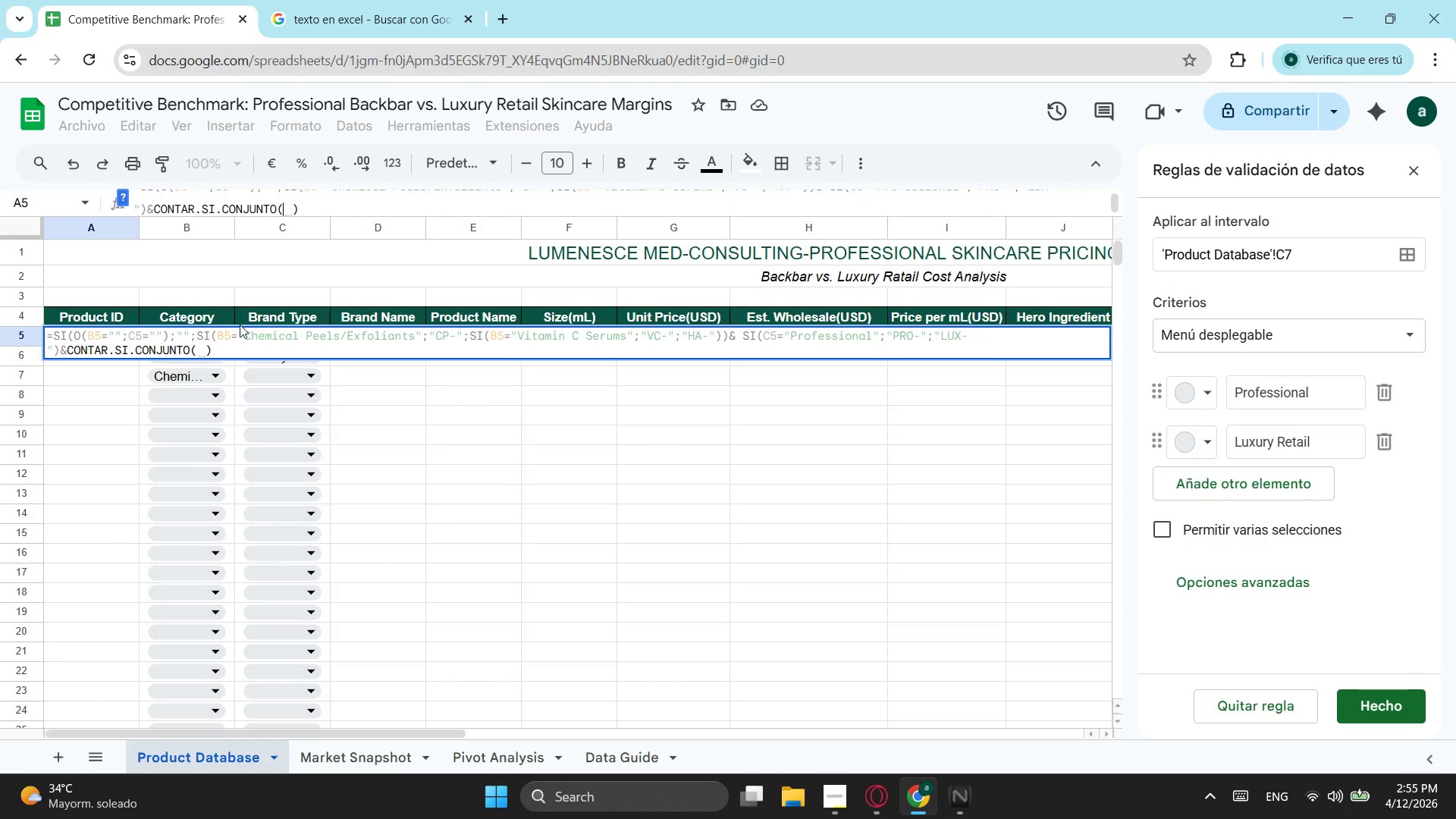 
mouse_move([276, 243])
 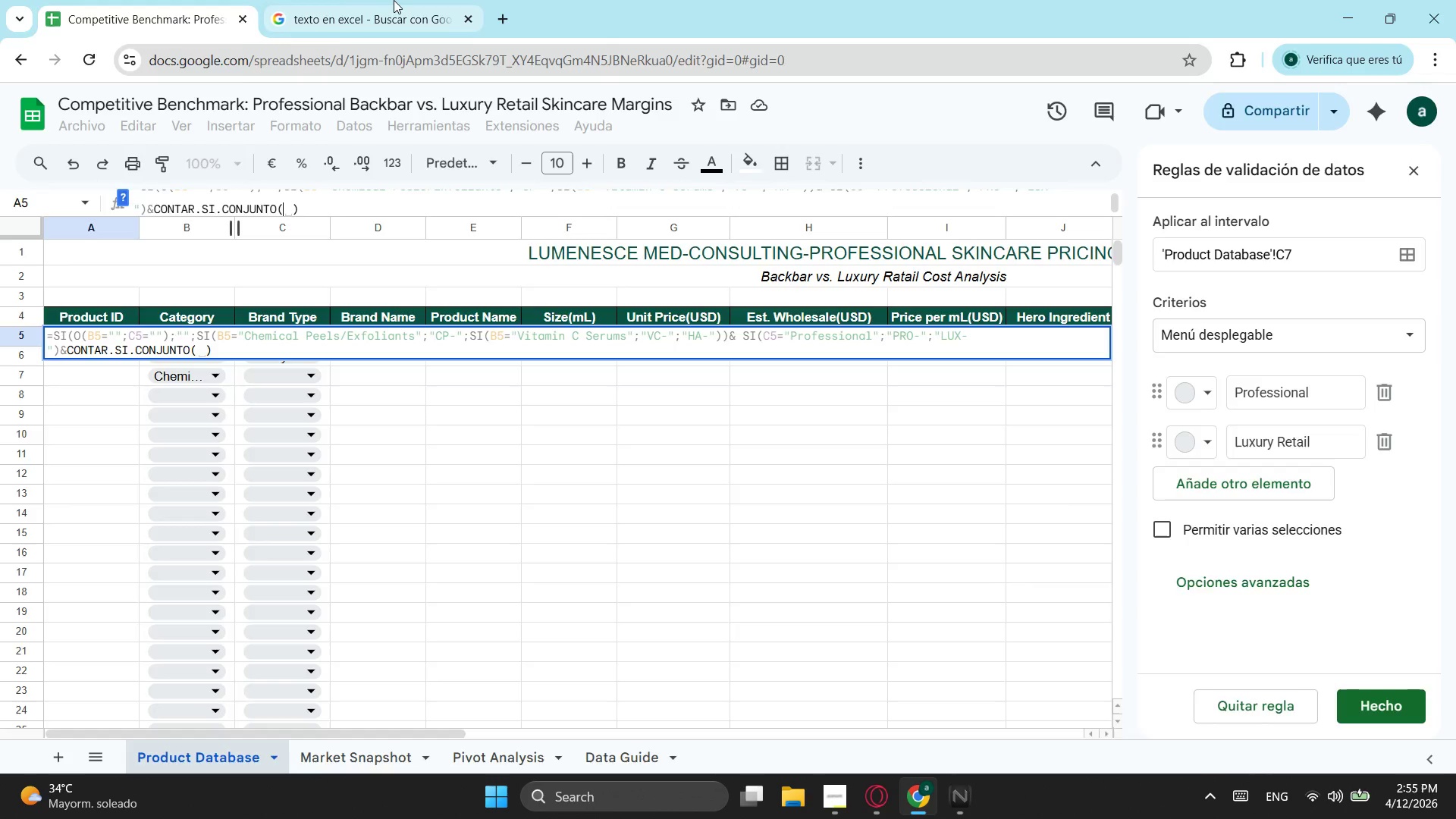 
left_click([394, 0])
 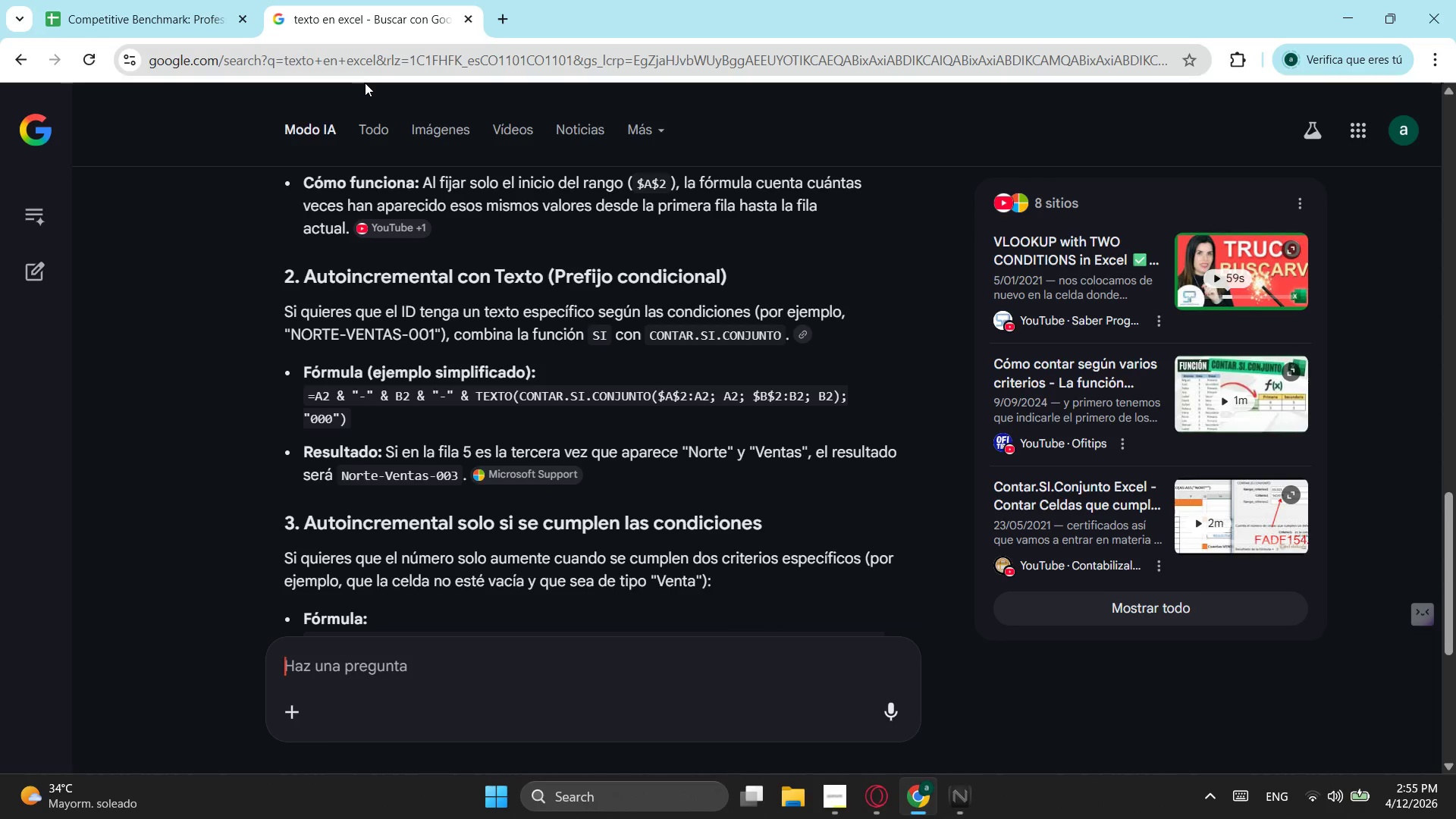 
wait(35.16)
 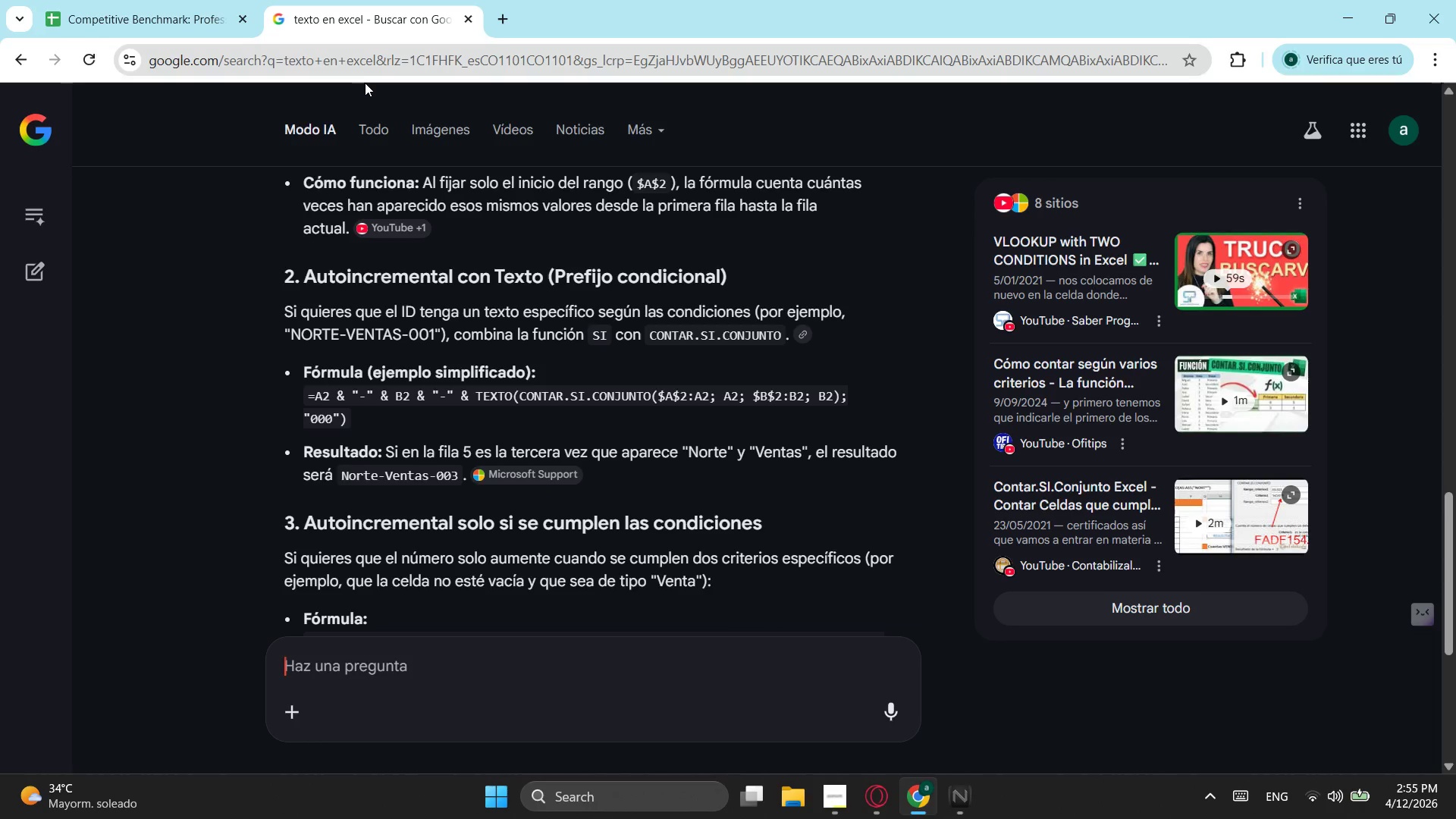 
mouse_move([170, -2])
 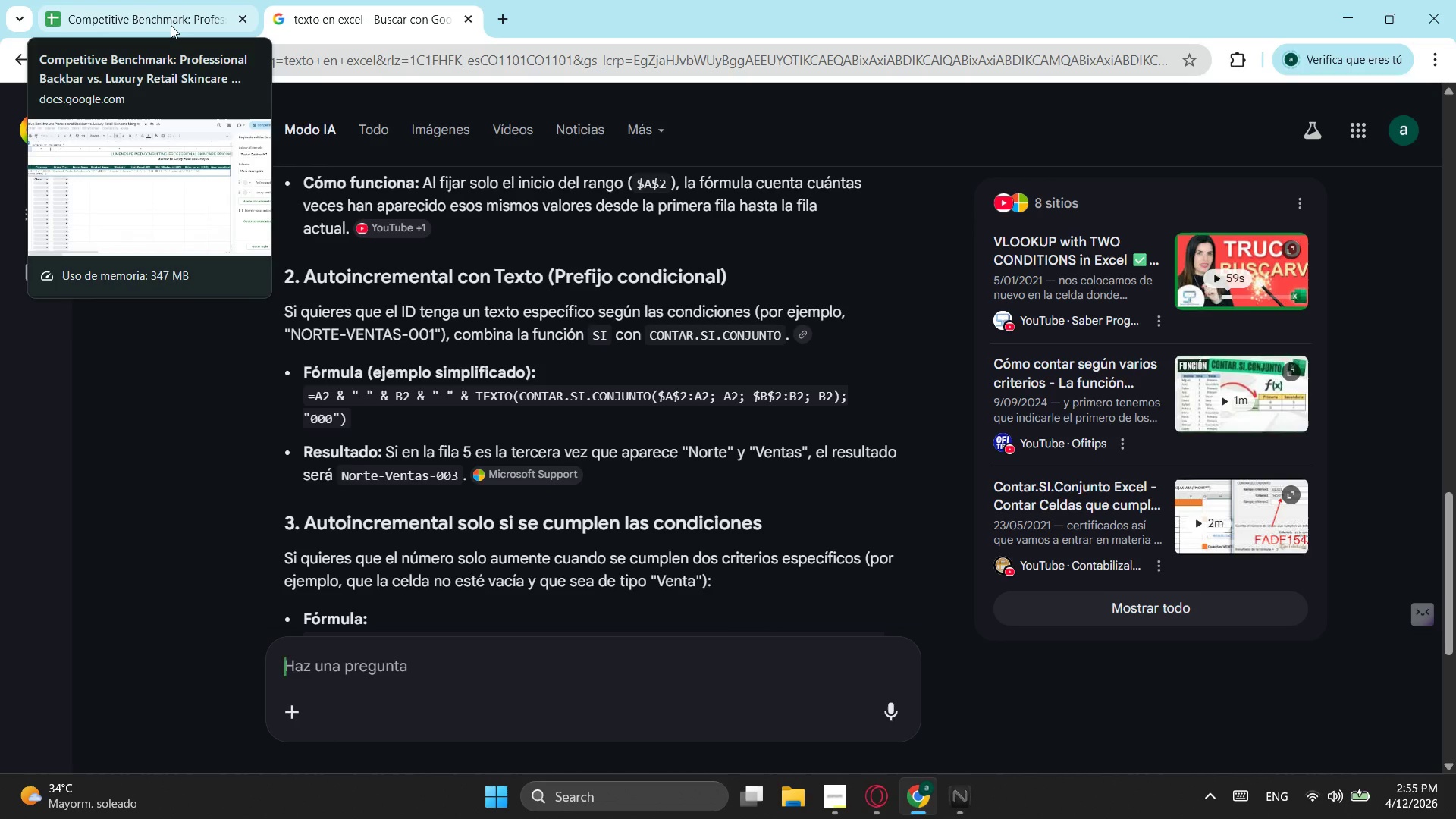 
left_click([171, 25])
 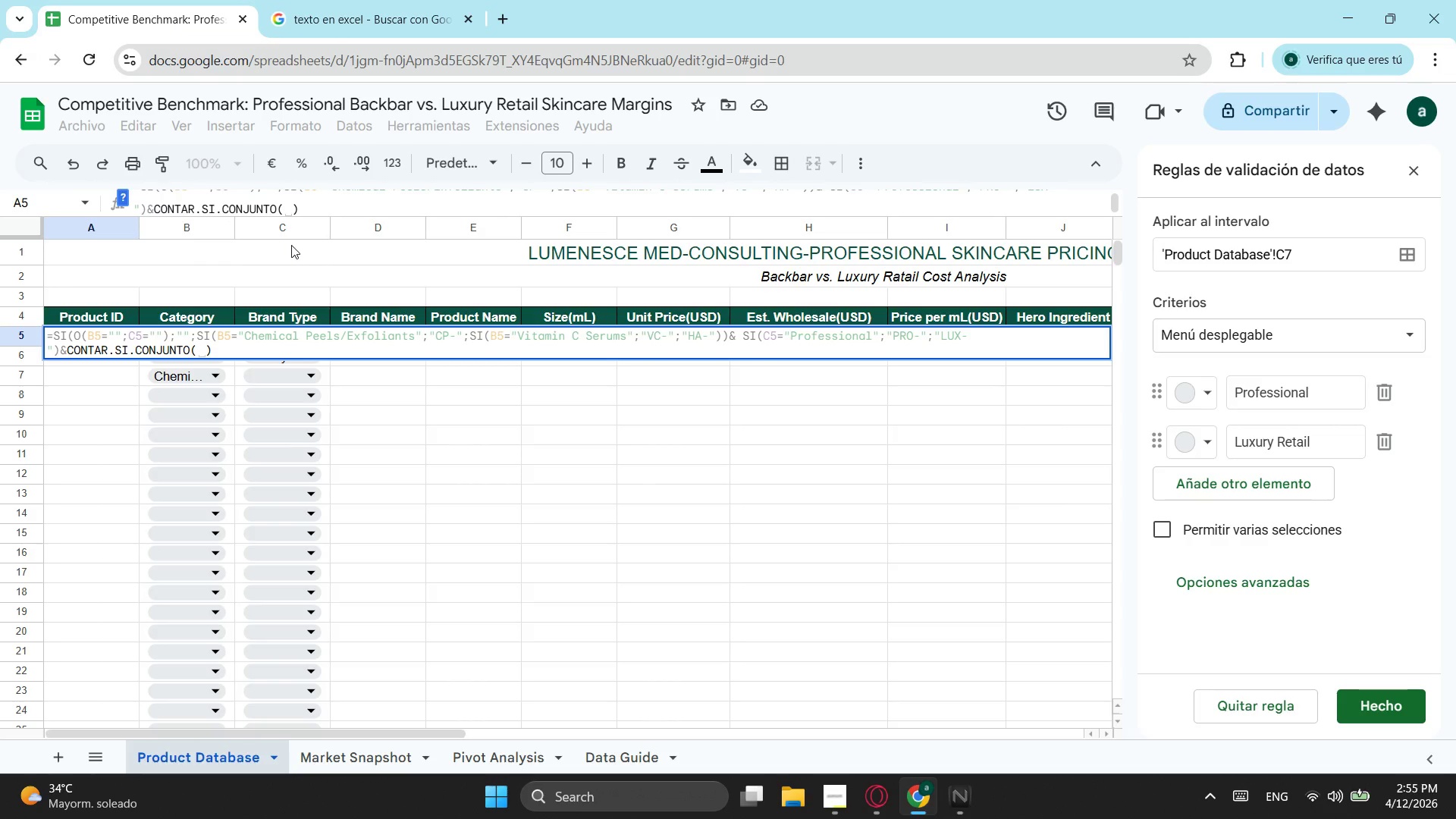 
key(A)
 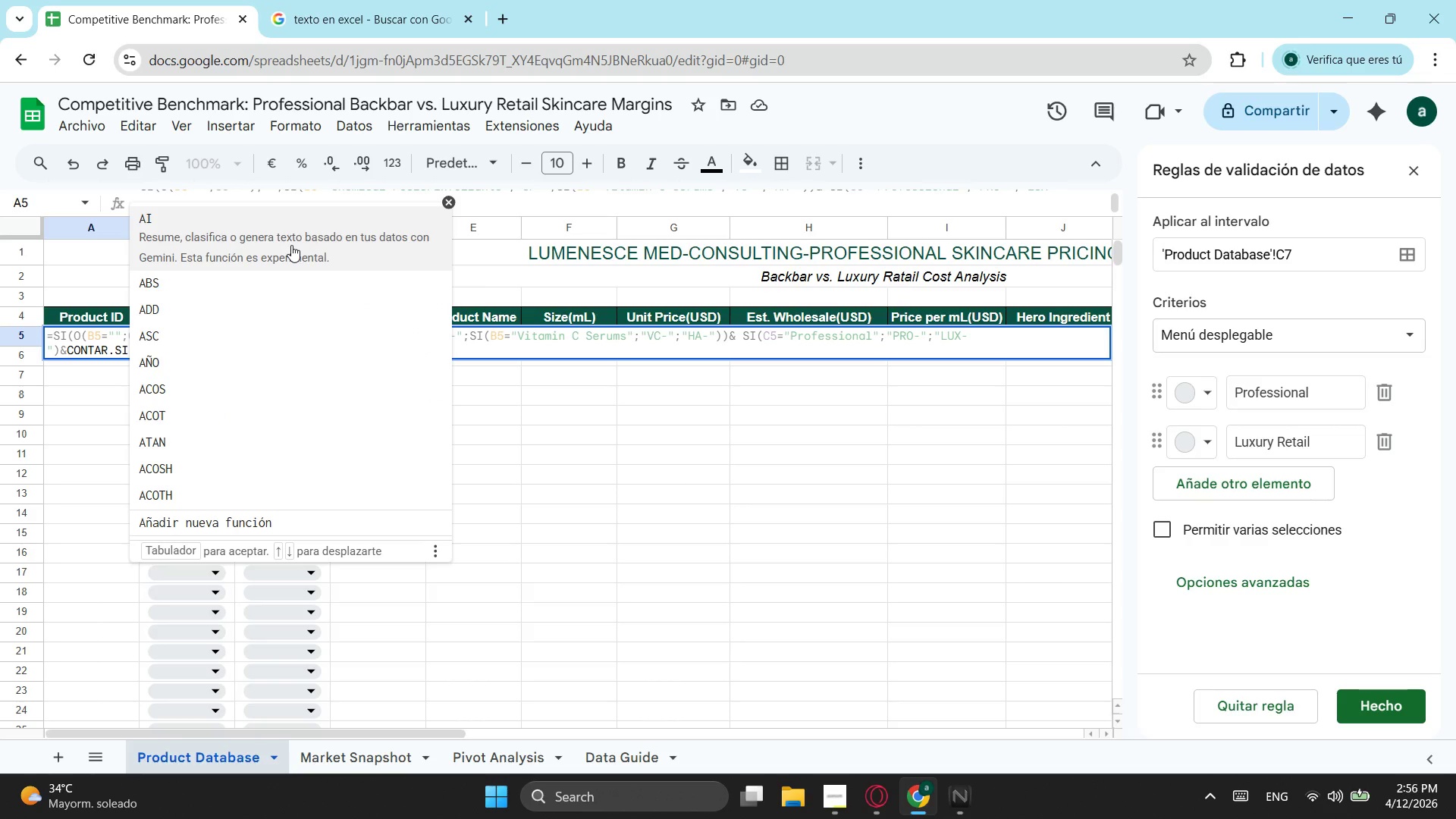 
key(Shift+Semicolon)
 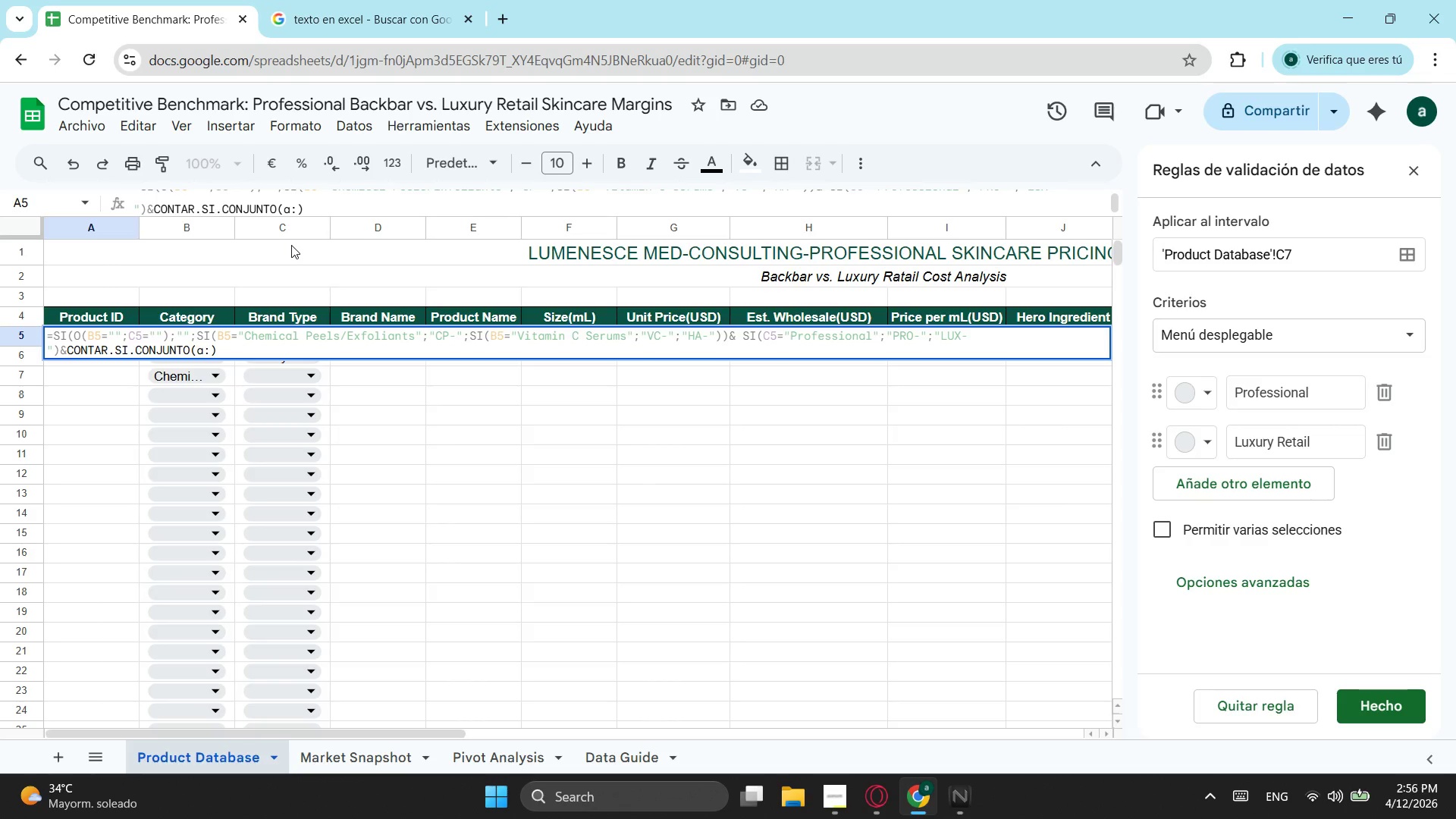 
key(A)
 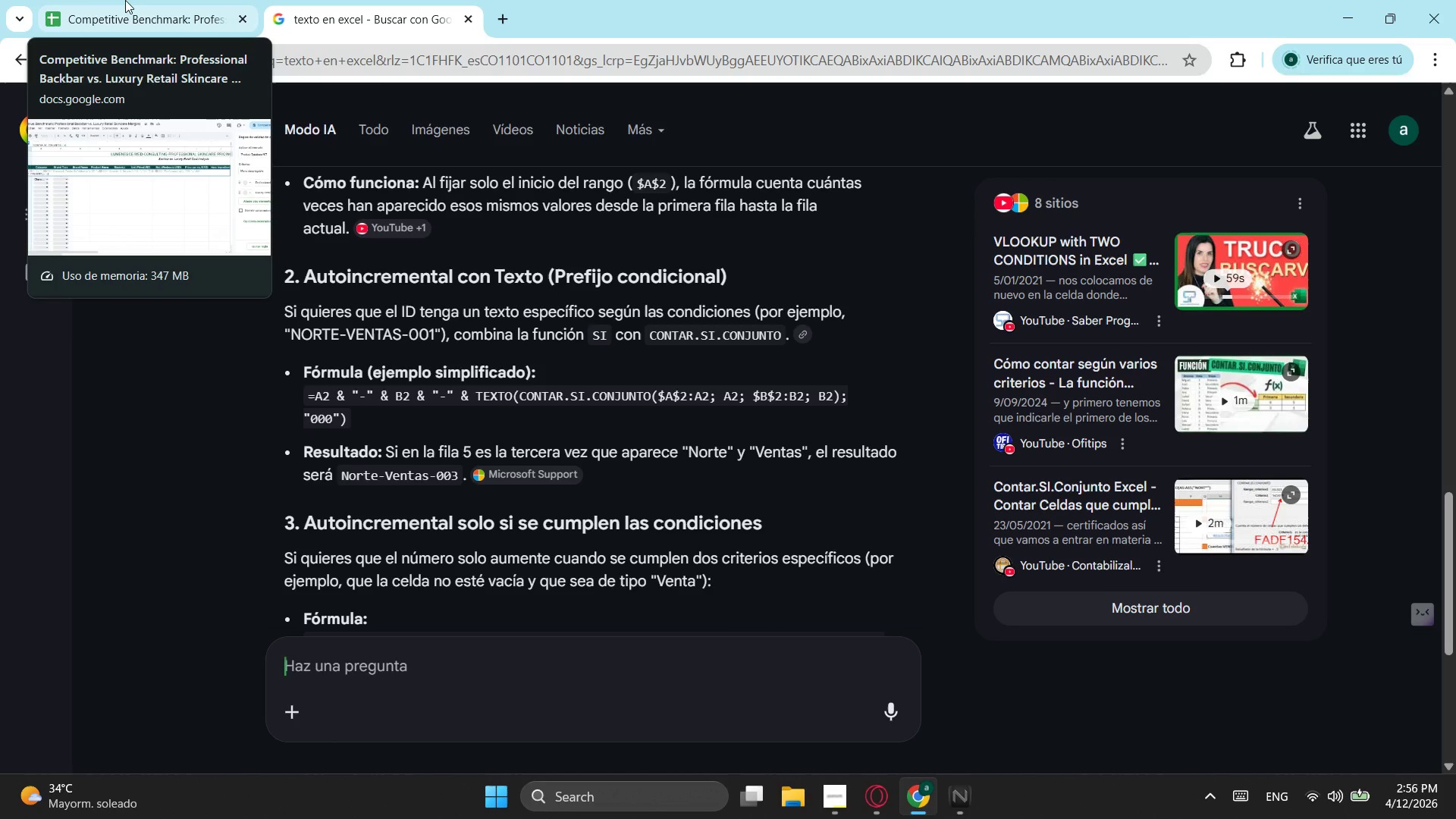 
wait(13.81)
 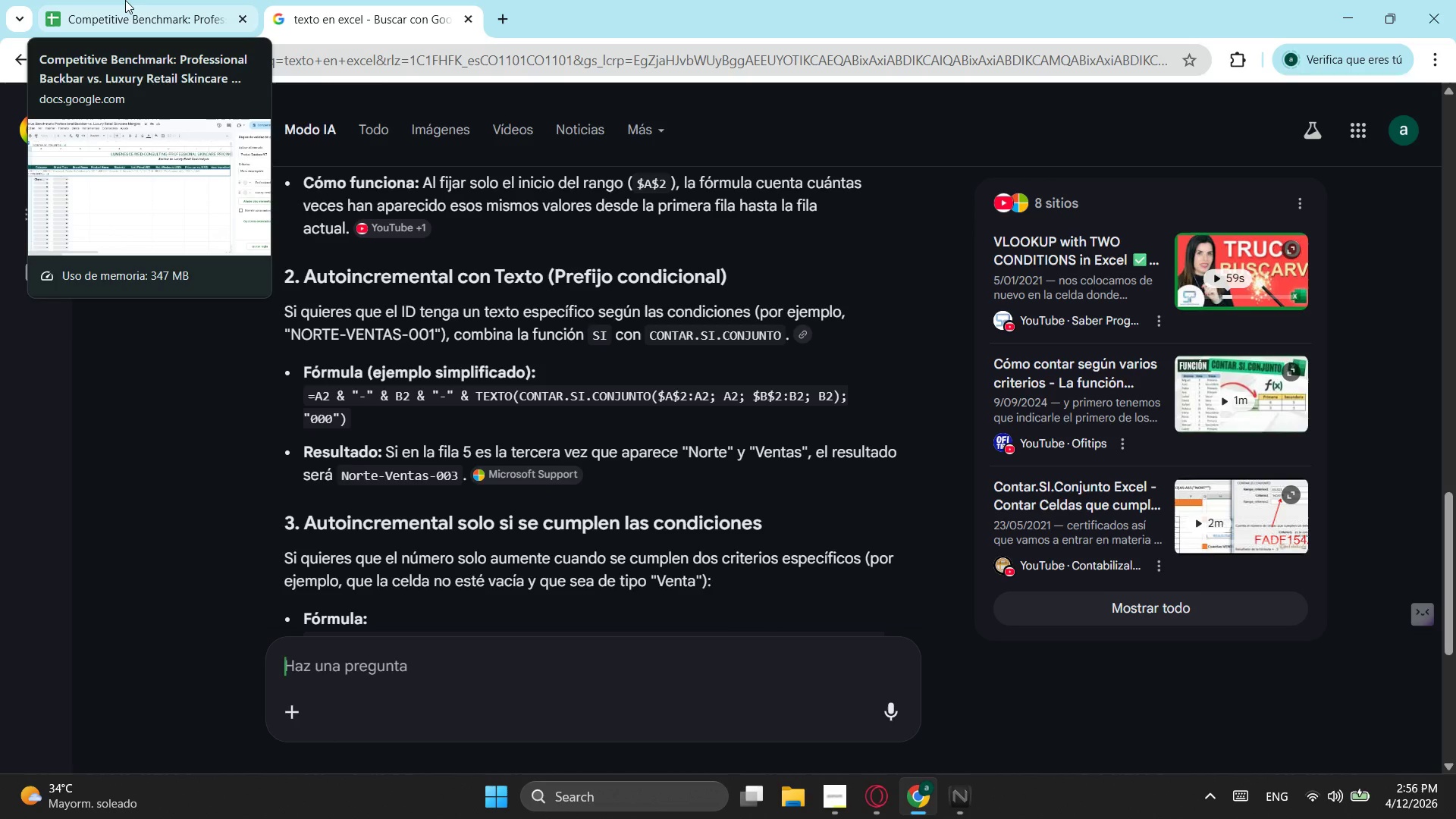 
left_click([125, 0])
 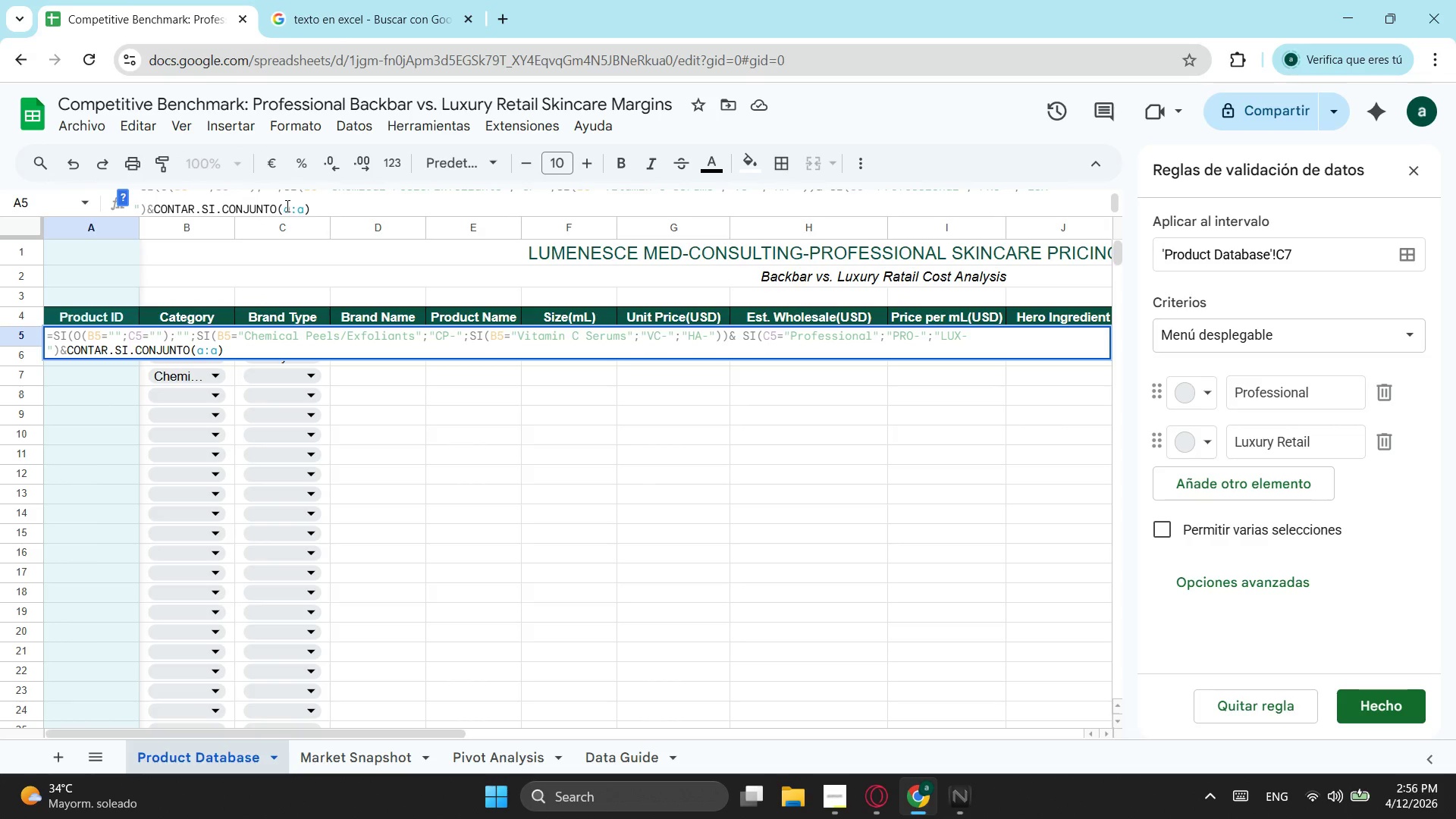 
left_click([290, 205])
 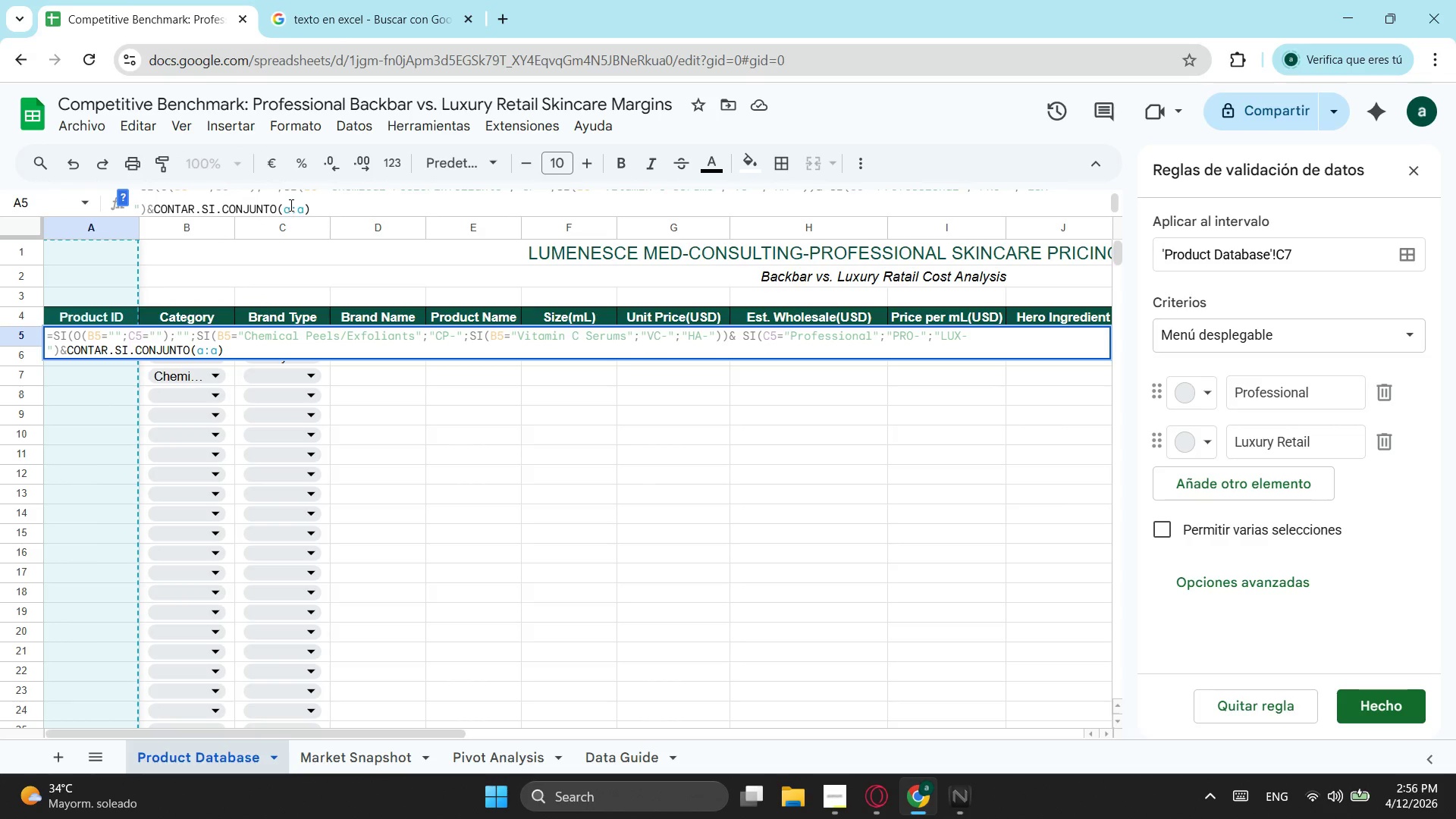 
key(Backspace)
 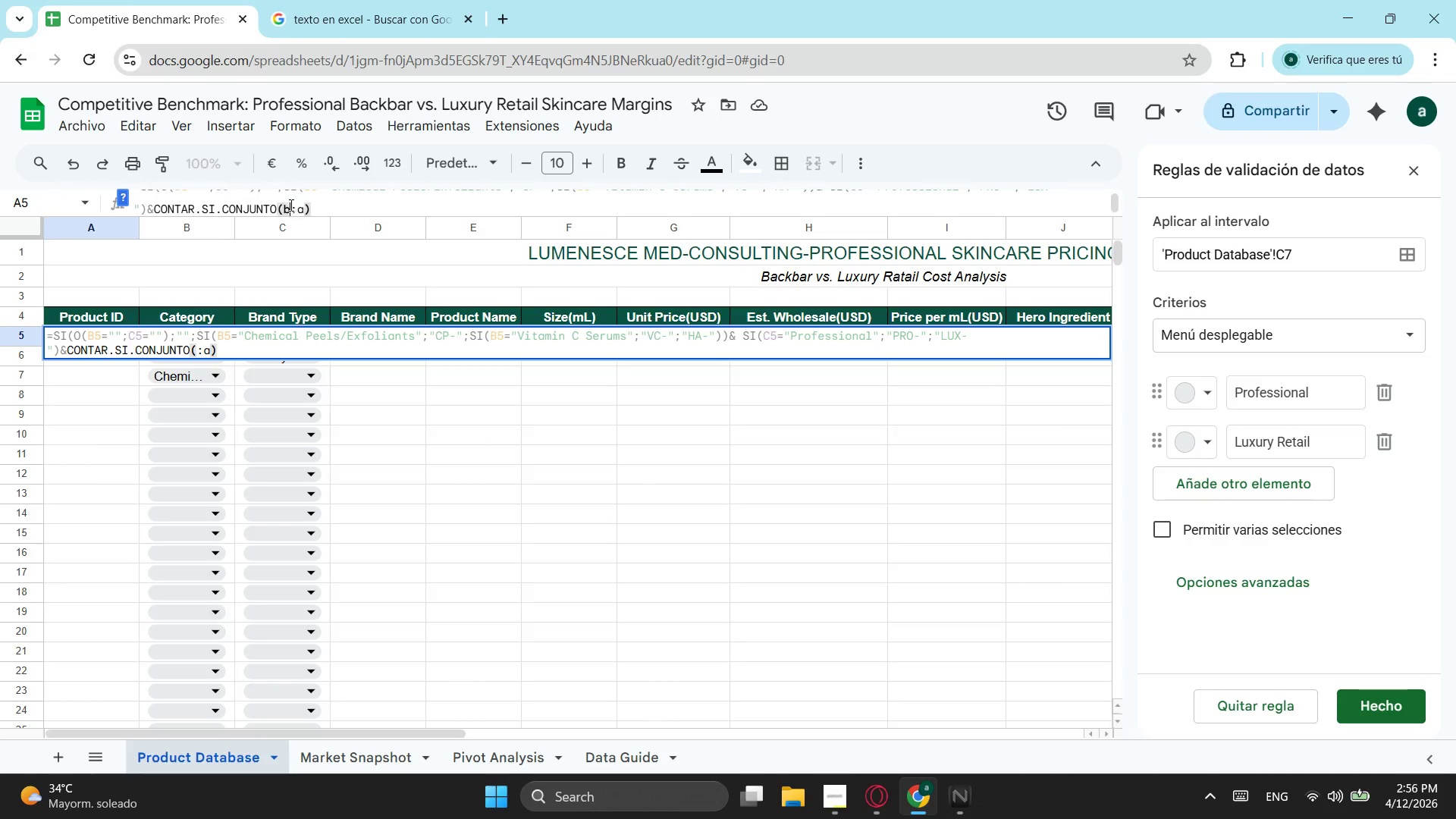 
key(B)
 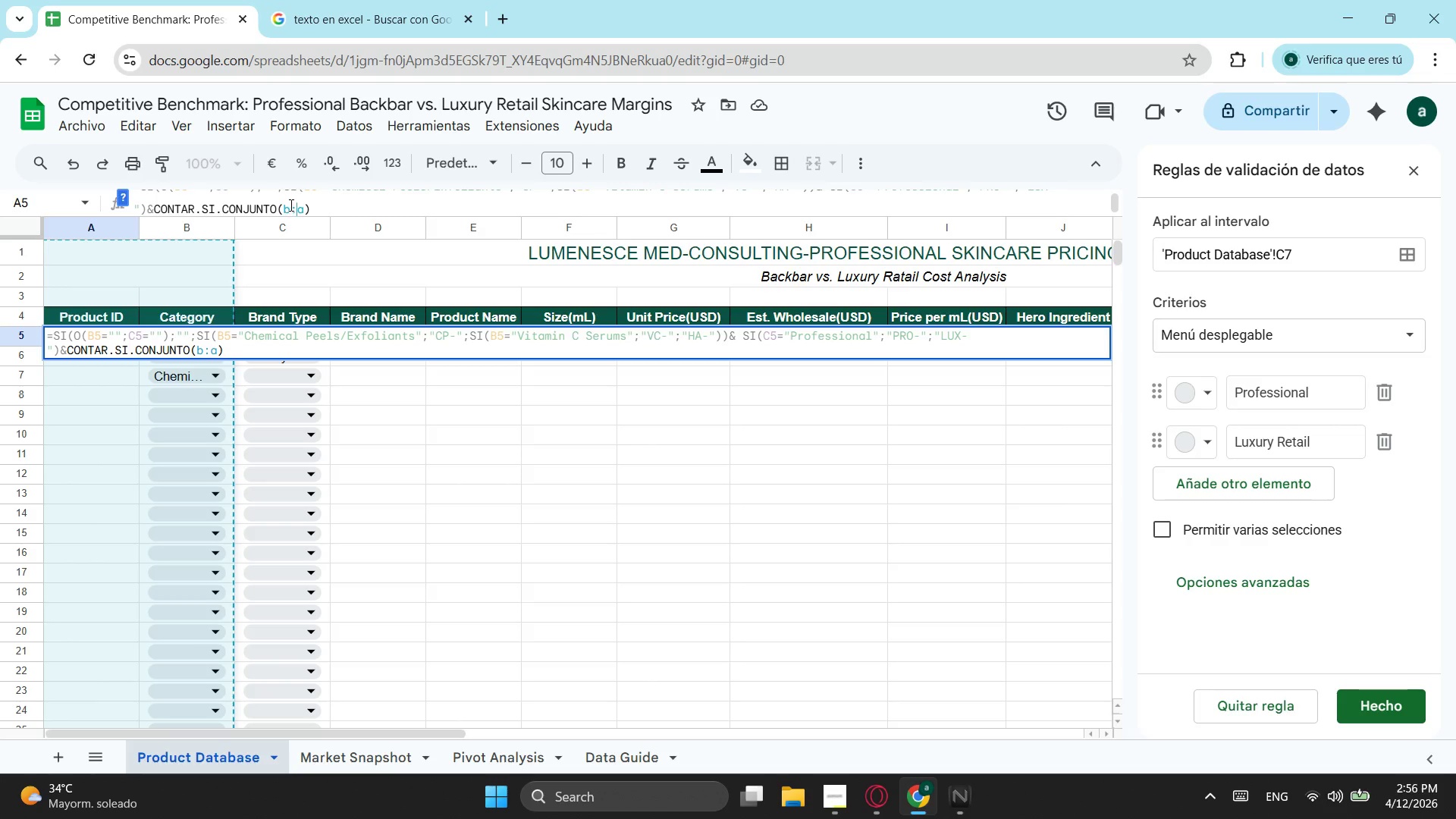 
key(ArrowRight)
 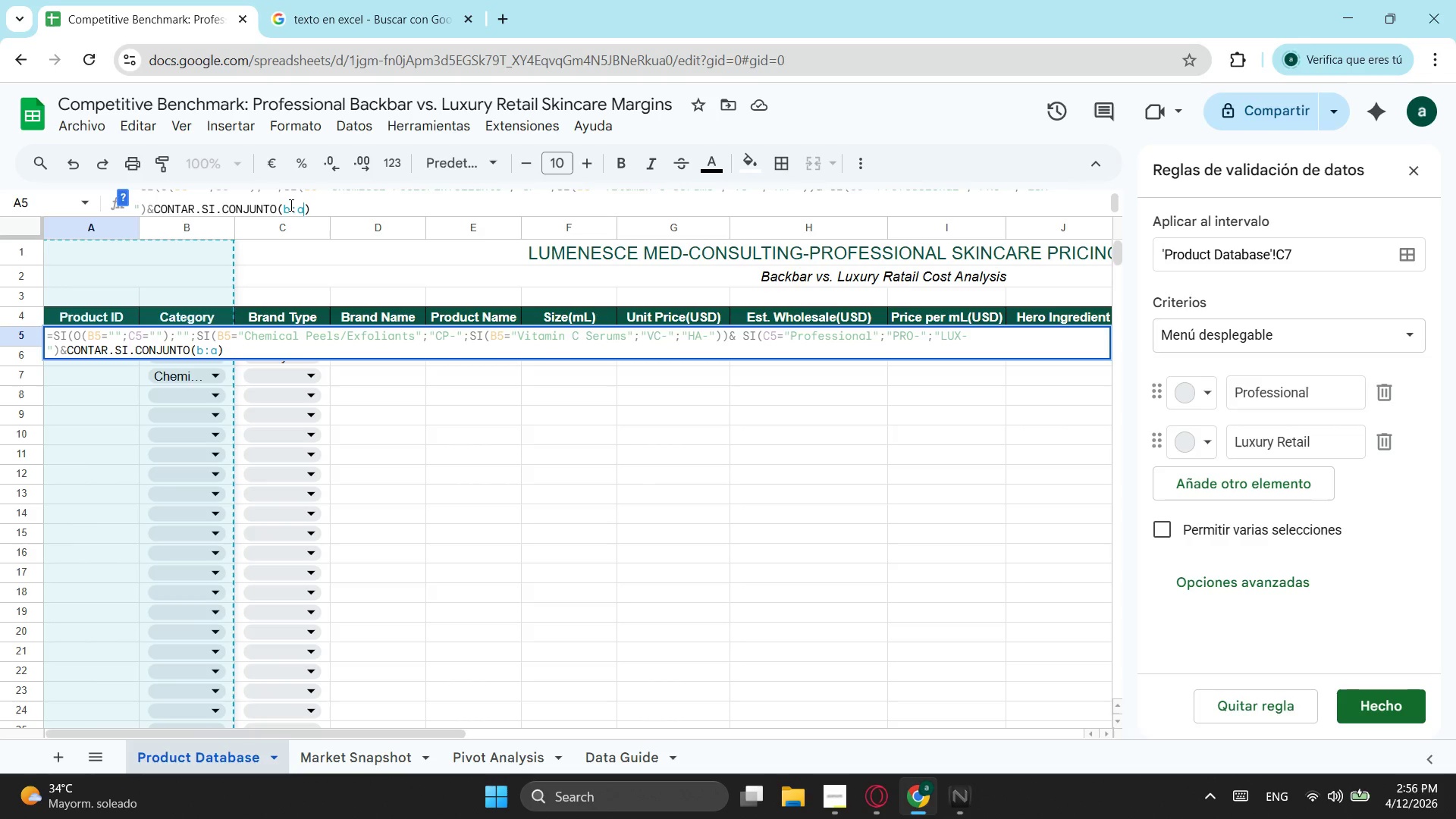 
key(ArrowRight)
 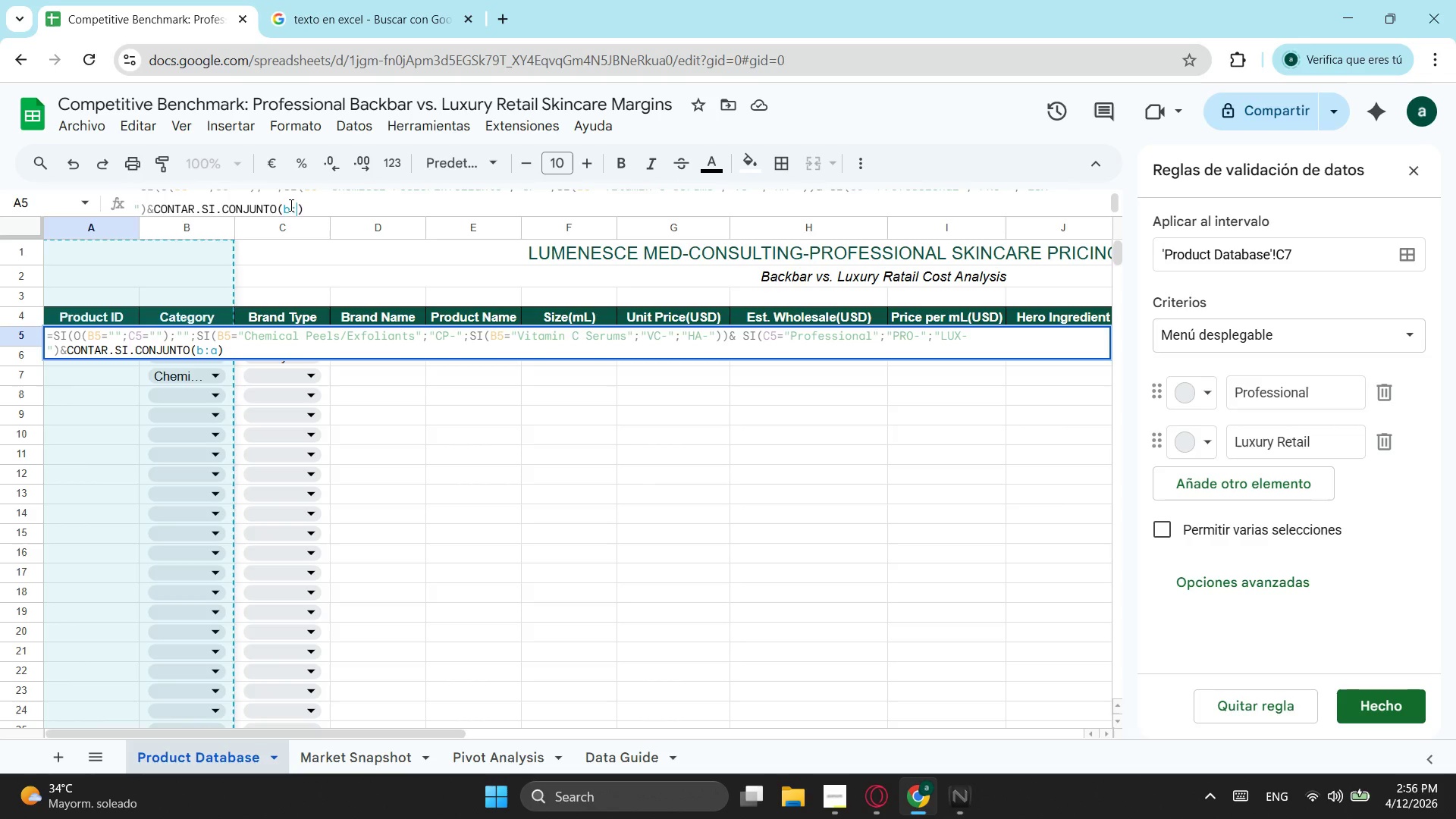 
key(Backspace)
 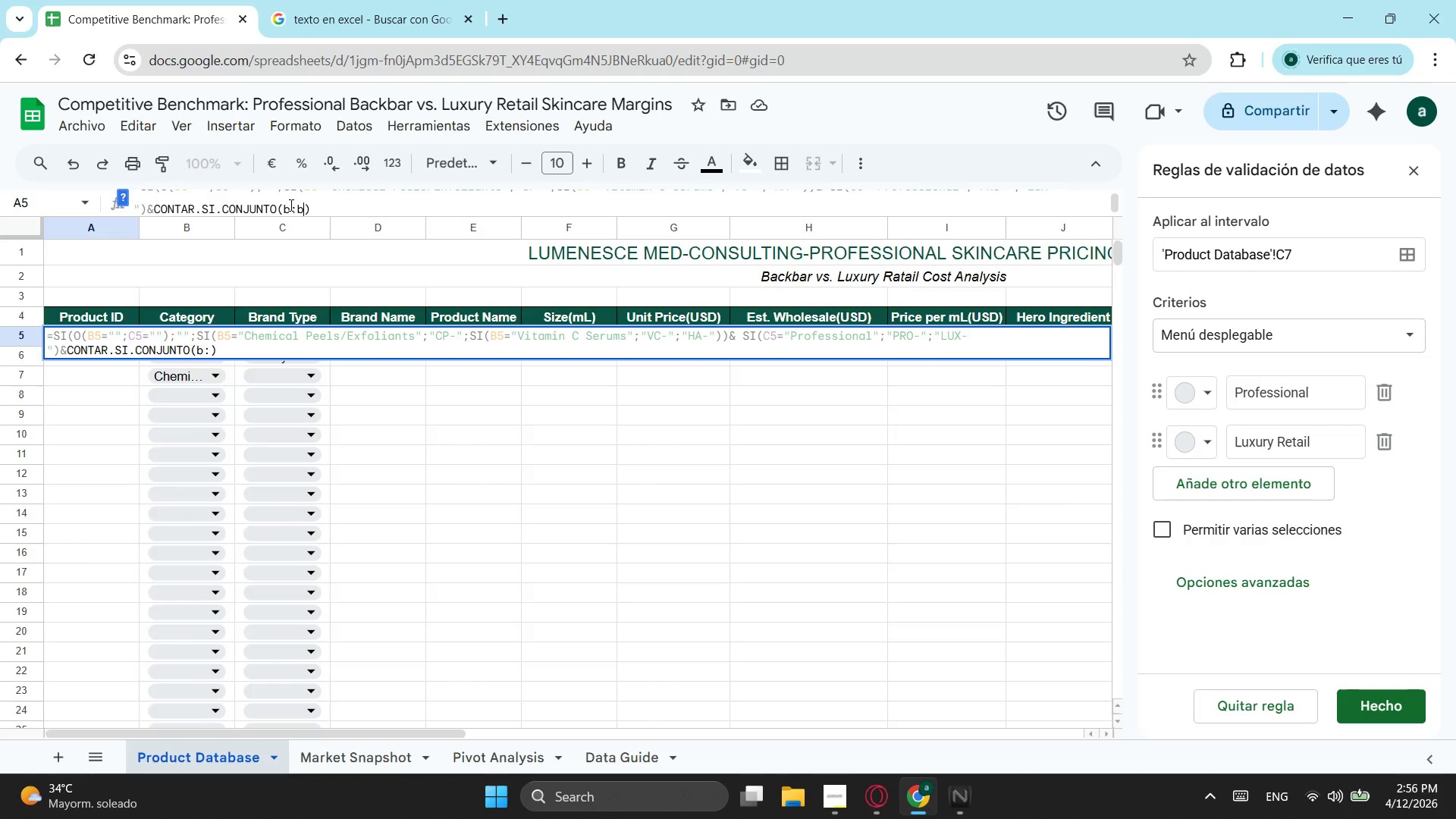 
key(B)
 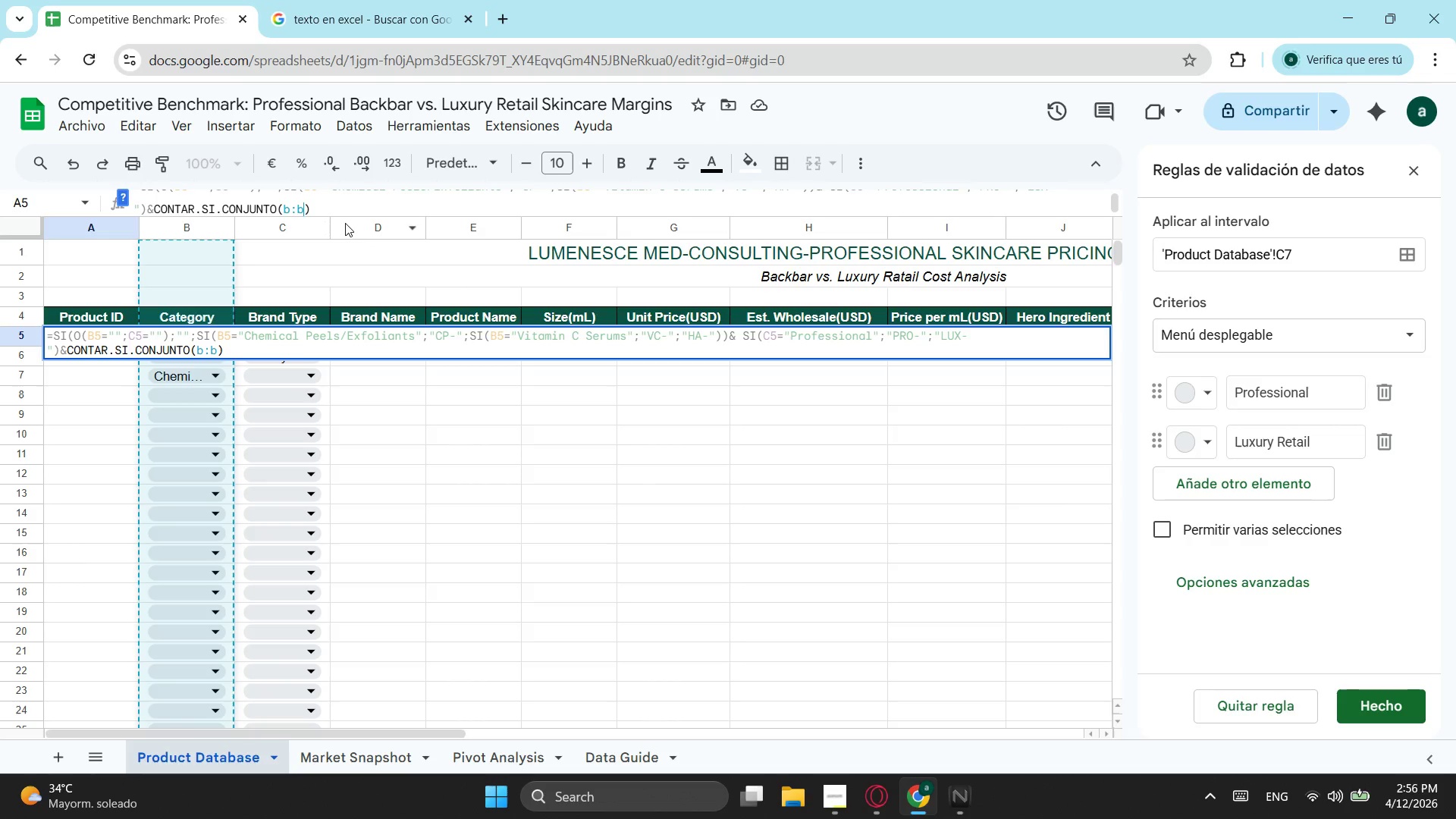 
scroll: coordinate [243, 217], scroll_direction: up, amount: 2.0
 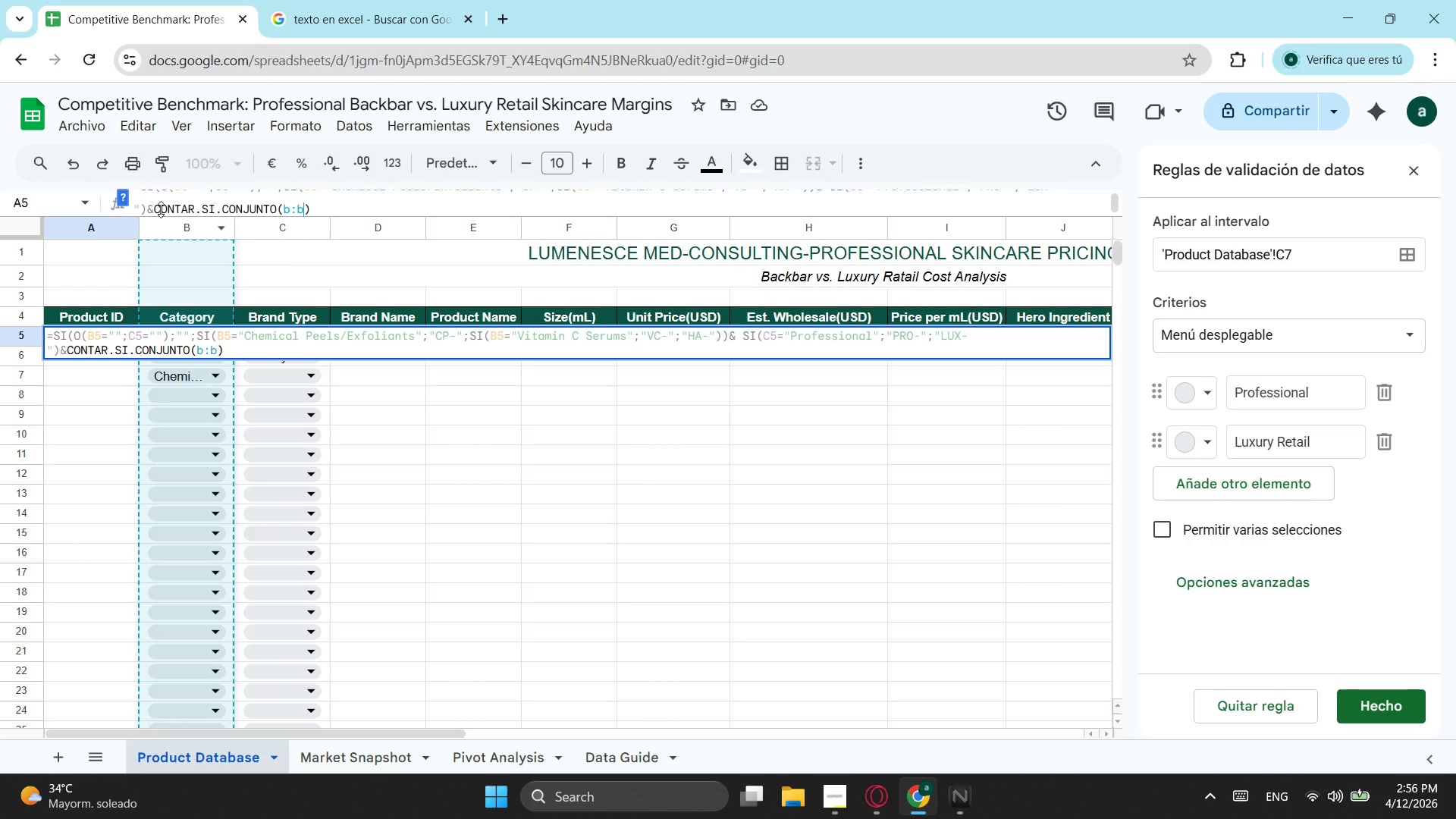 
left_click([156, 209])
 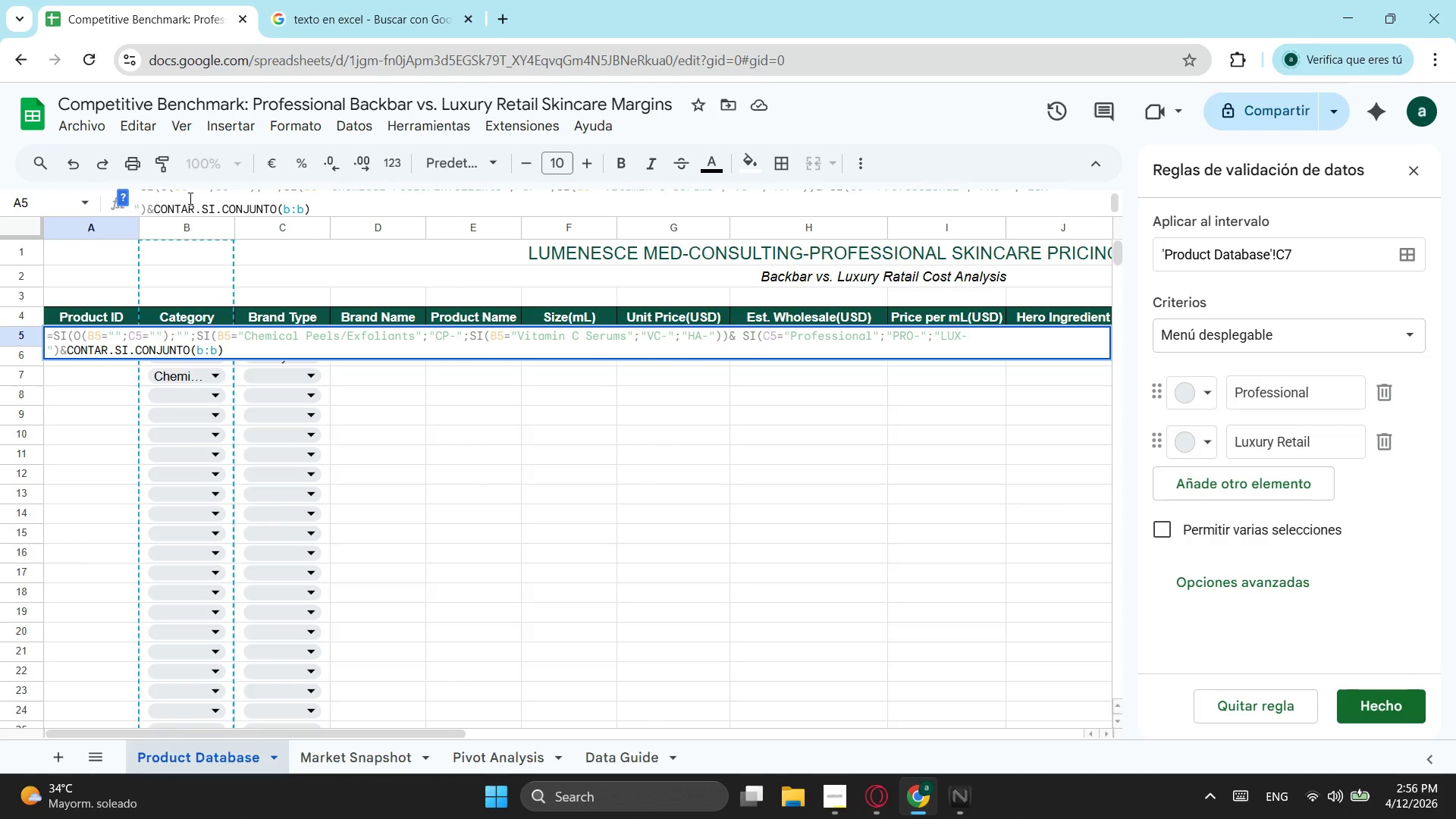 
type(Te)
key(Backspace)
type(EXTO()
 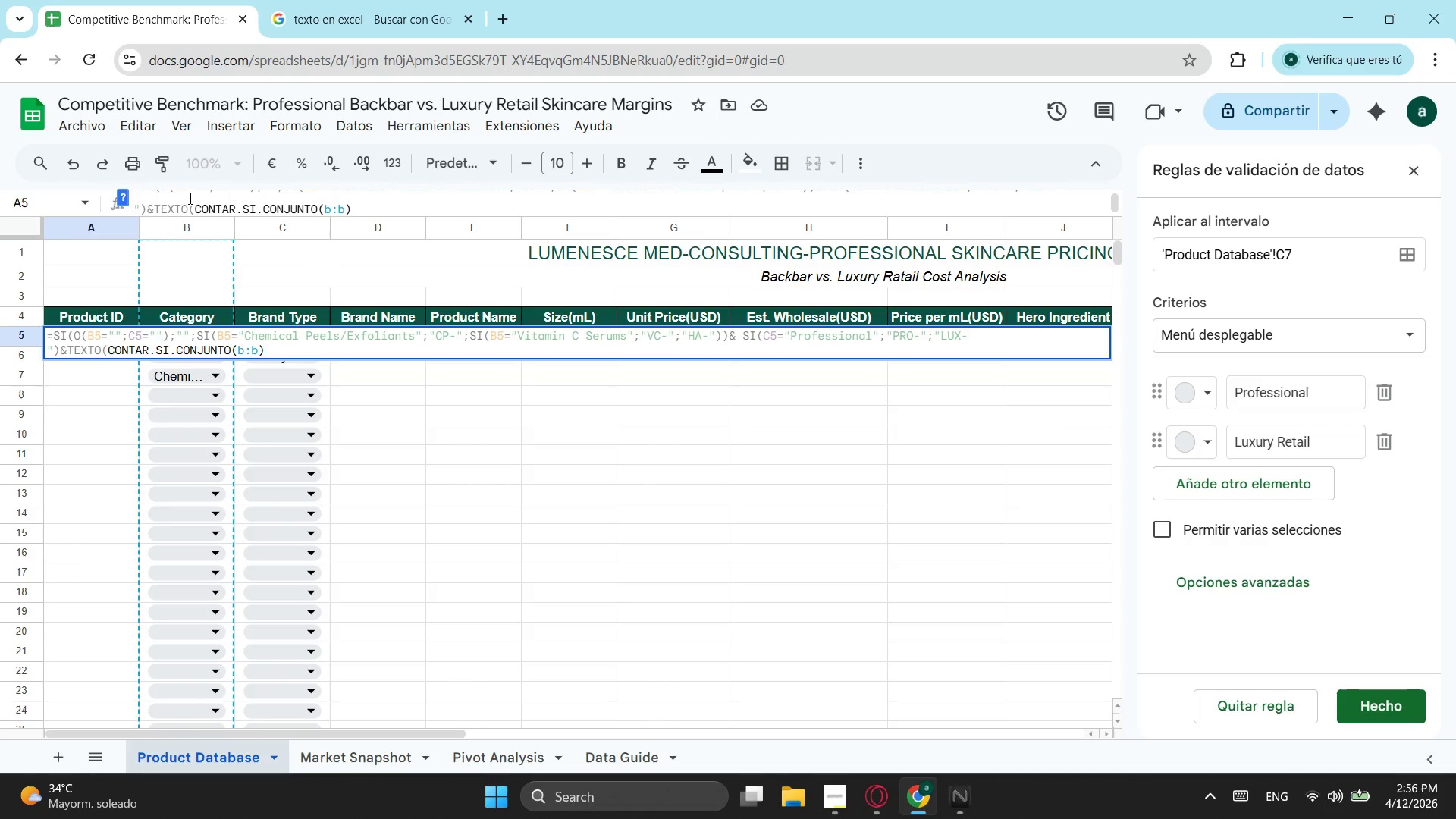 
left_click([377, 208])
 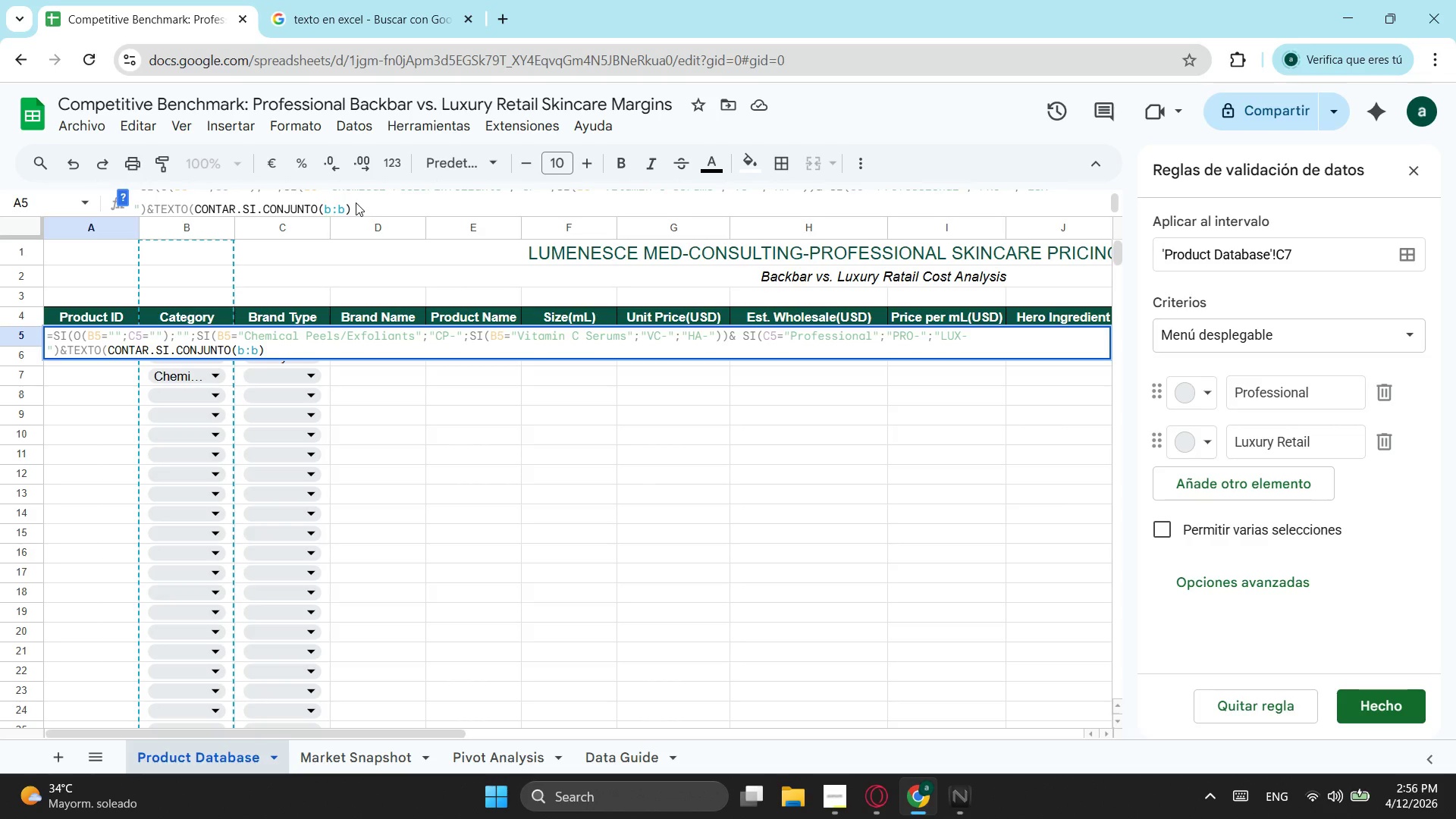 
left_click_drag(start_coordinate=[359, 202], to_coordinate=[351, 203])
 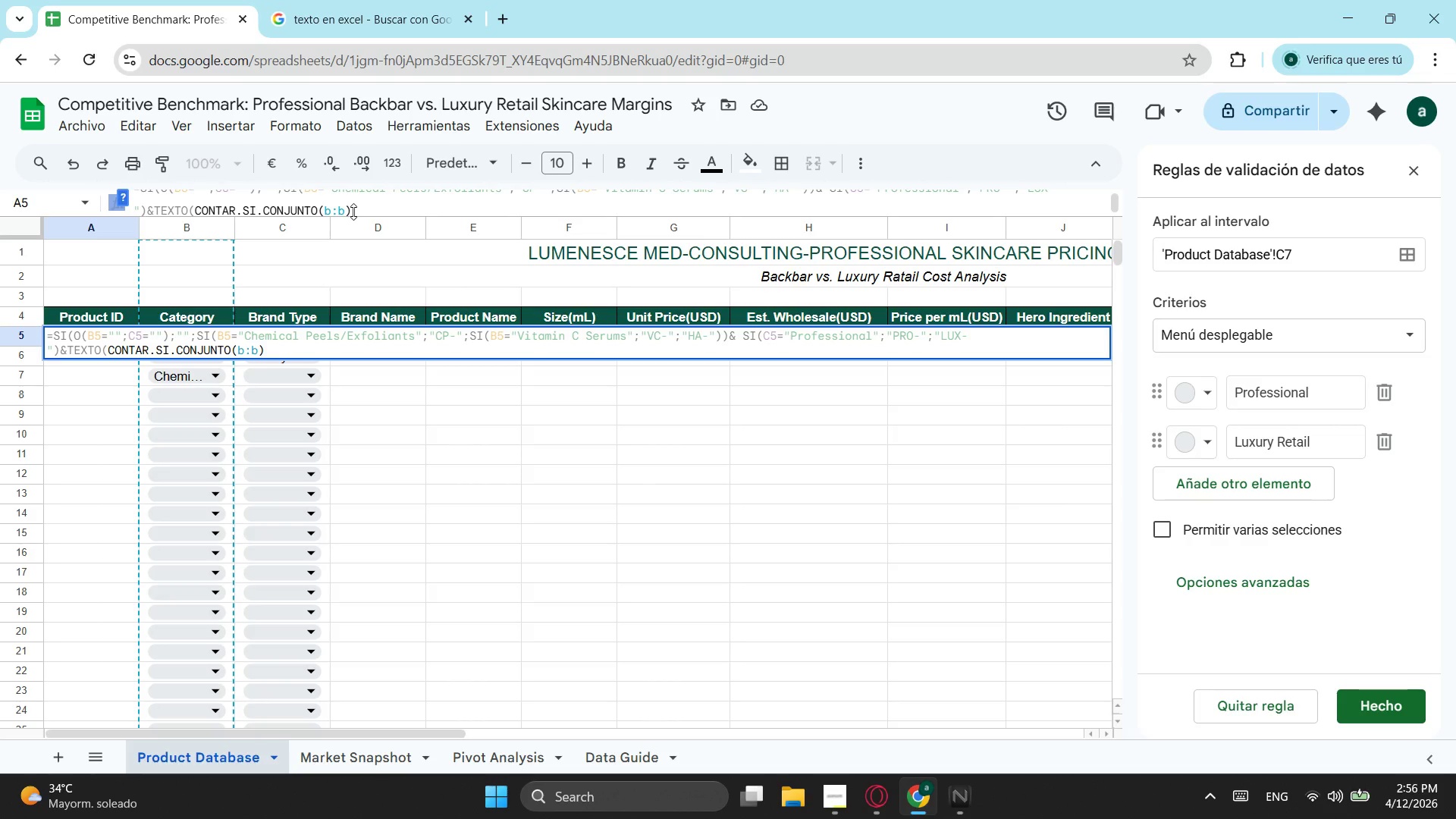 
left_click([353, 212])
 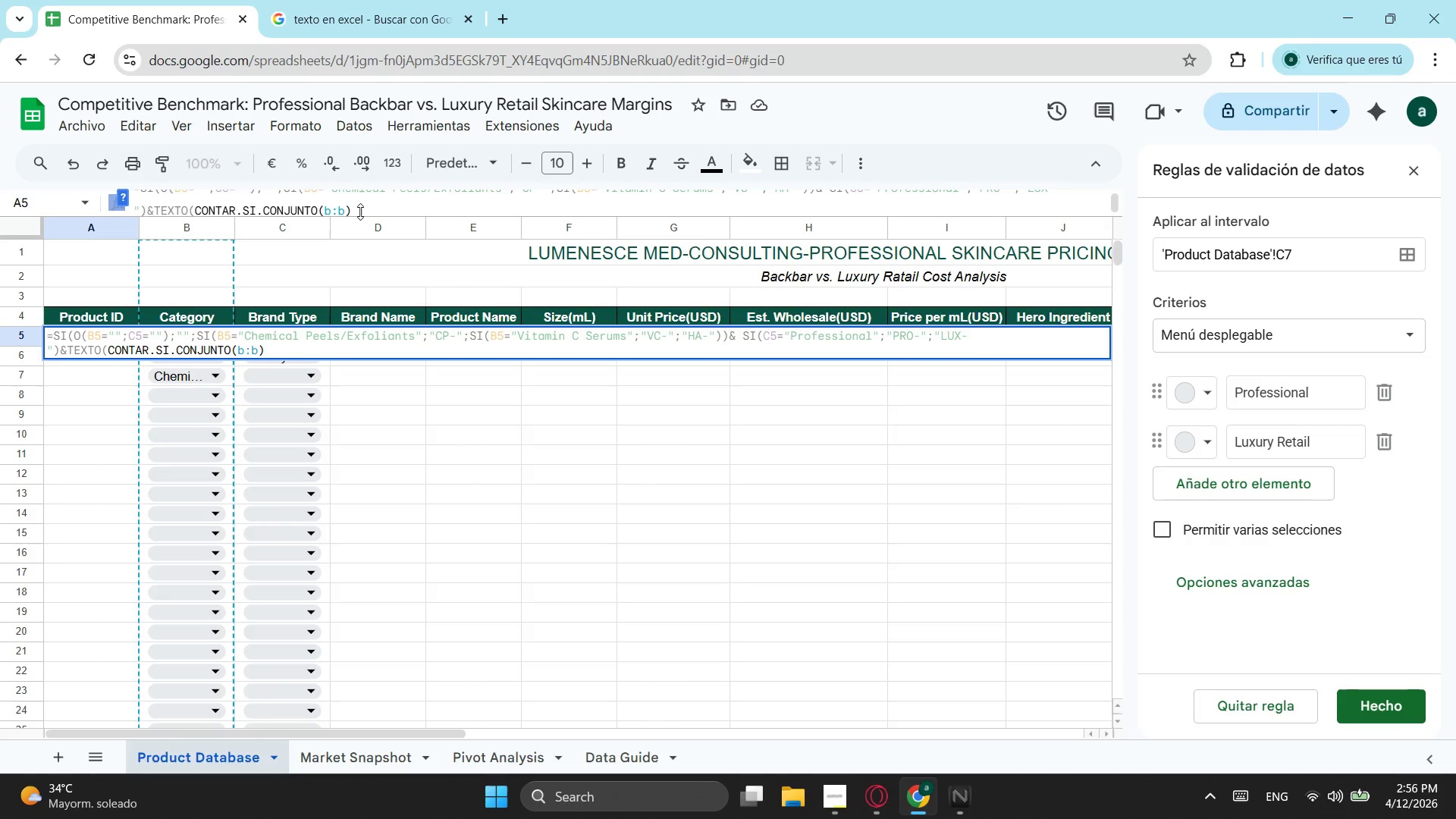 
left_click([360, 212])
 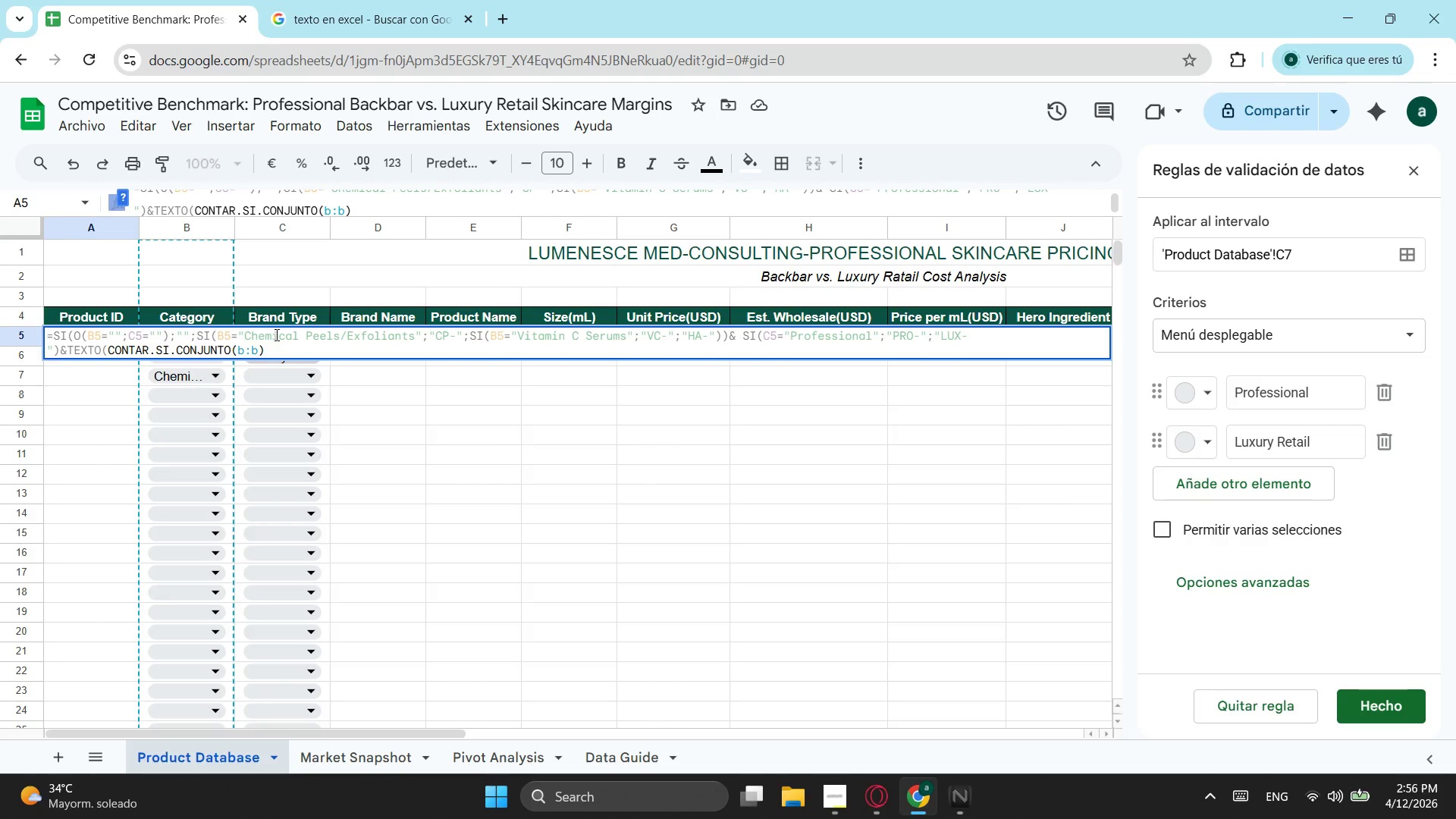 
left_click([273, 348])
 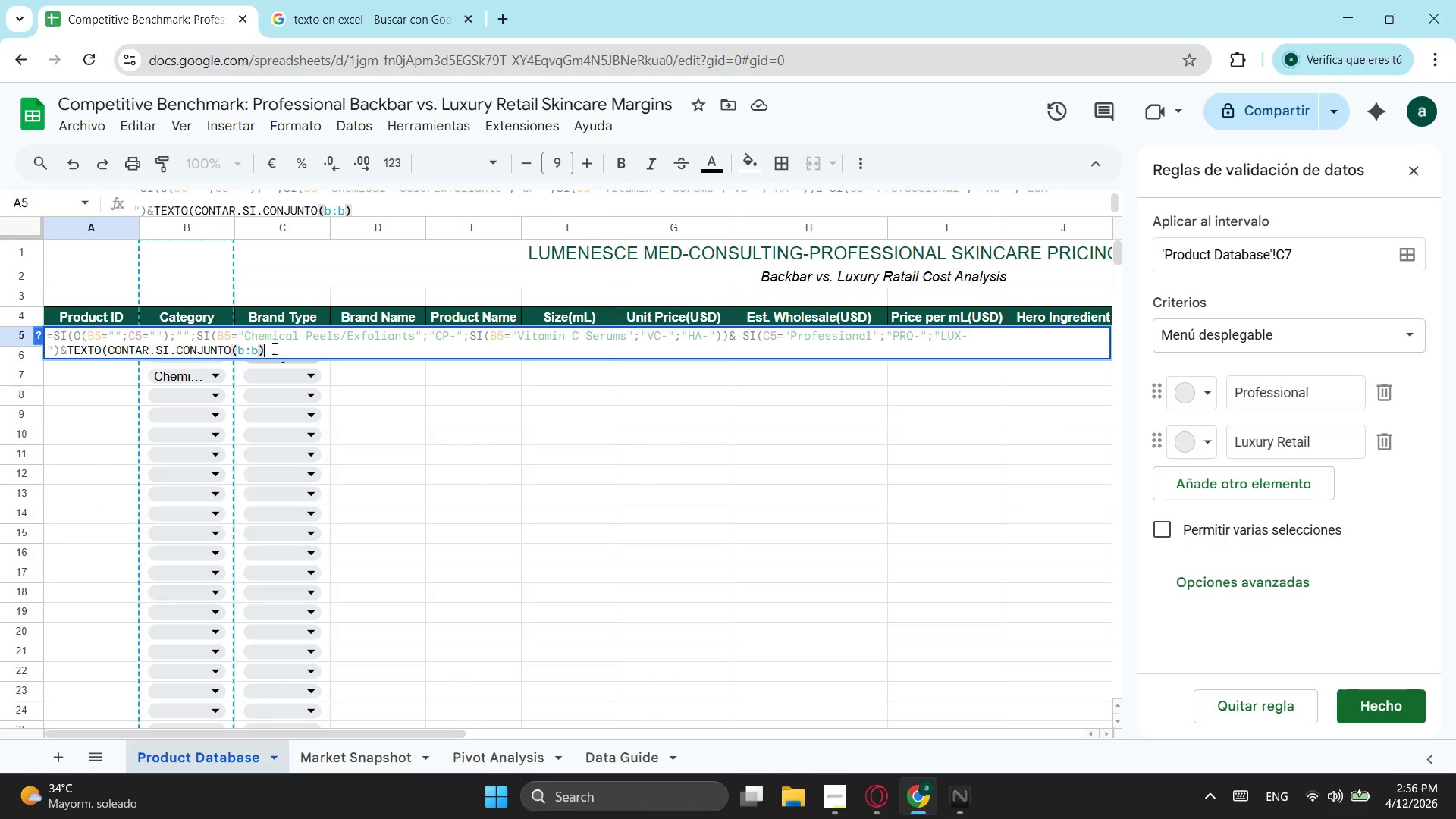 
key(Shift+0)
 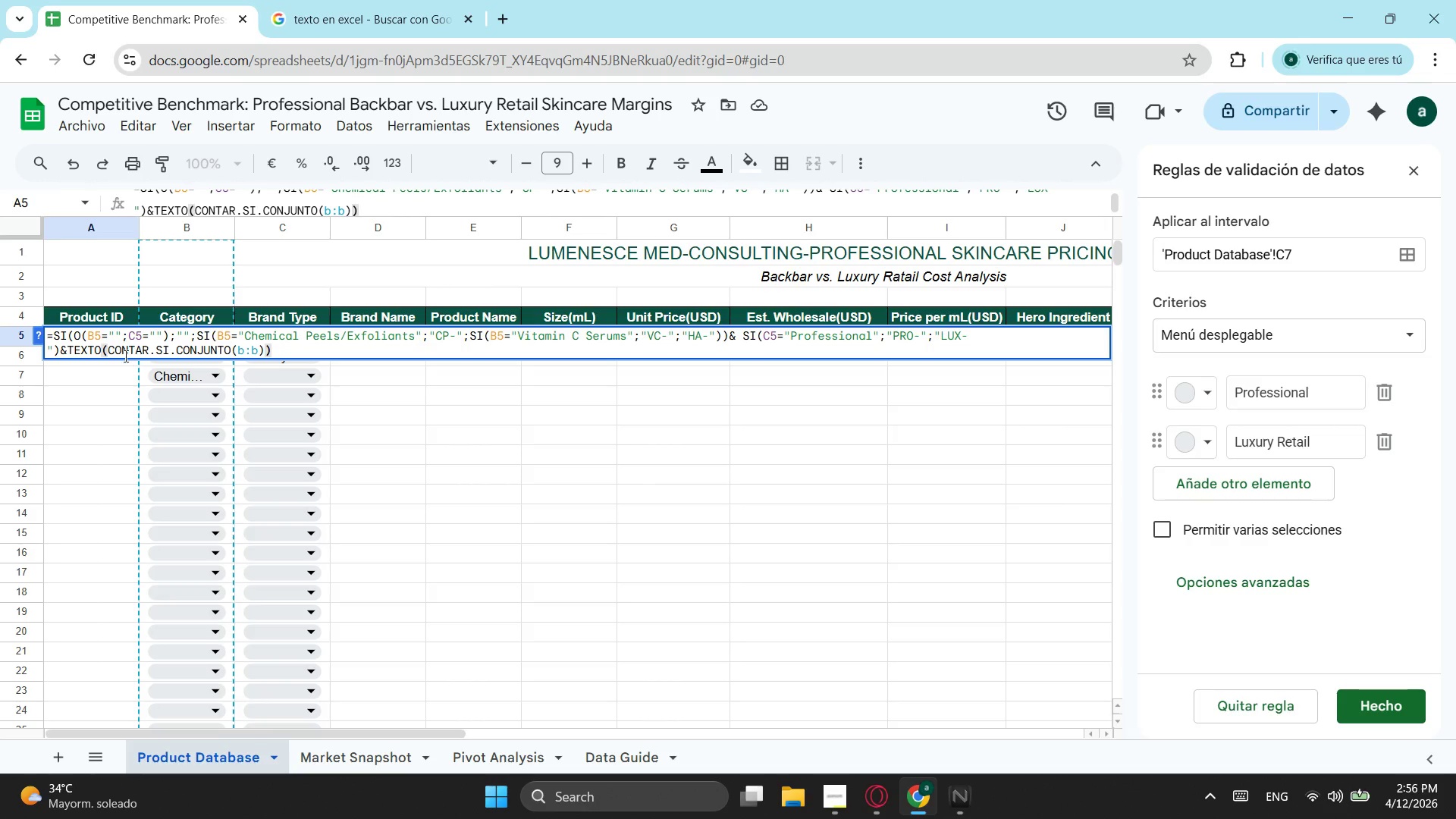 
left_click([258, 351])
 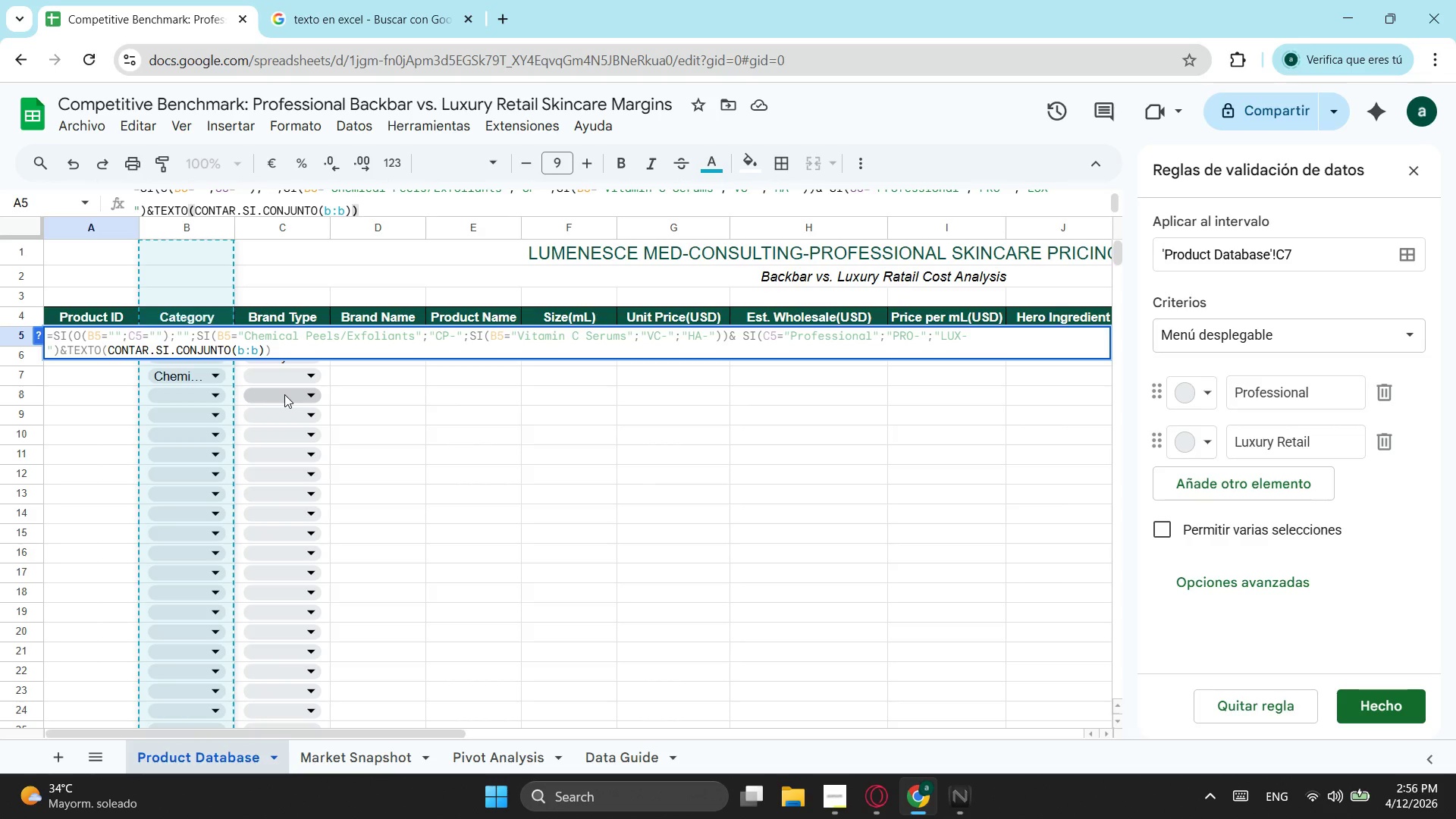 
left_click([327, 9])
 